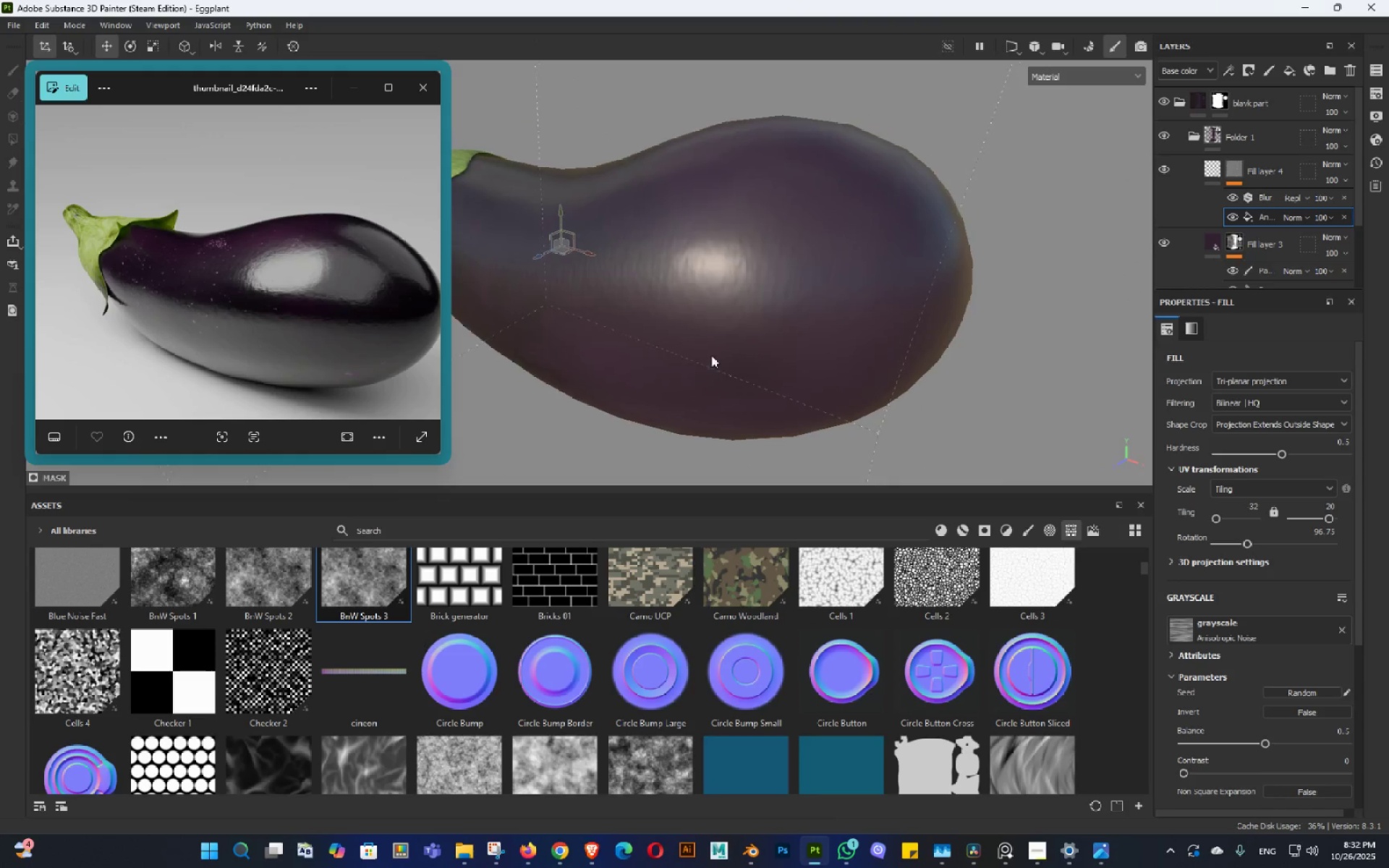 
hold_key(key=AltLeft, duration=1.08)
 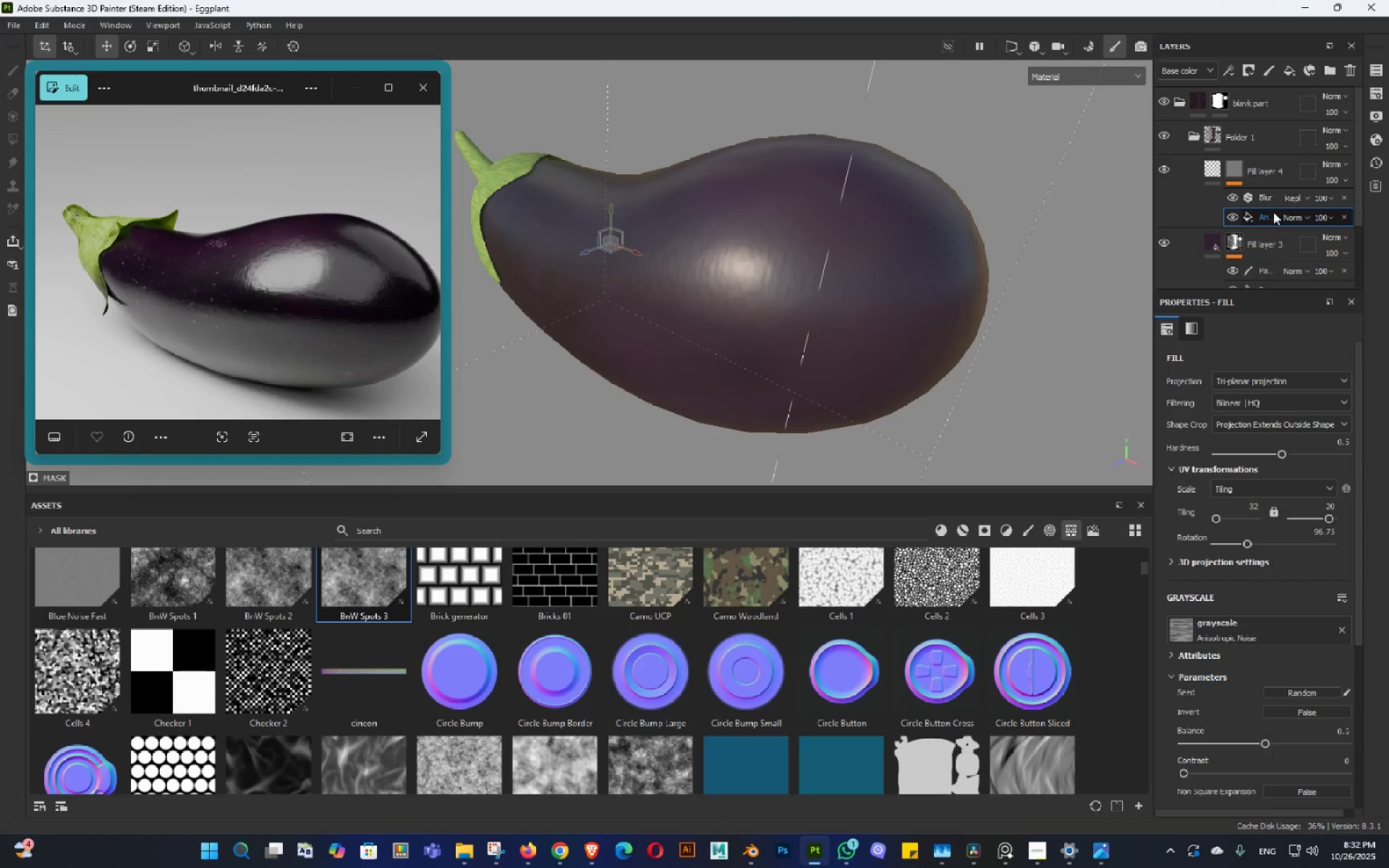 
left_click([1273, 202])
 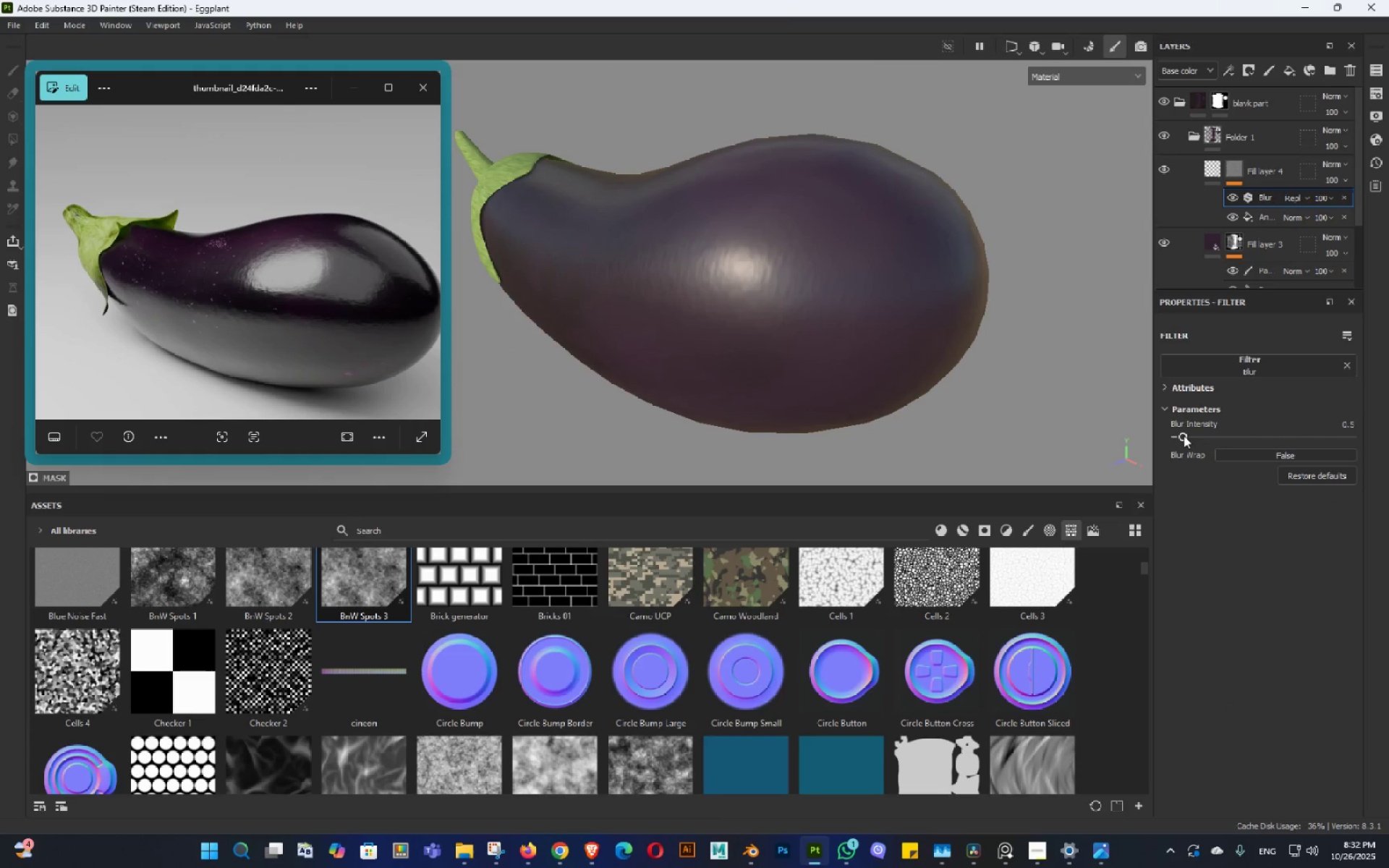 
left_click([1184, 435])
 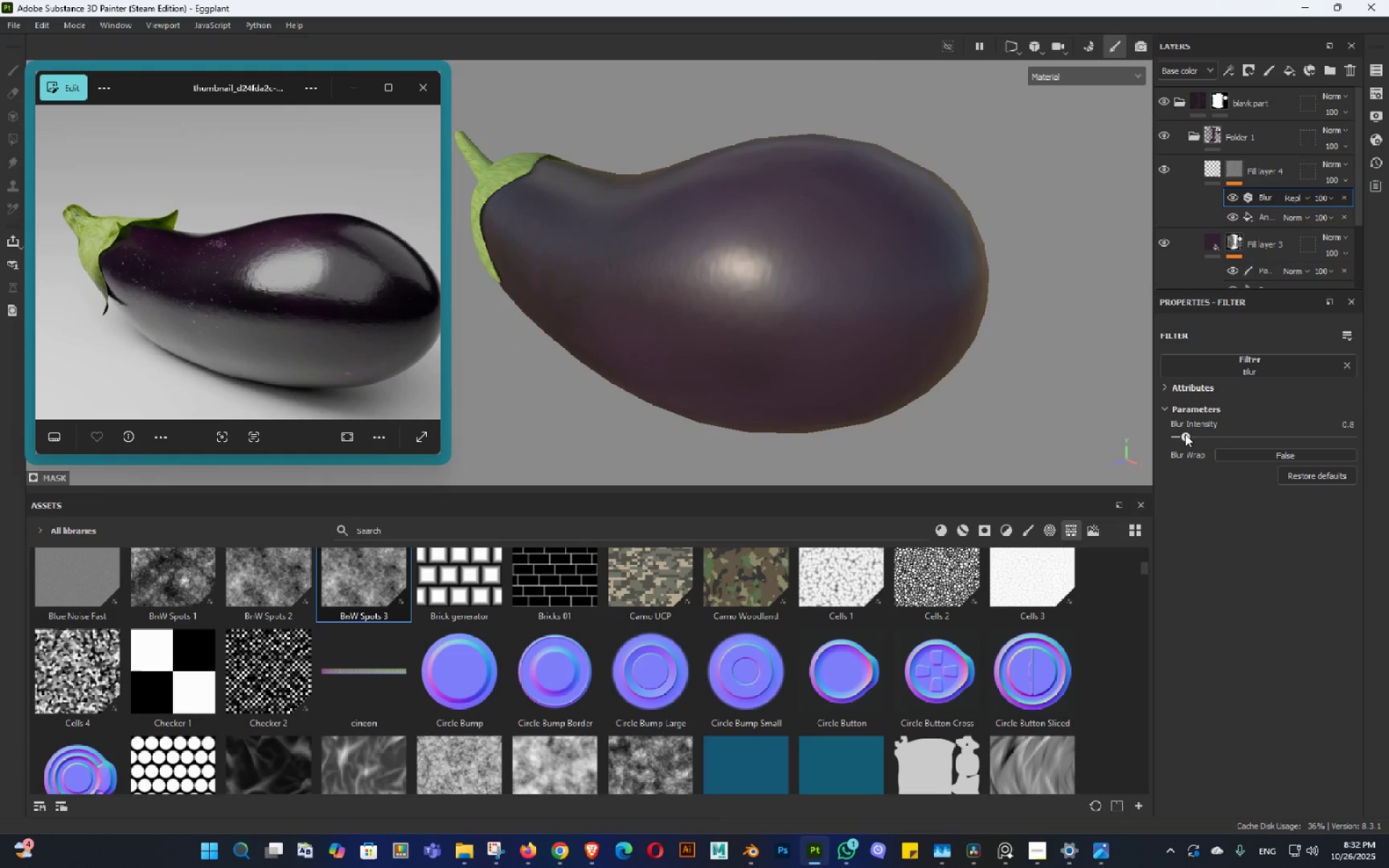 
double_click([1190, 434])
 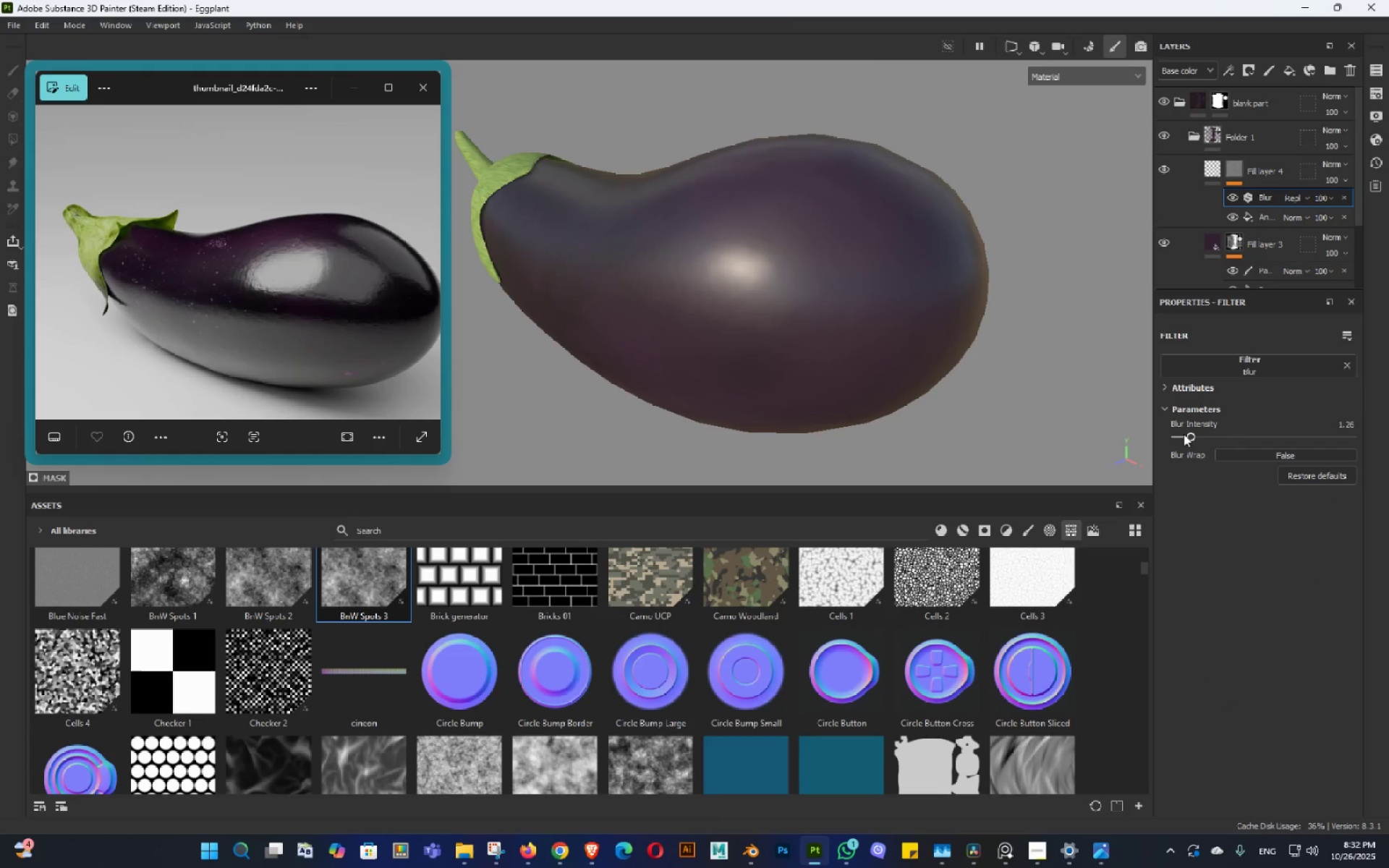 
left_click([1184, 434])
 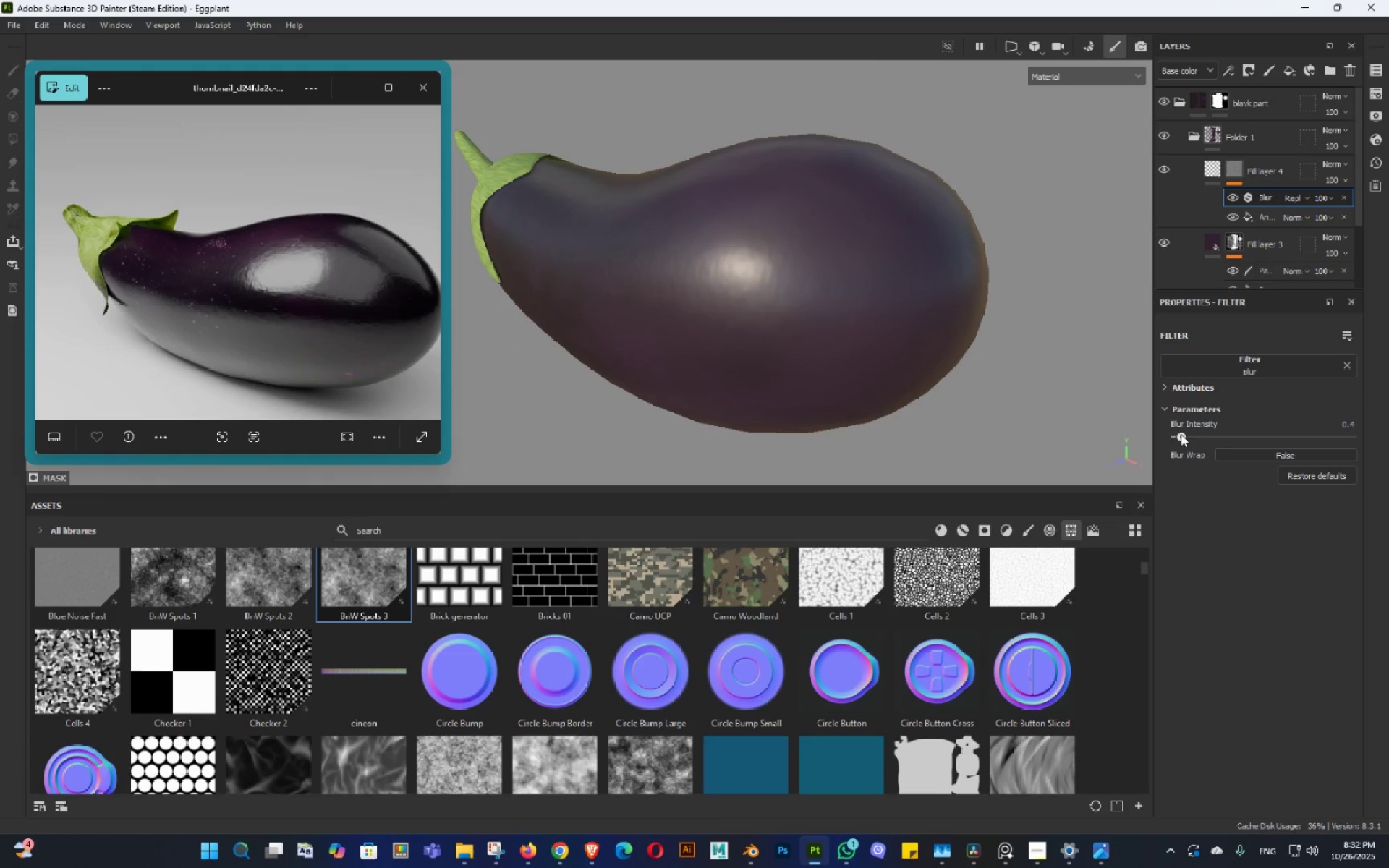 
left_click([1181, 434])
 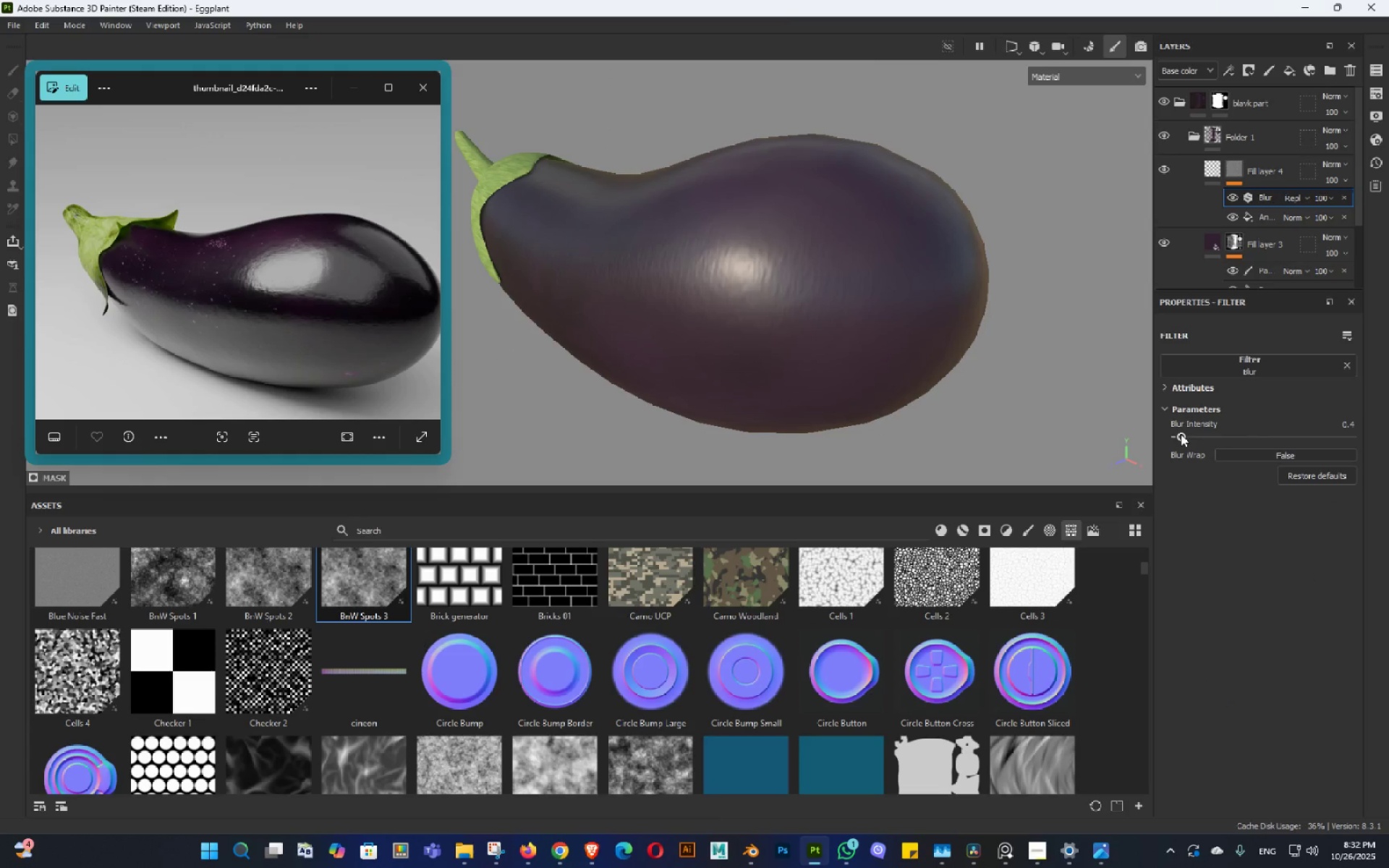 
hold_key(key=AltLeft, duration=1.3)
 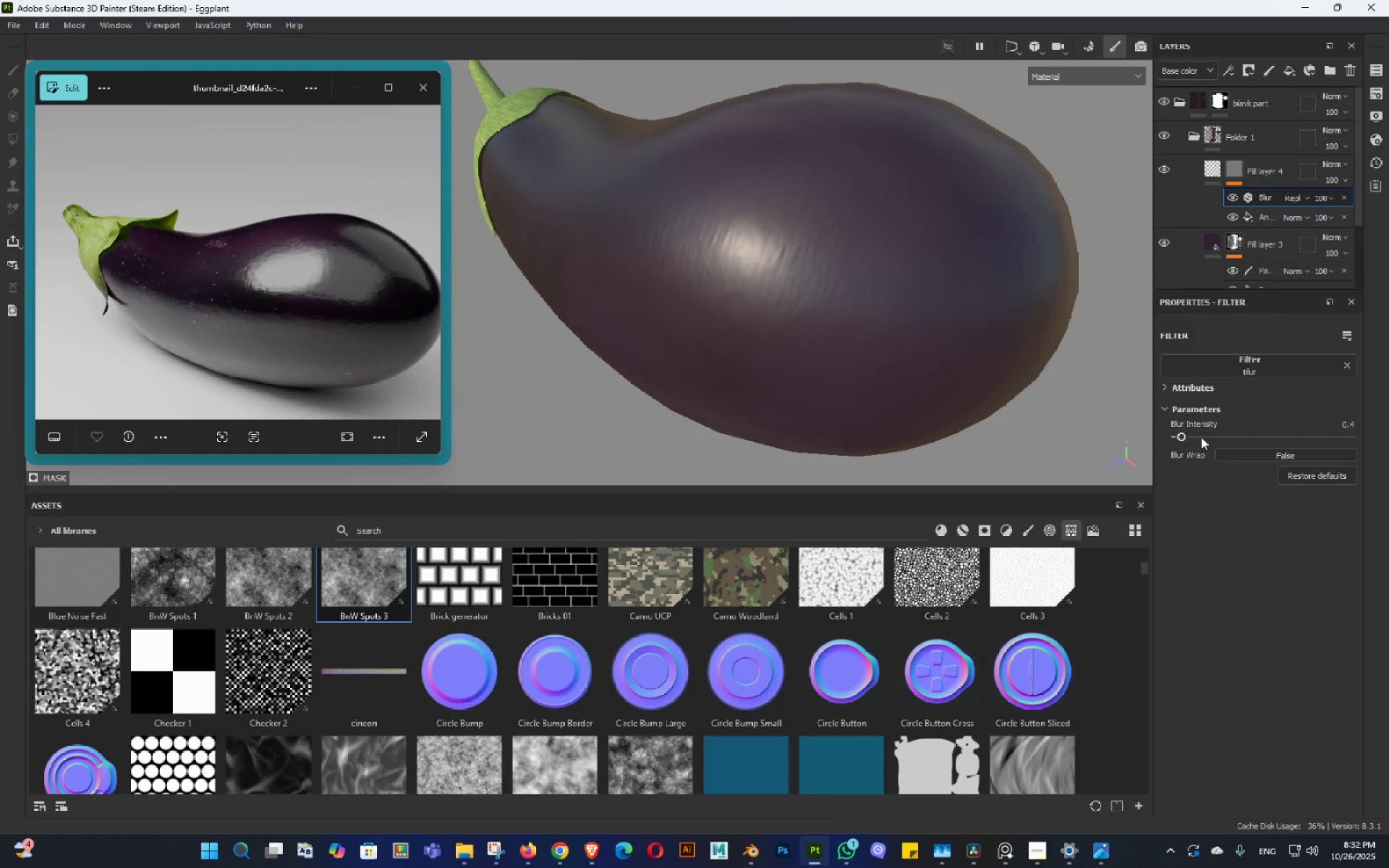 
key(Control+ControlLeft)
 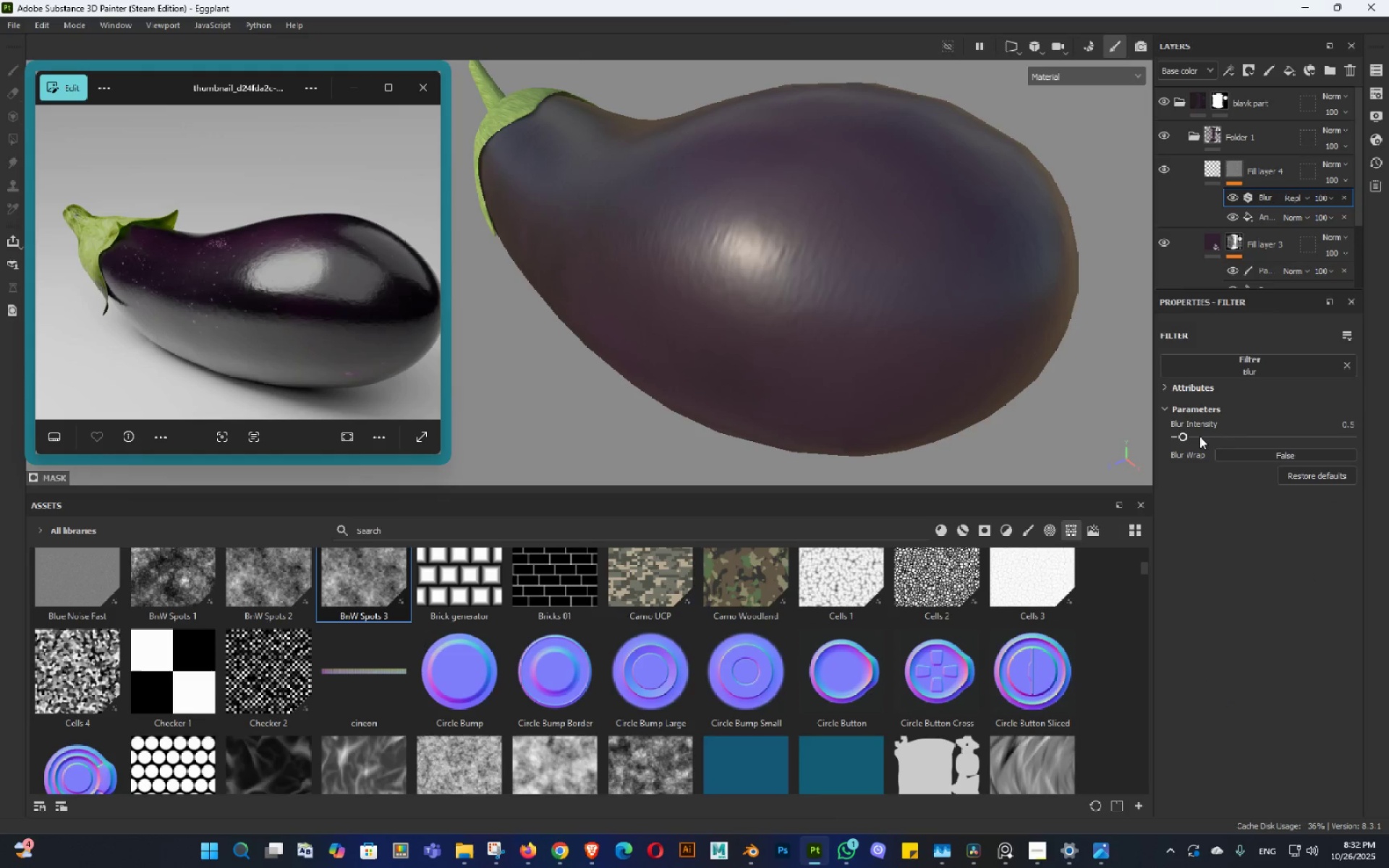 
key(Control+Z)
 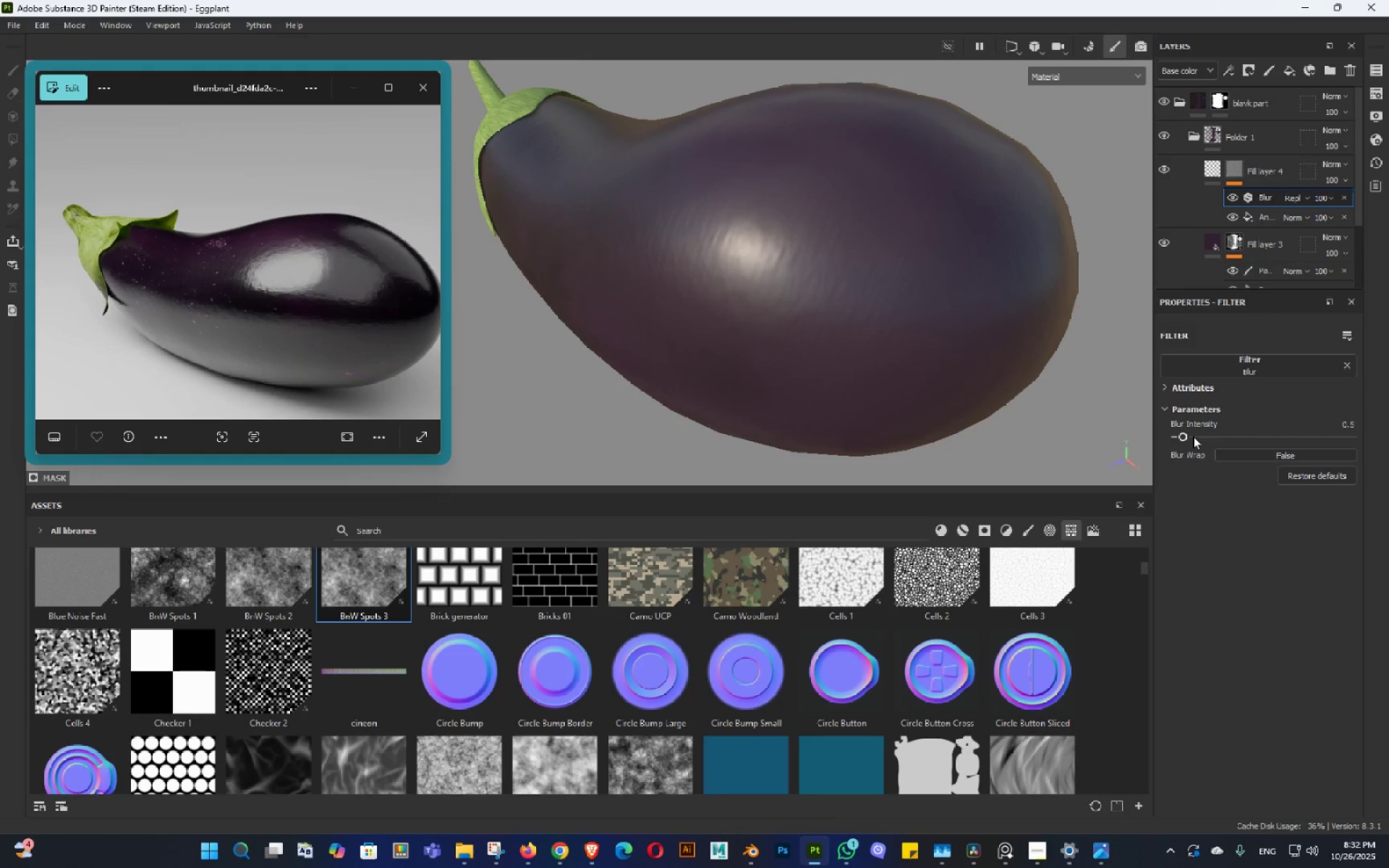 
hold_key(key=AltLeft, duration=1.01)
 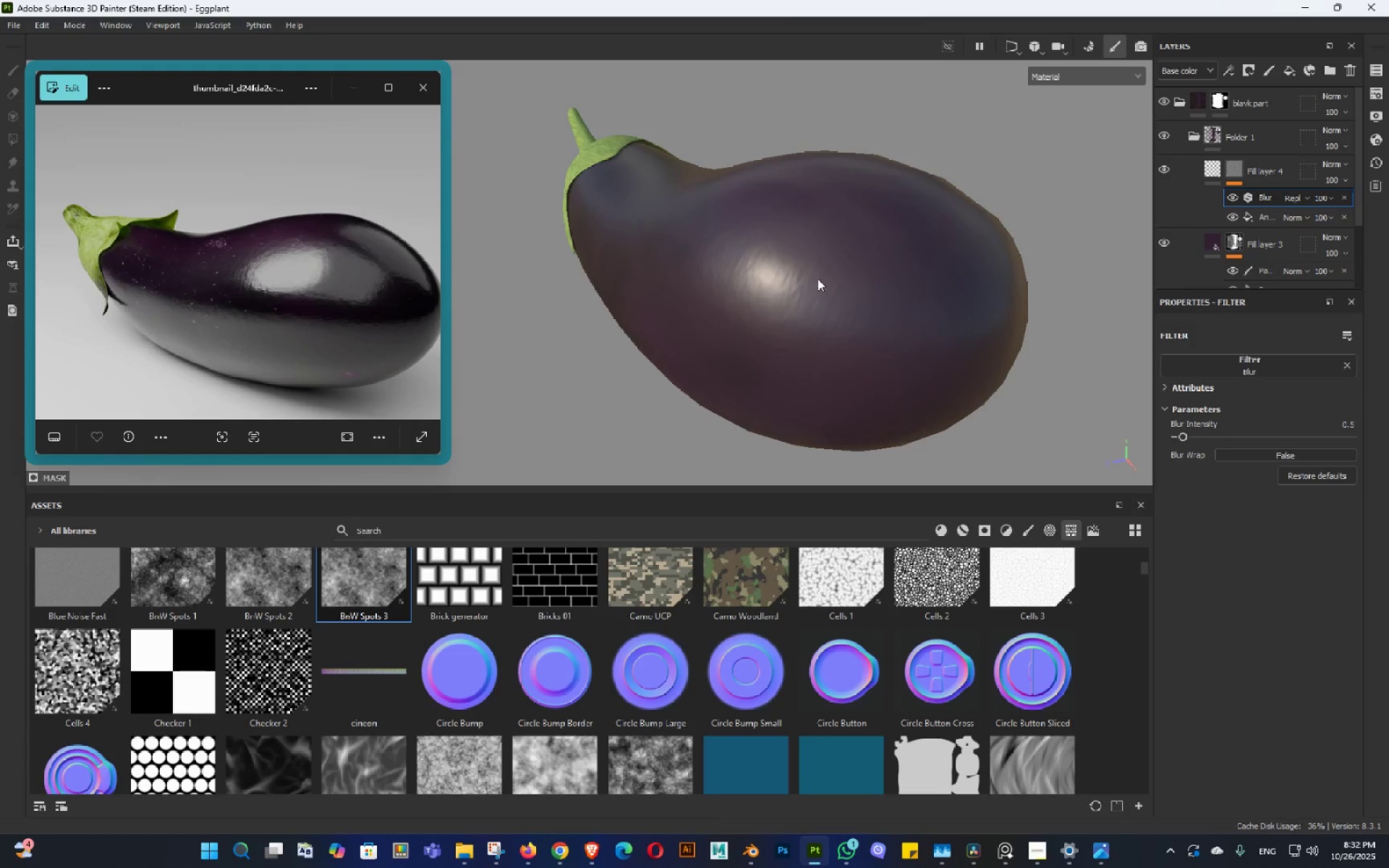 
key(Control+ControlLeft)
 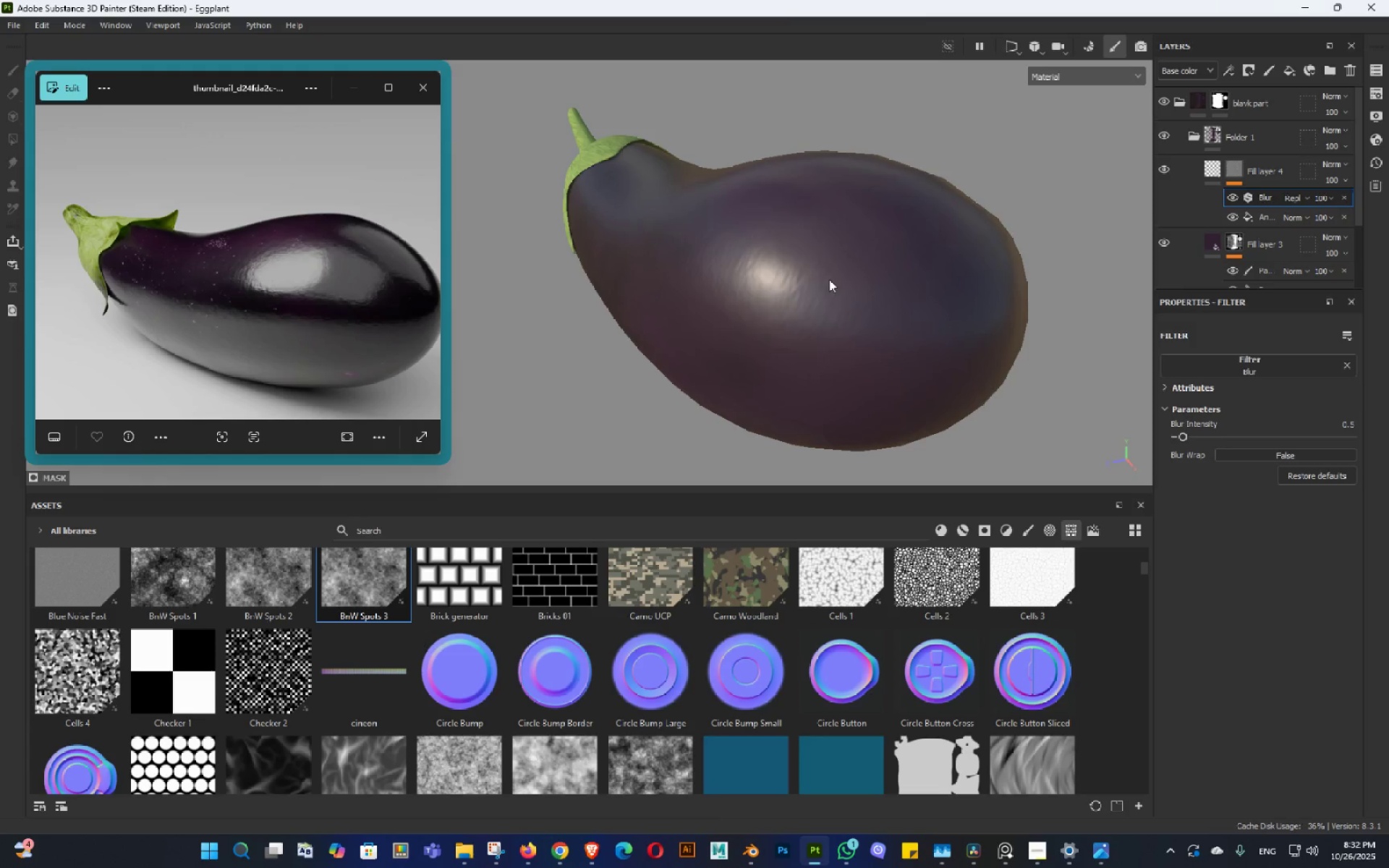 
key(Control+S)
 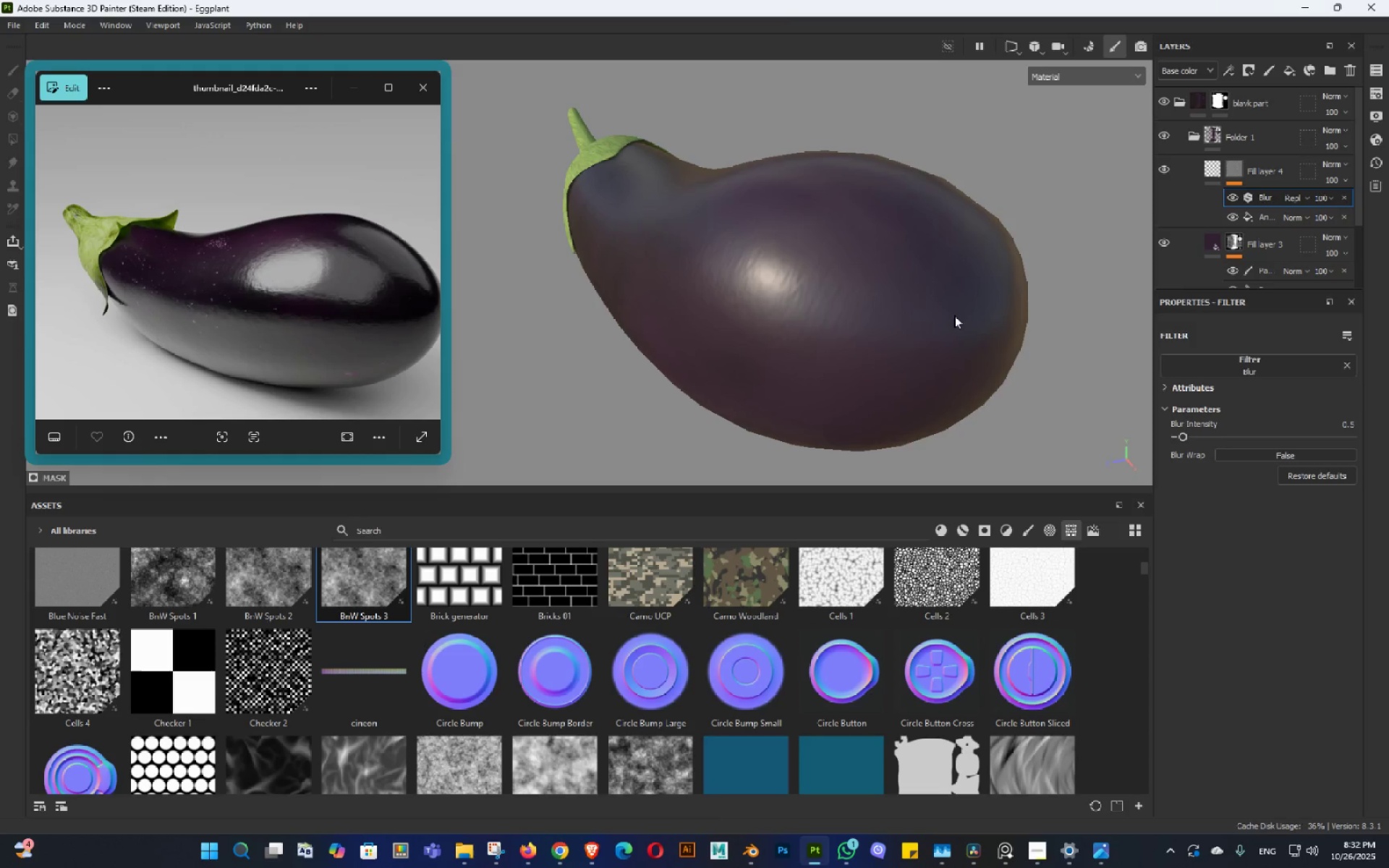 
hold_key(key=AltLeft, duration=0.42)
 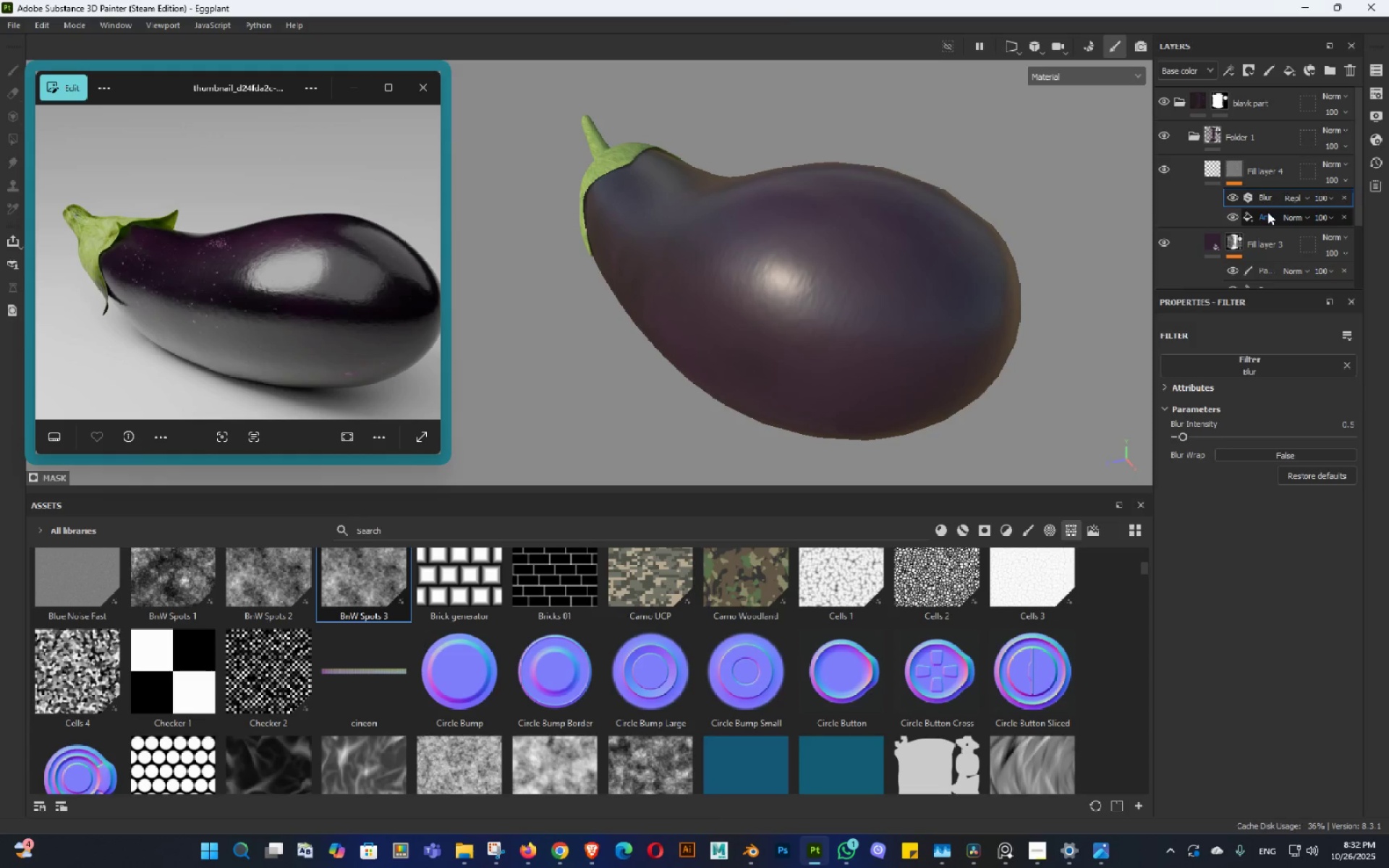 
left_click([1267, 212])
 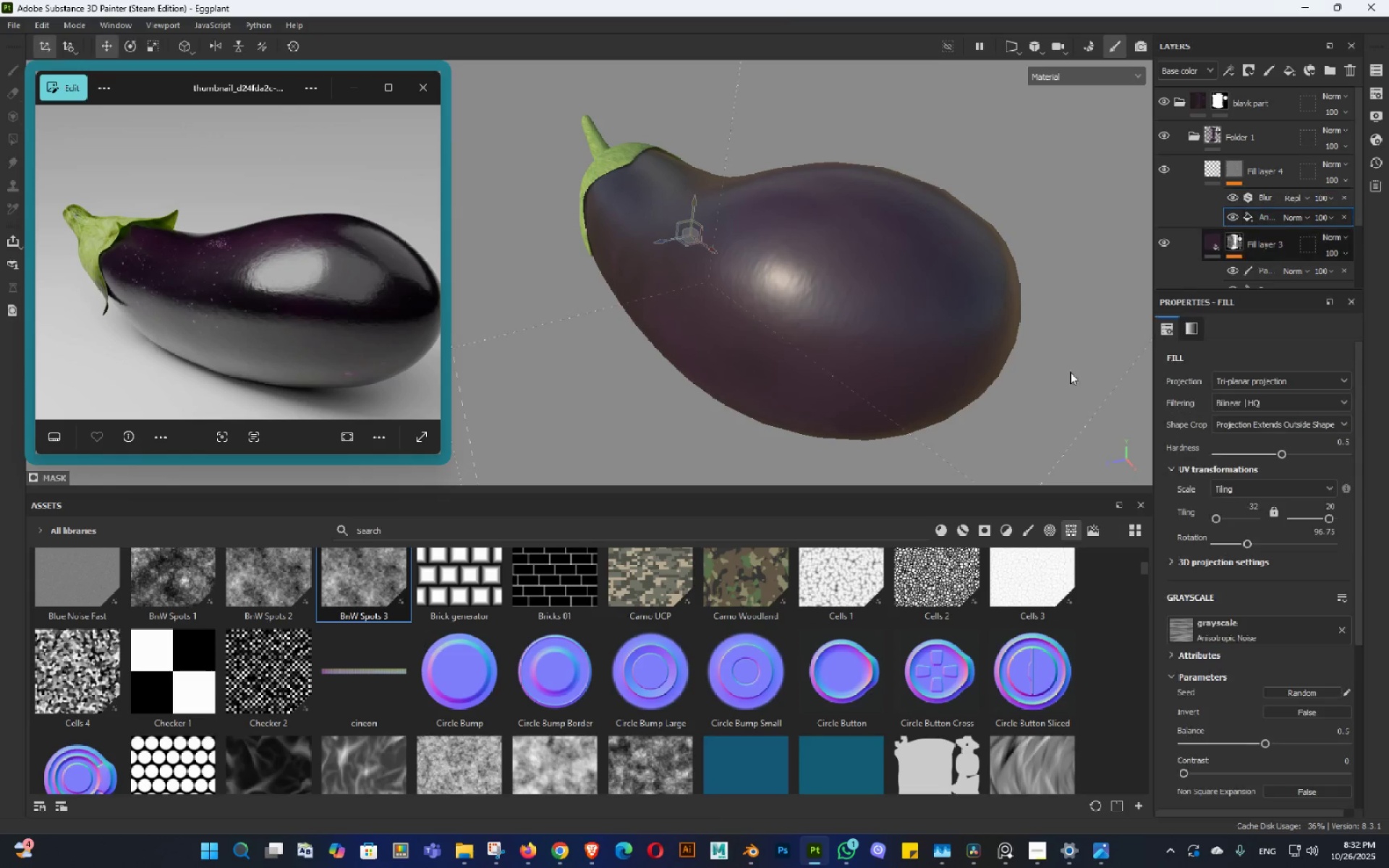 
hold_key(key=AltLeft, duration=0.92)
 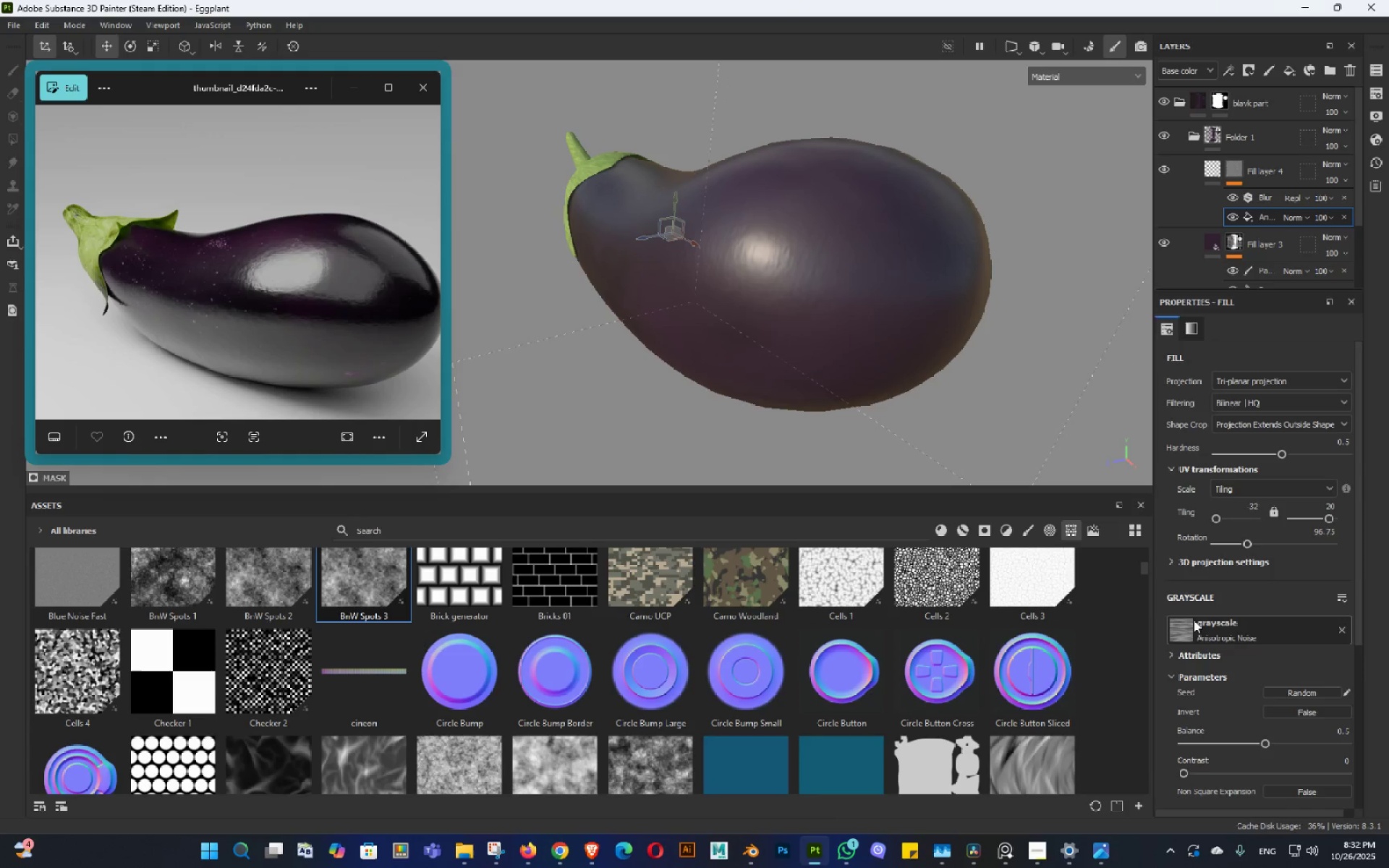 
scroll: coordinate [1241, 630], scroll_direction: down, amount: 2.0
 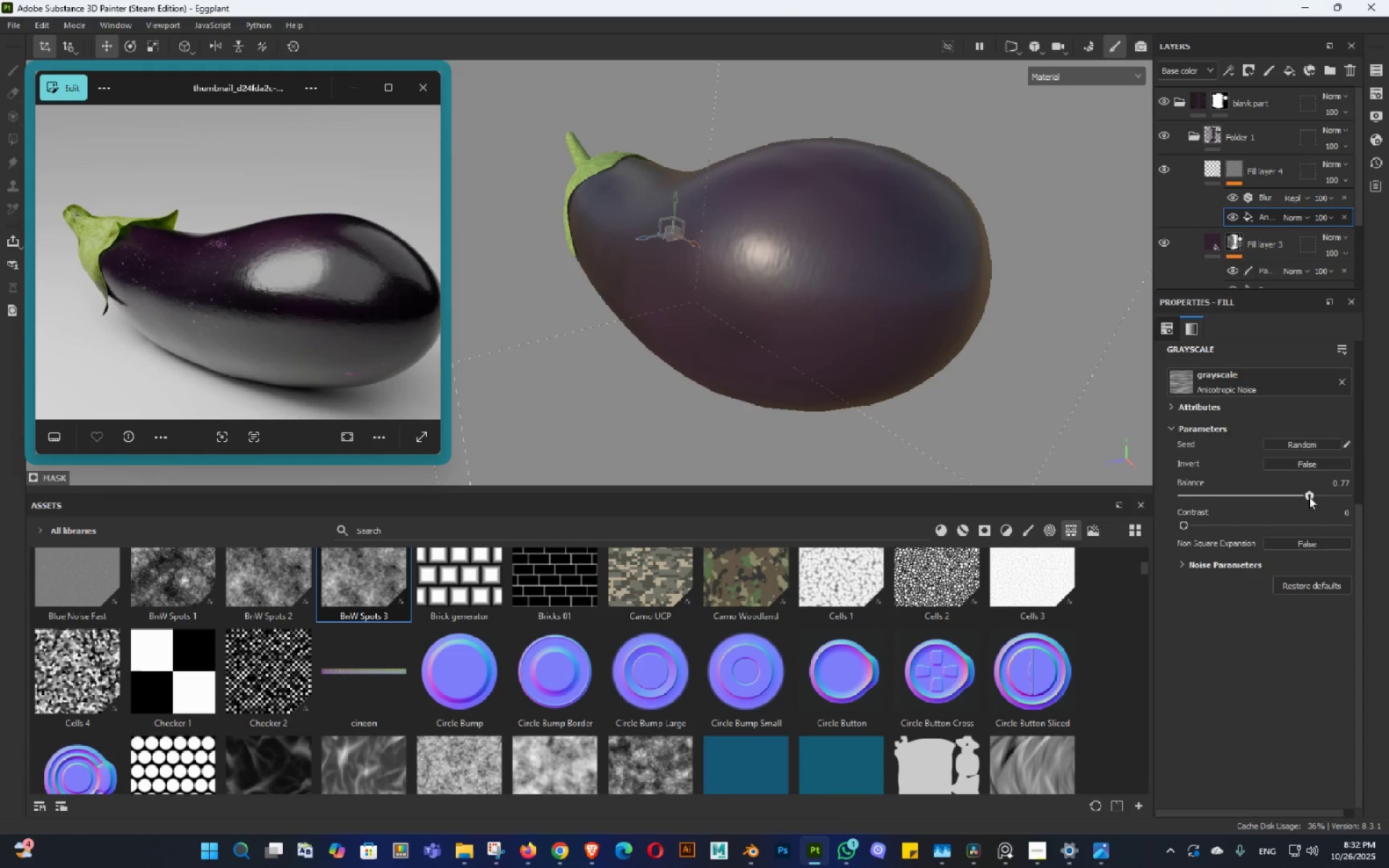 
hold_key(key=AltLeft, duration=1.54)
 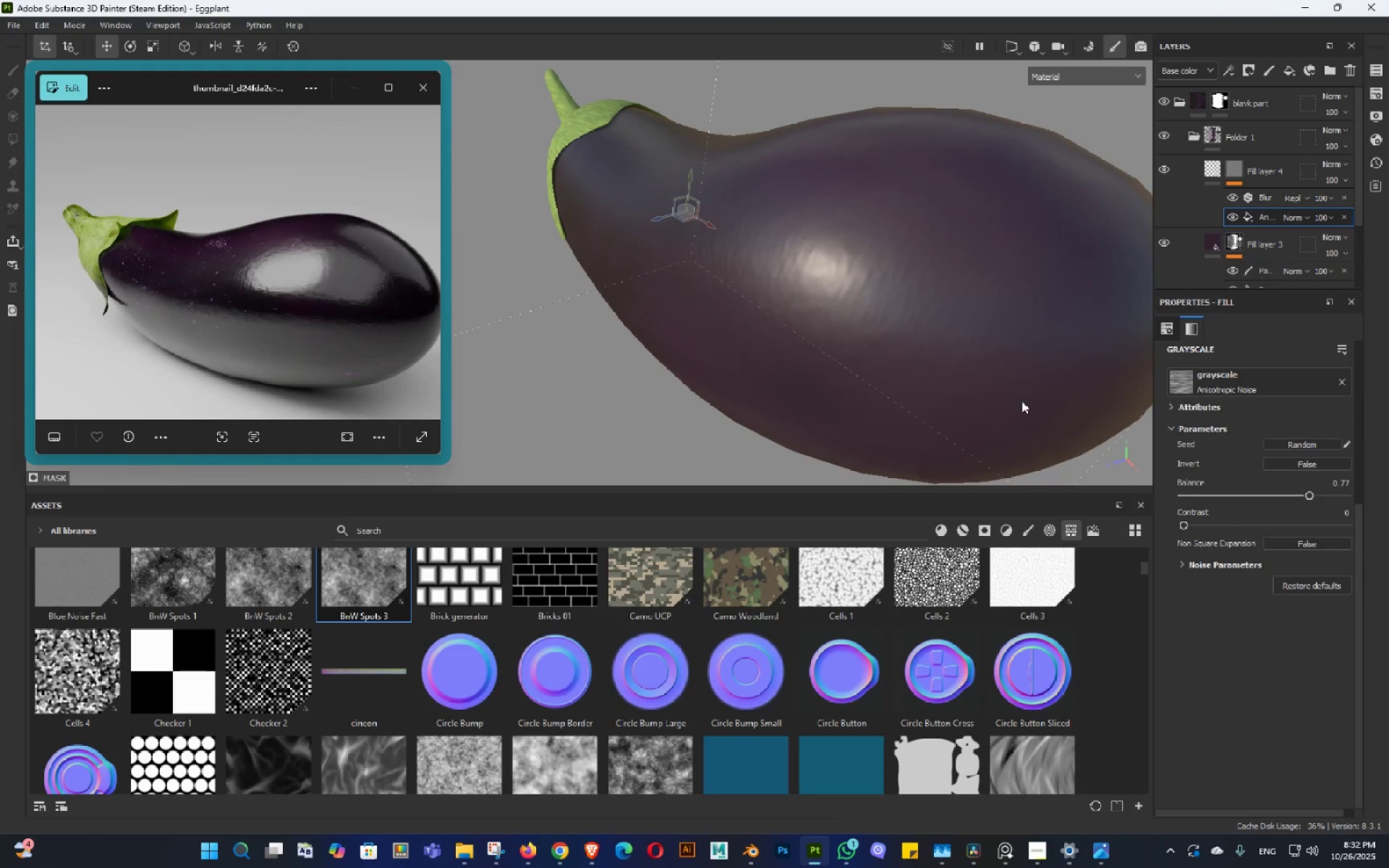 
key(Alt+AltLeft)
 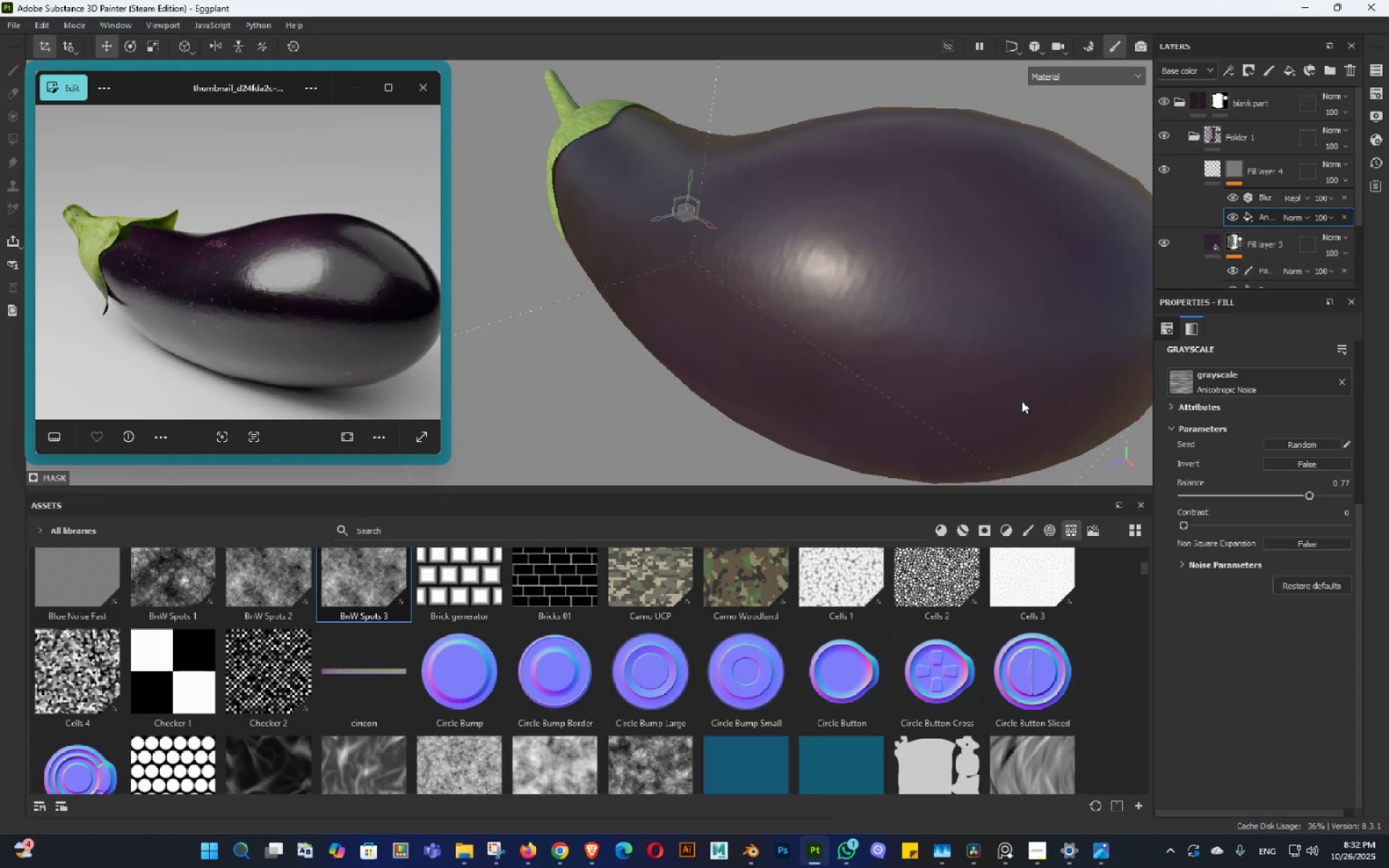 
key(Alt+AltLeft)
 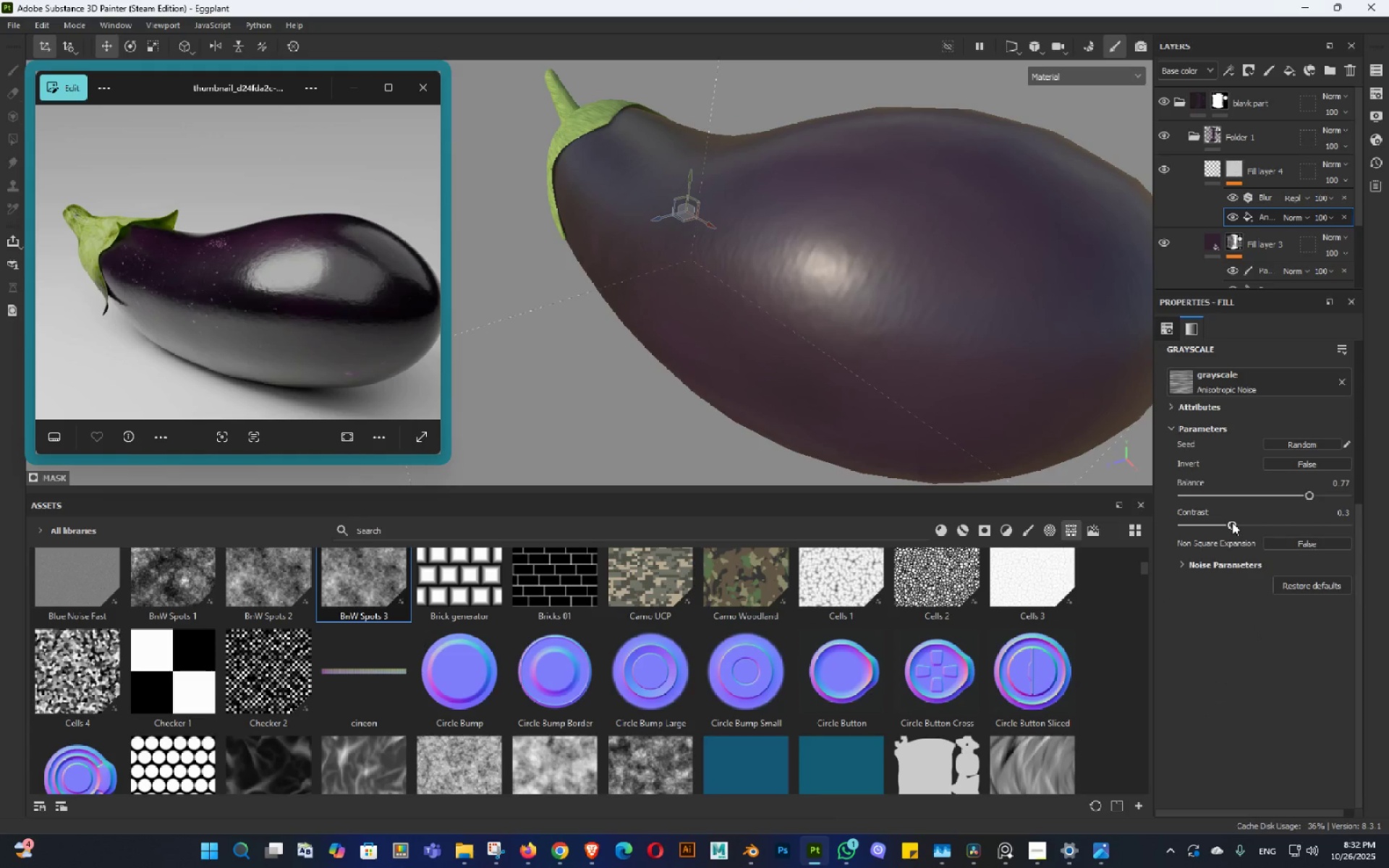 
hold_key(key=AltLeft, duration=0.66)
 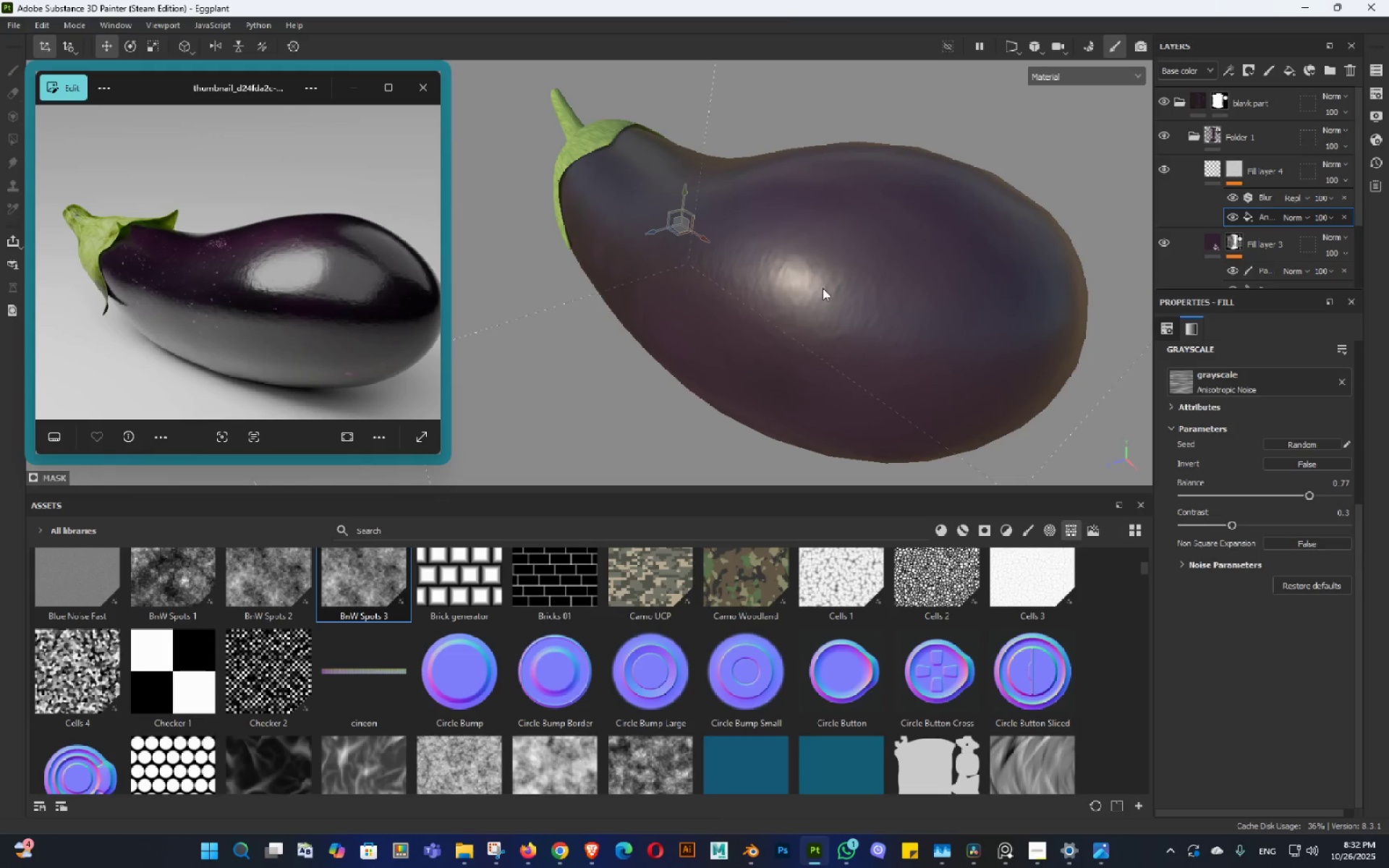 
key(Control+ControlLeft)
 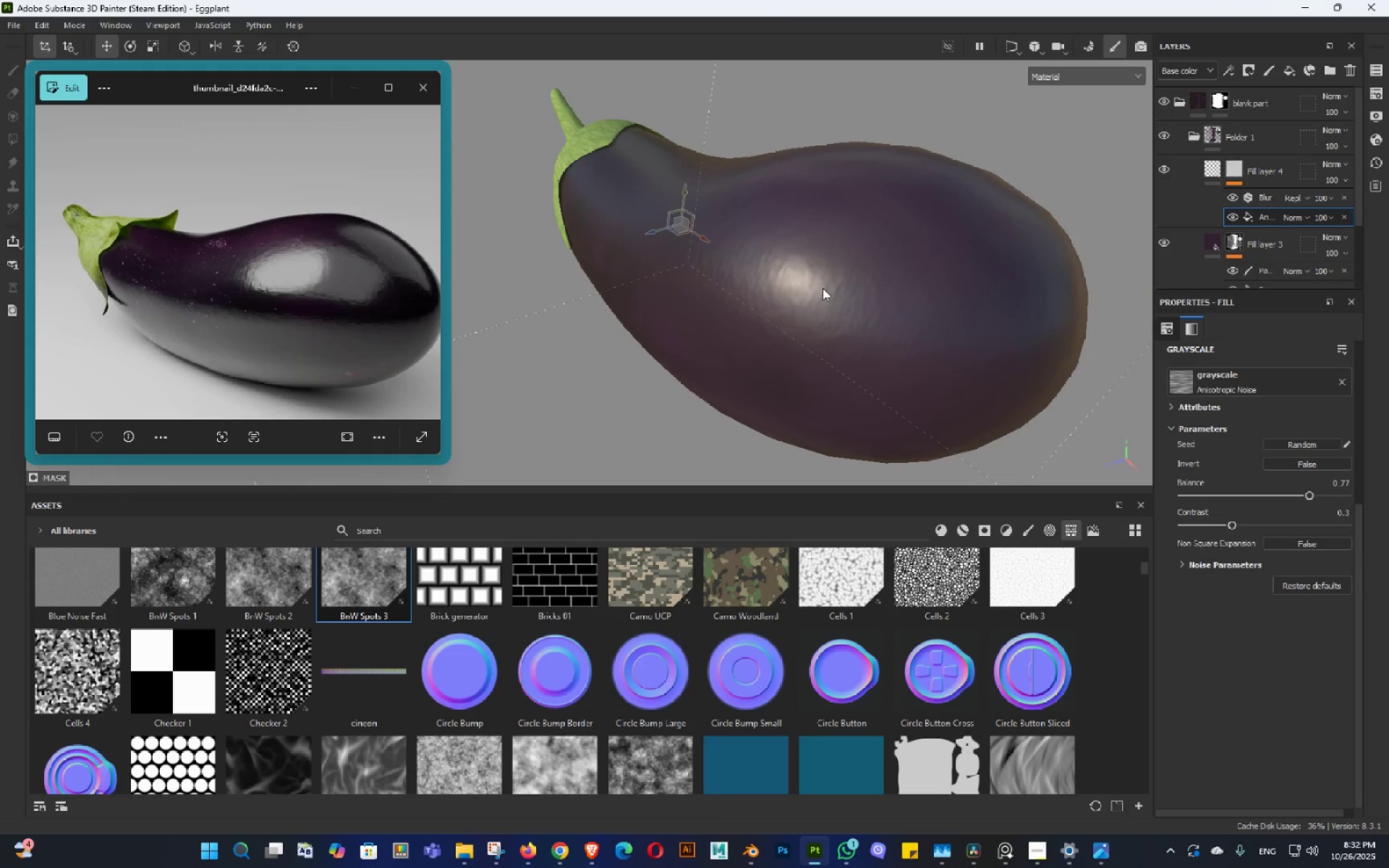 
key(Control+S)
 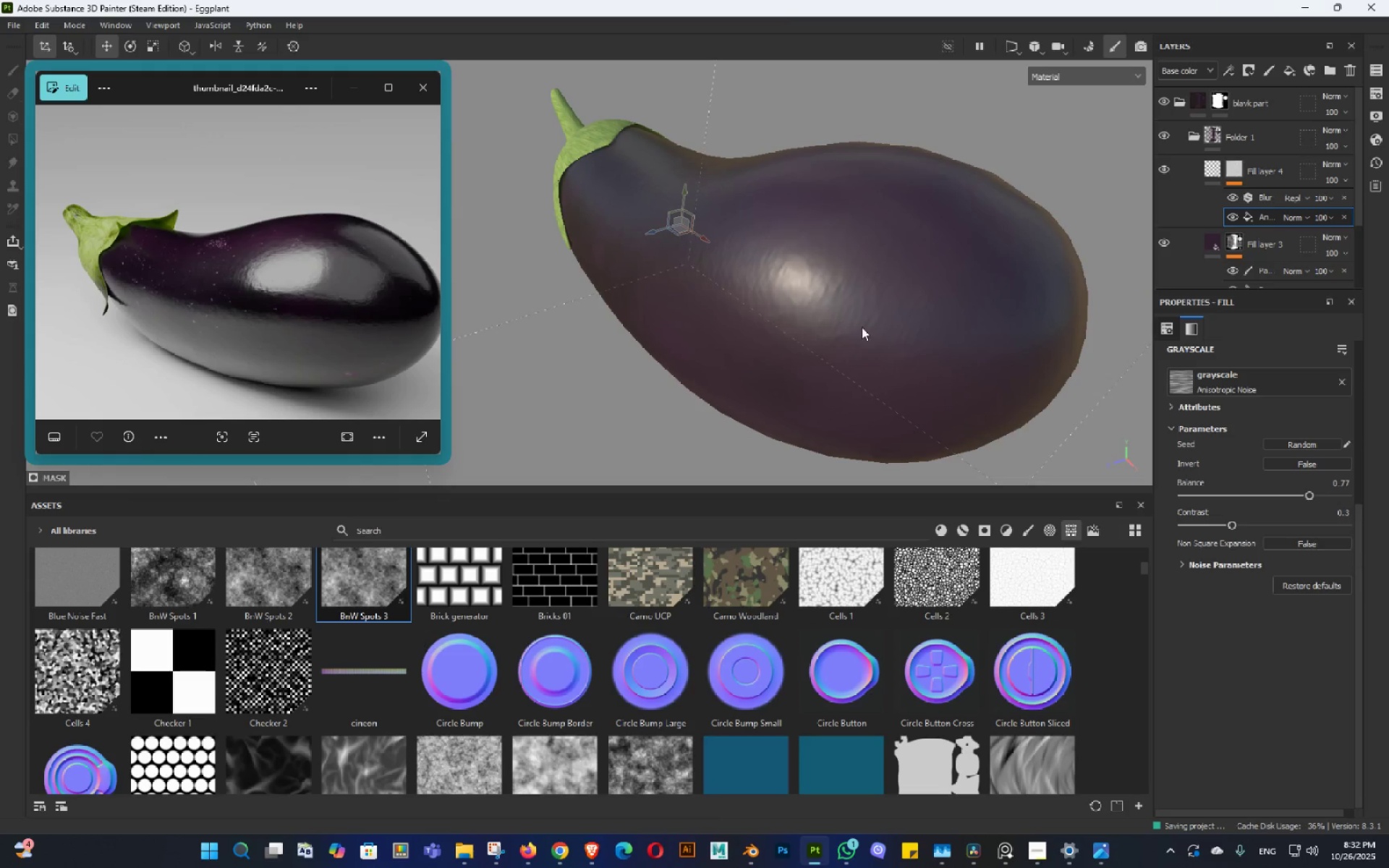 
hold_key(key=AltLeft, duration=1.52)
 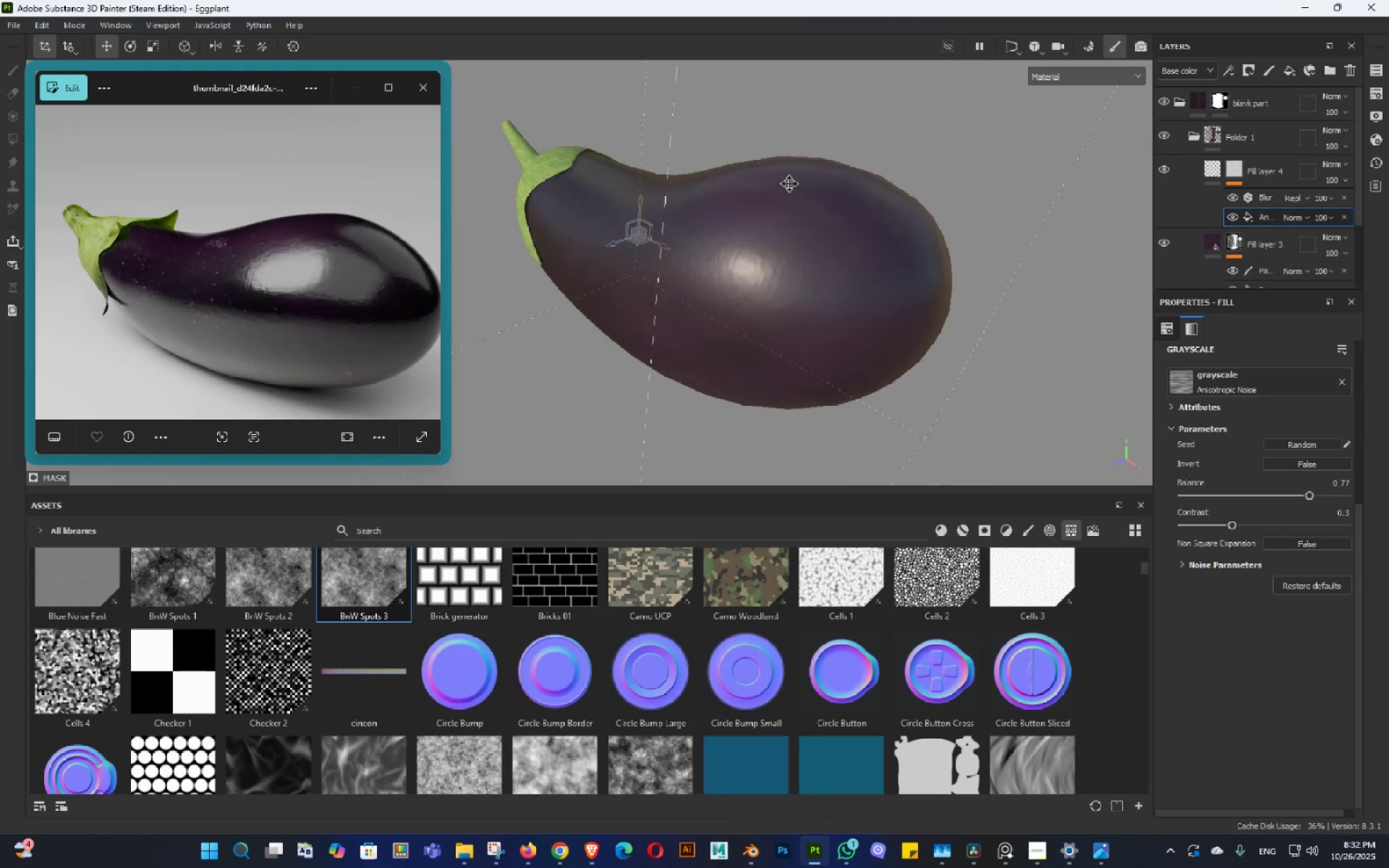 
hold_key(key=AltLeft, duration=1.05)
 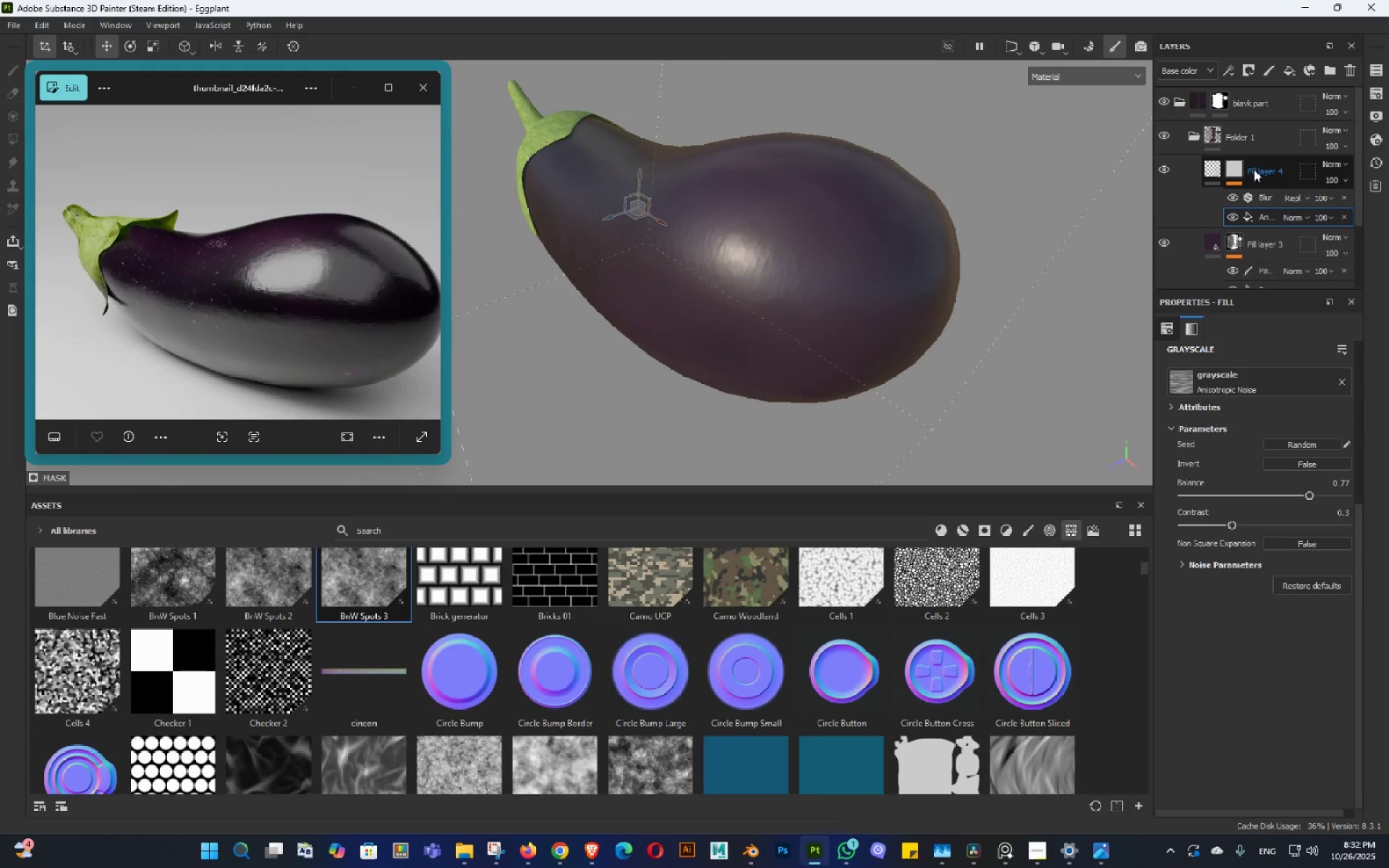 
left_click([1254, 169])
 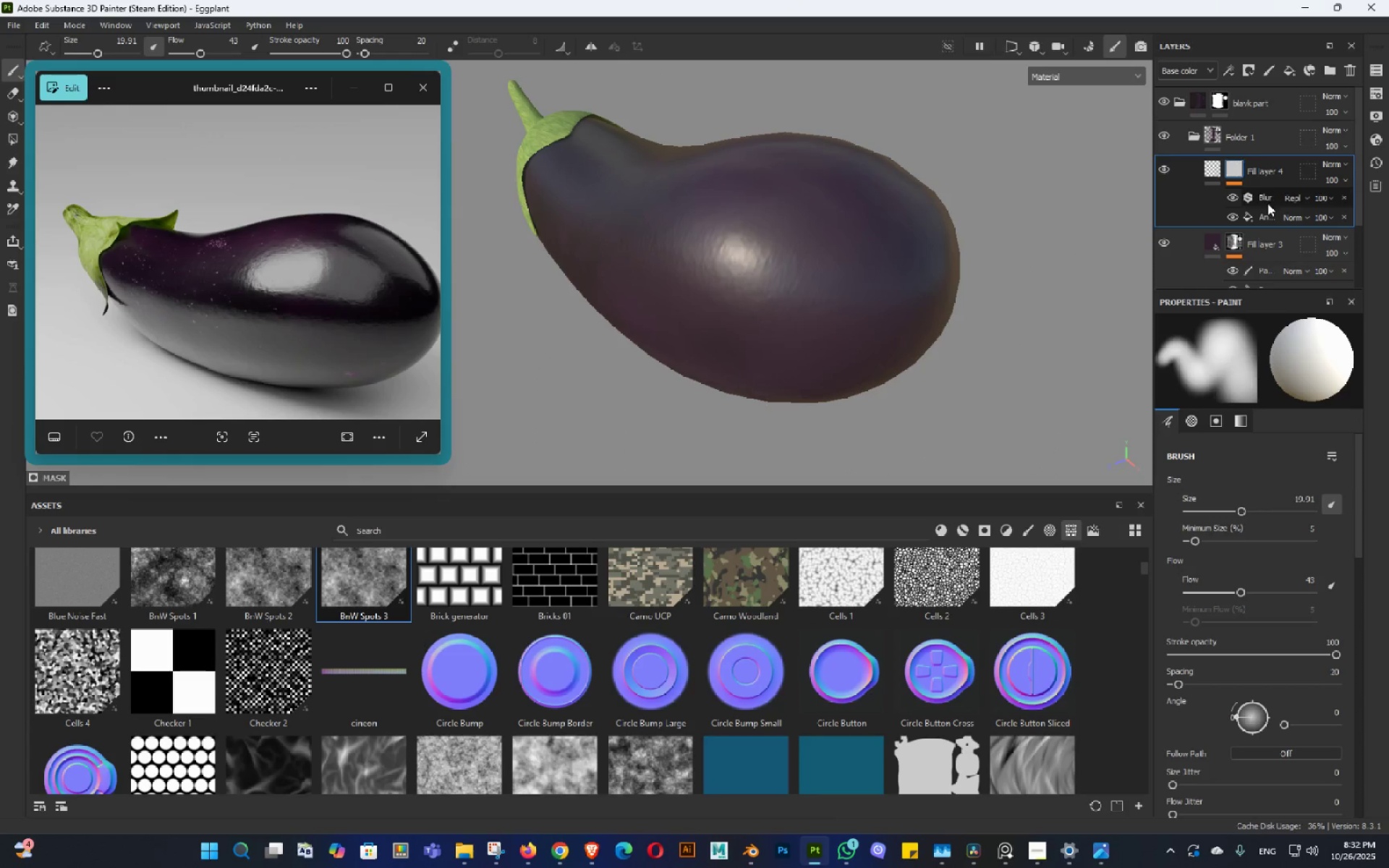 
key(Alt+AltLeft)
 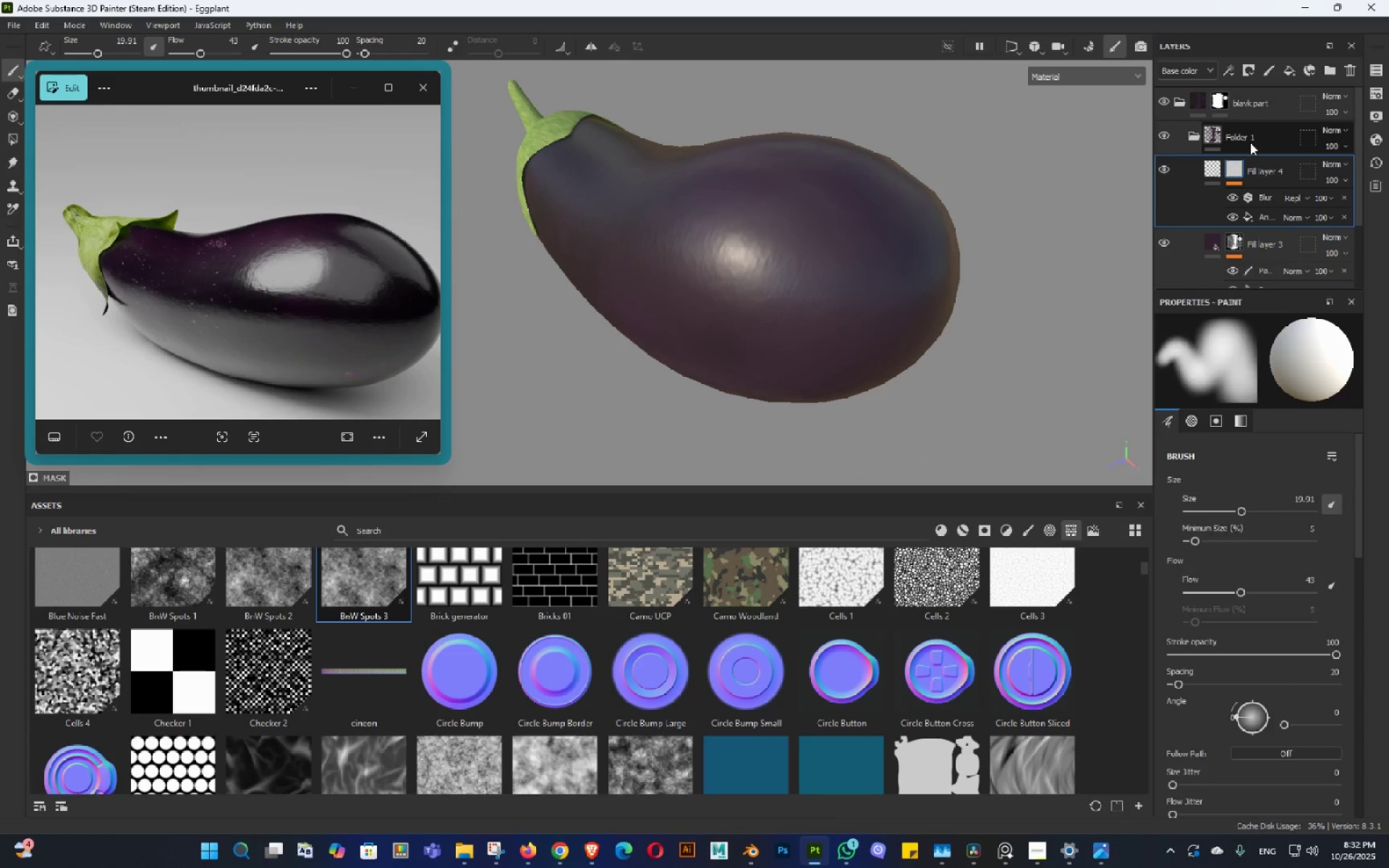 
hold_key(key=AltLeft, duration=0.31)
 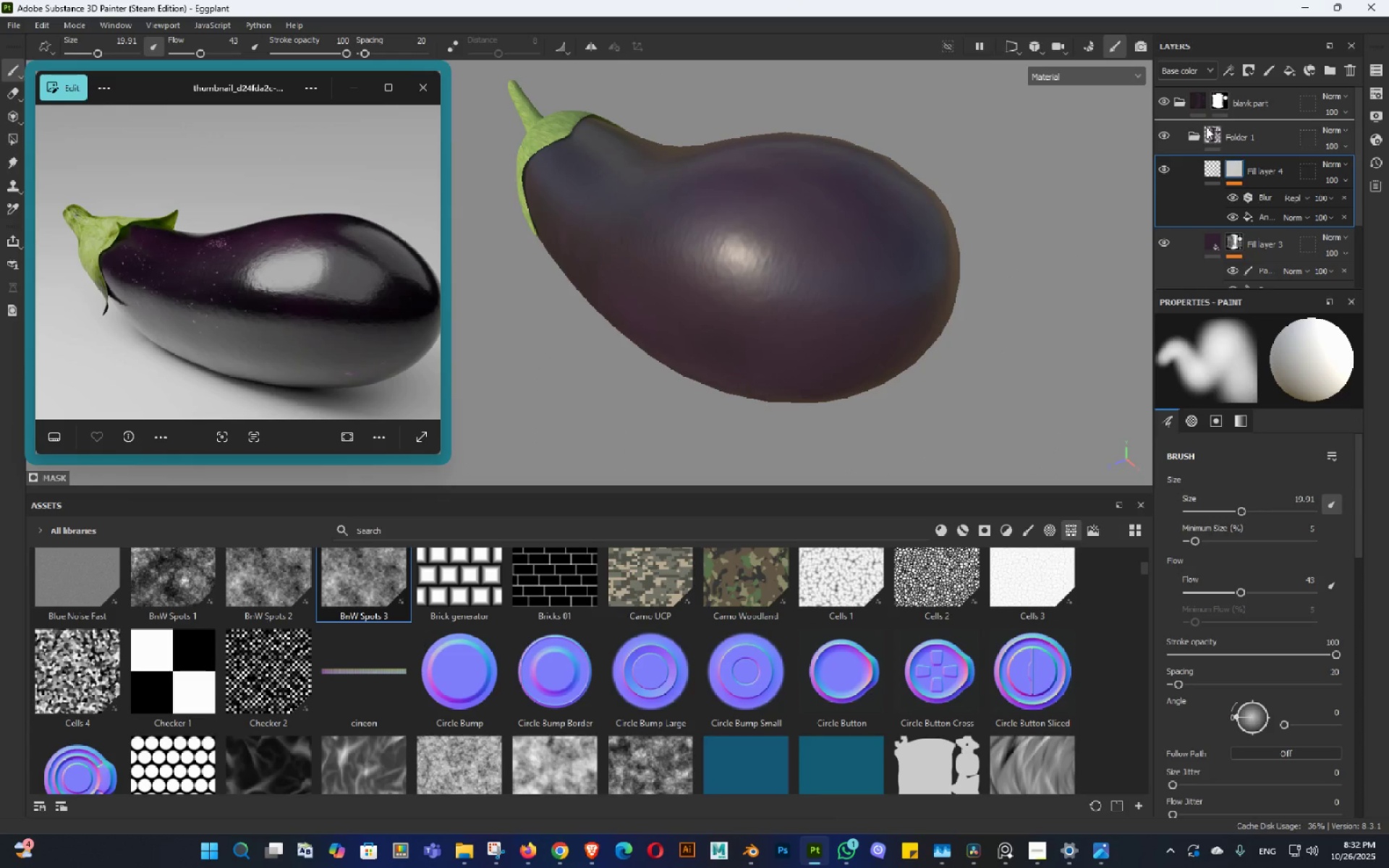 
key(Alt+AltLeft)
 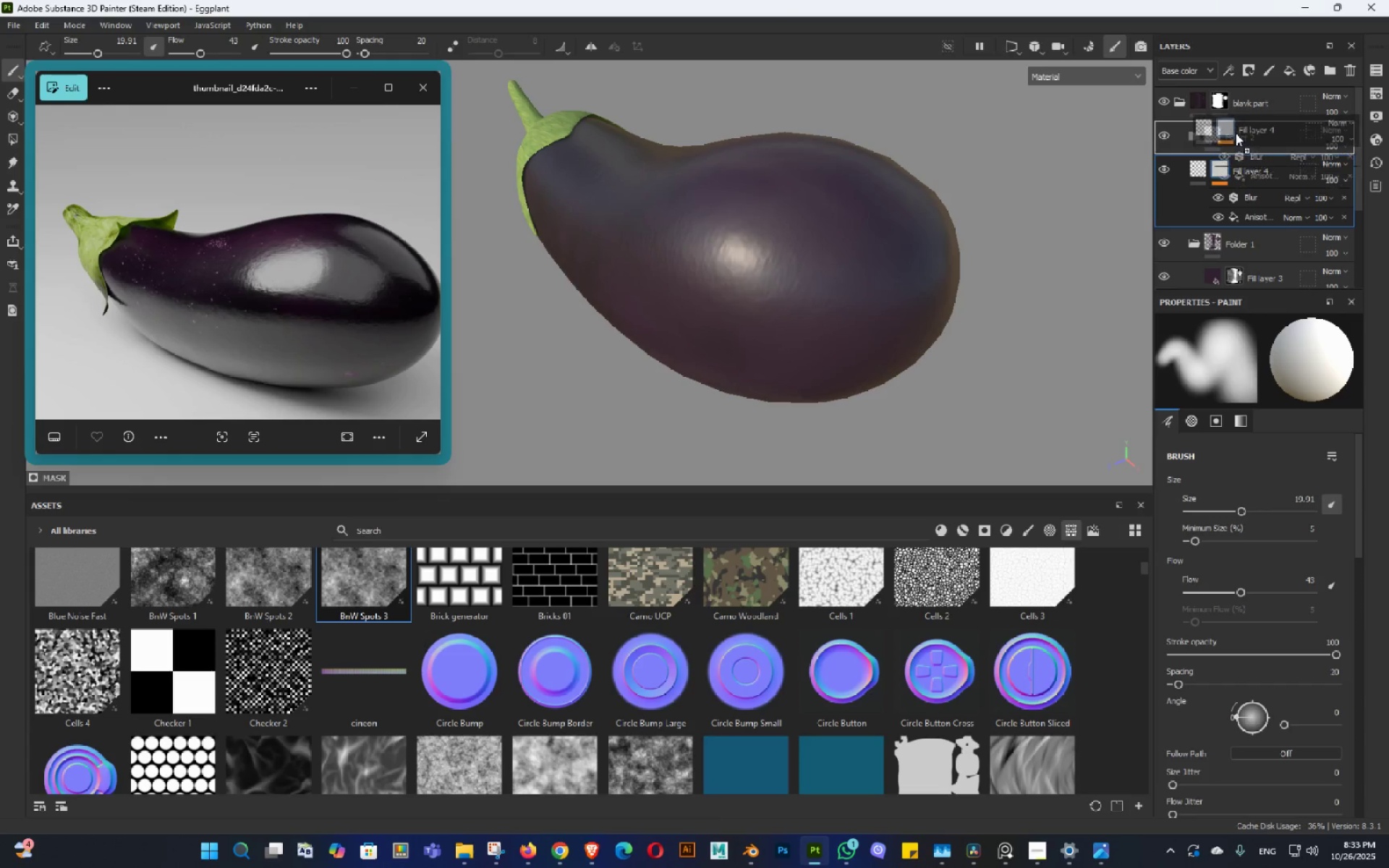 
right_click([1242, 137])
 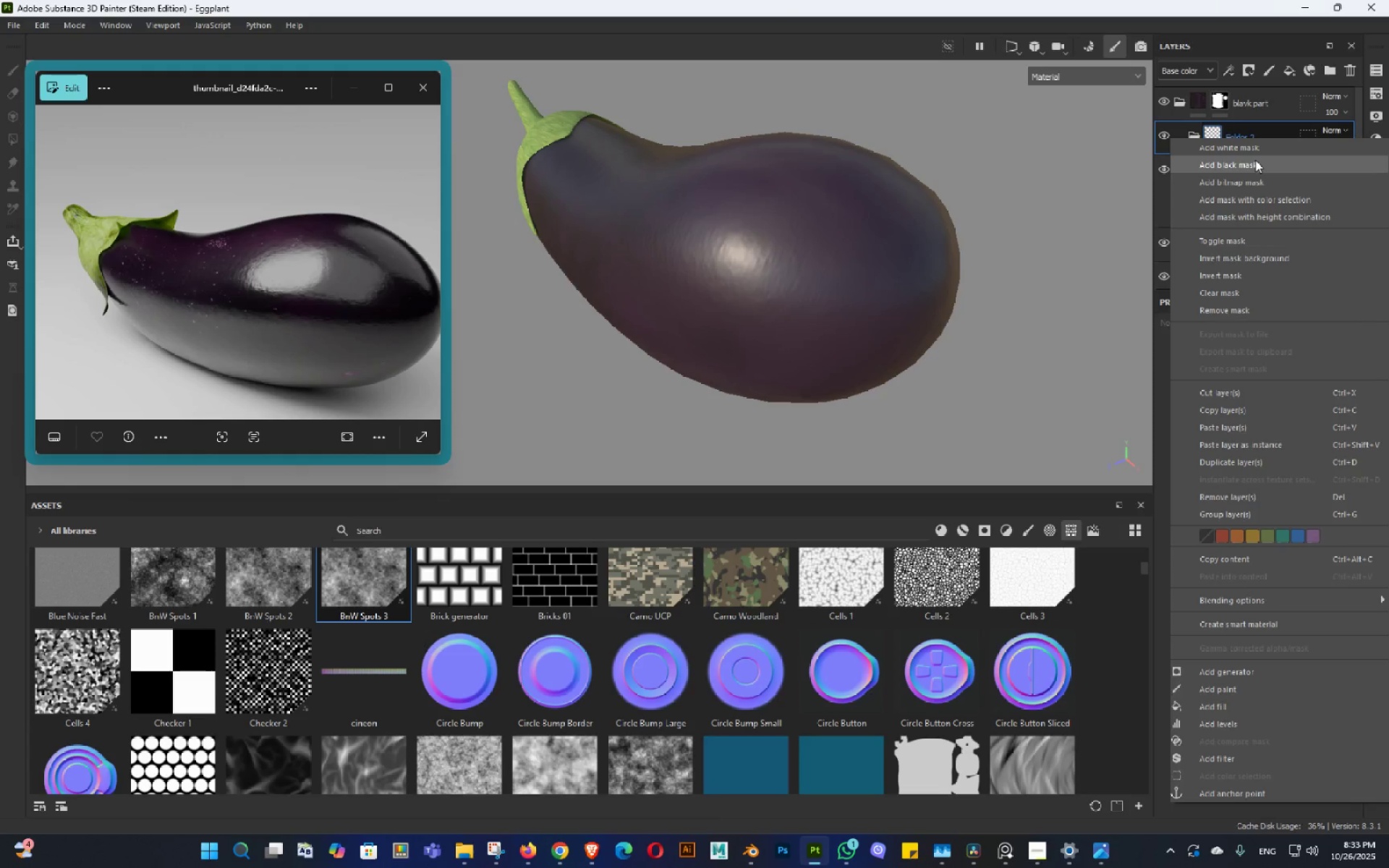 
left_click([1255, 160])
 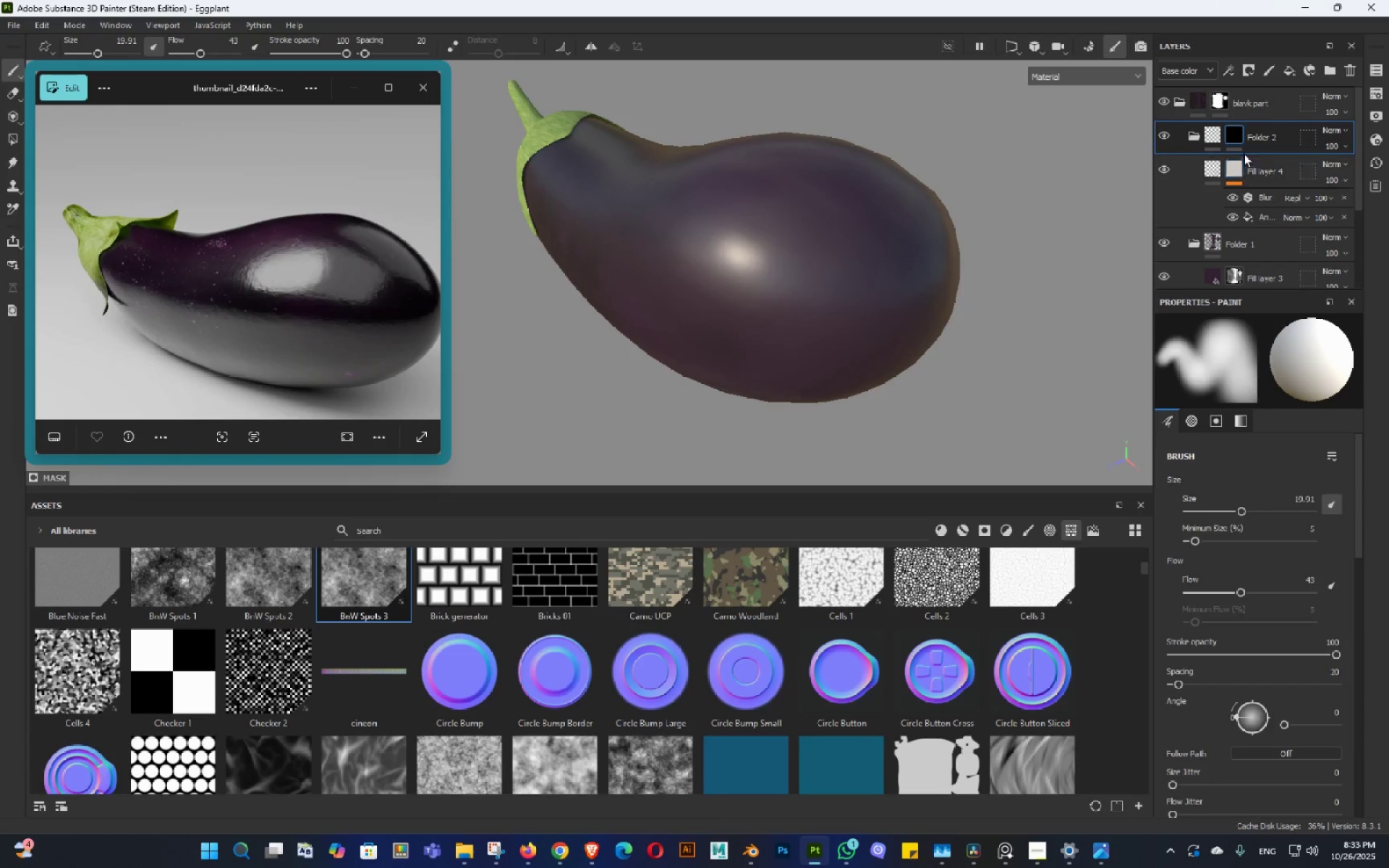 
right_click([1249, 139])
 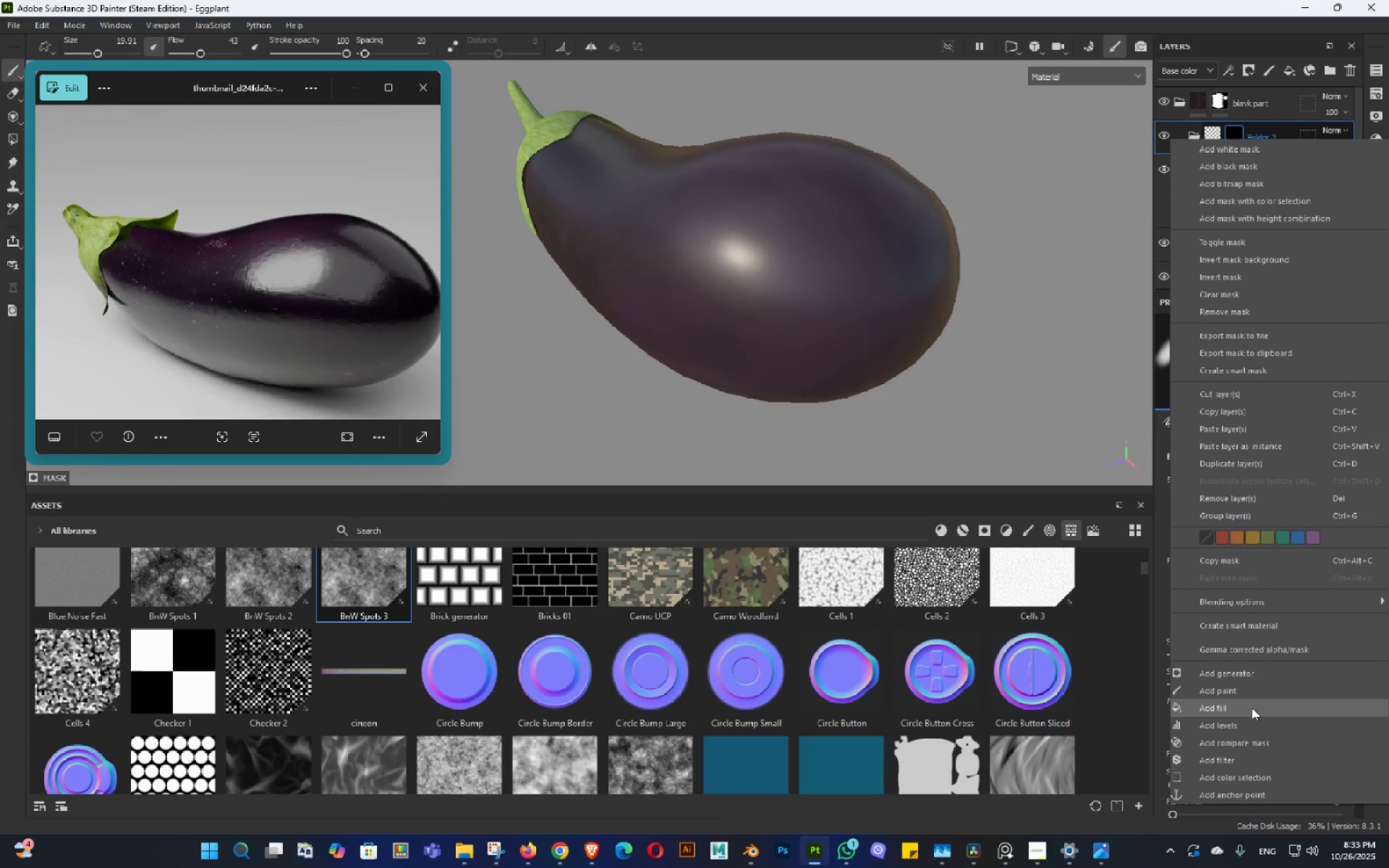 
left_click([1233, 711])
 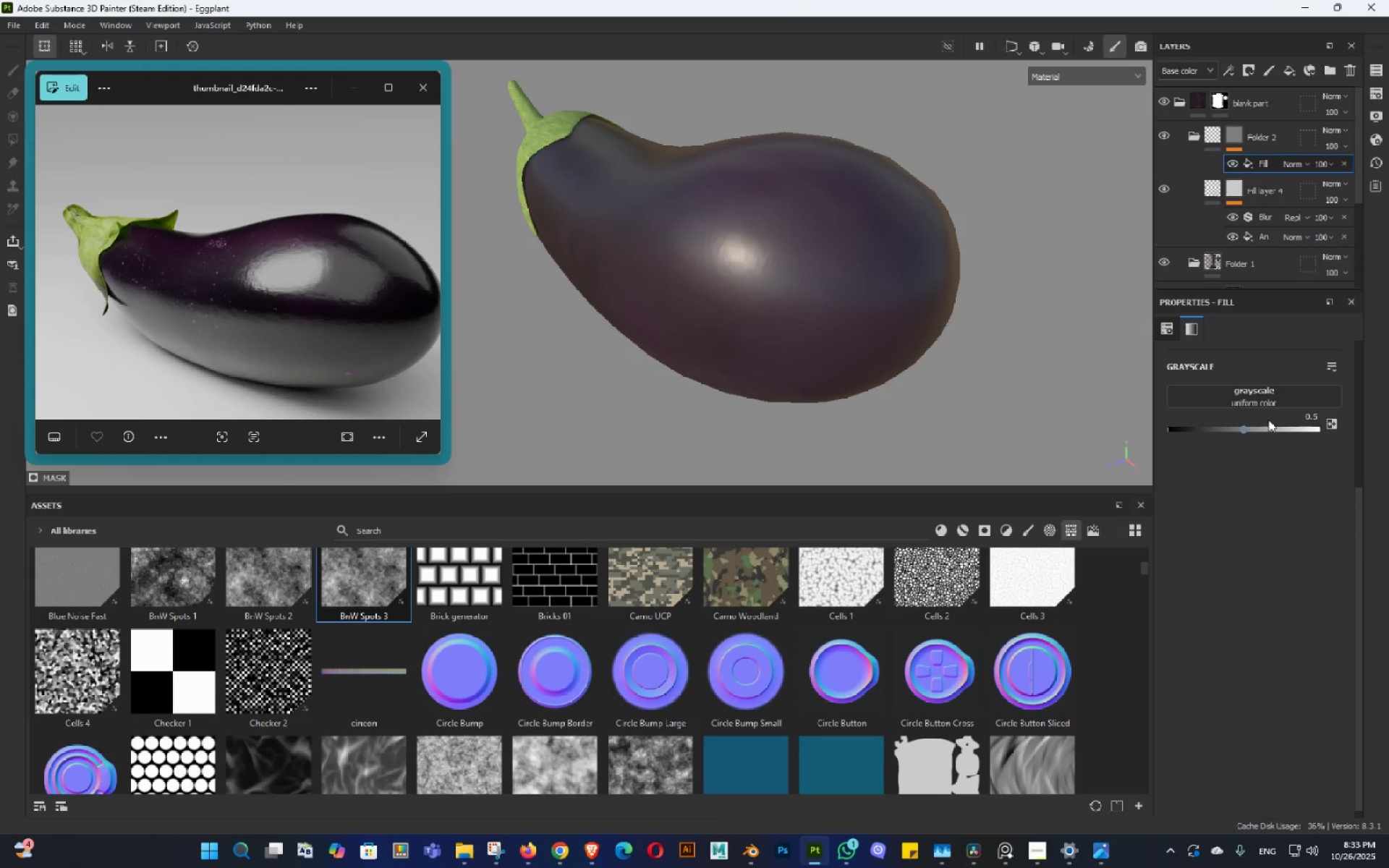 
left_click([1265, 400])
 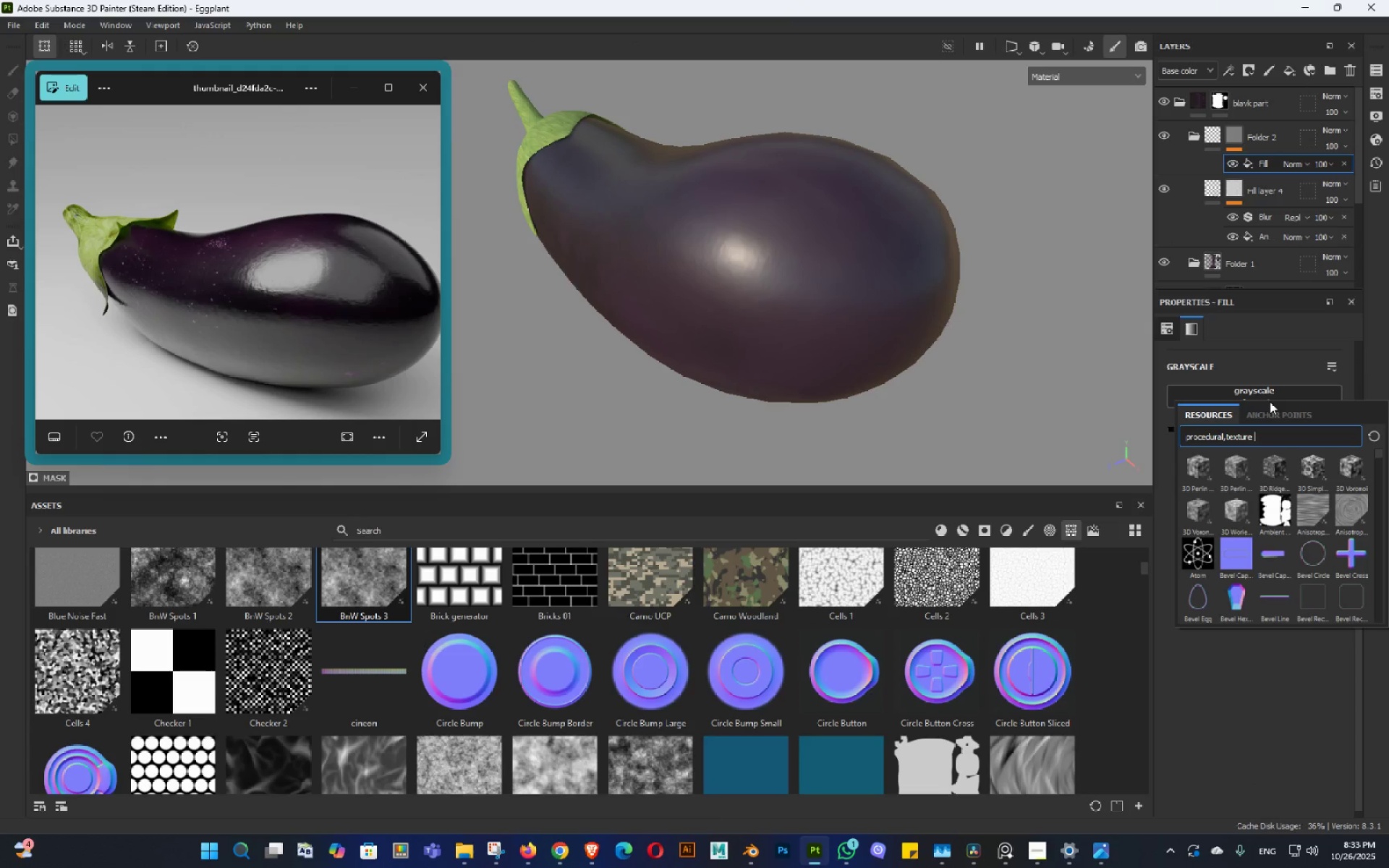 
type(clou)
 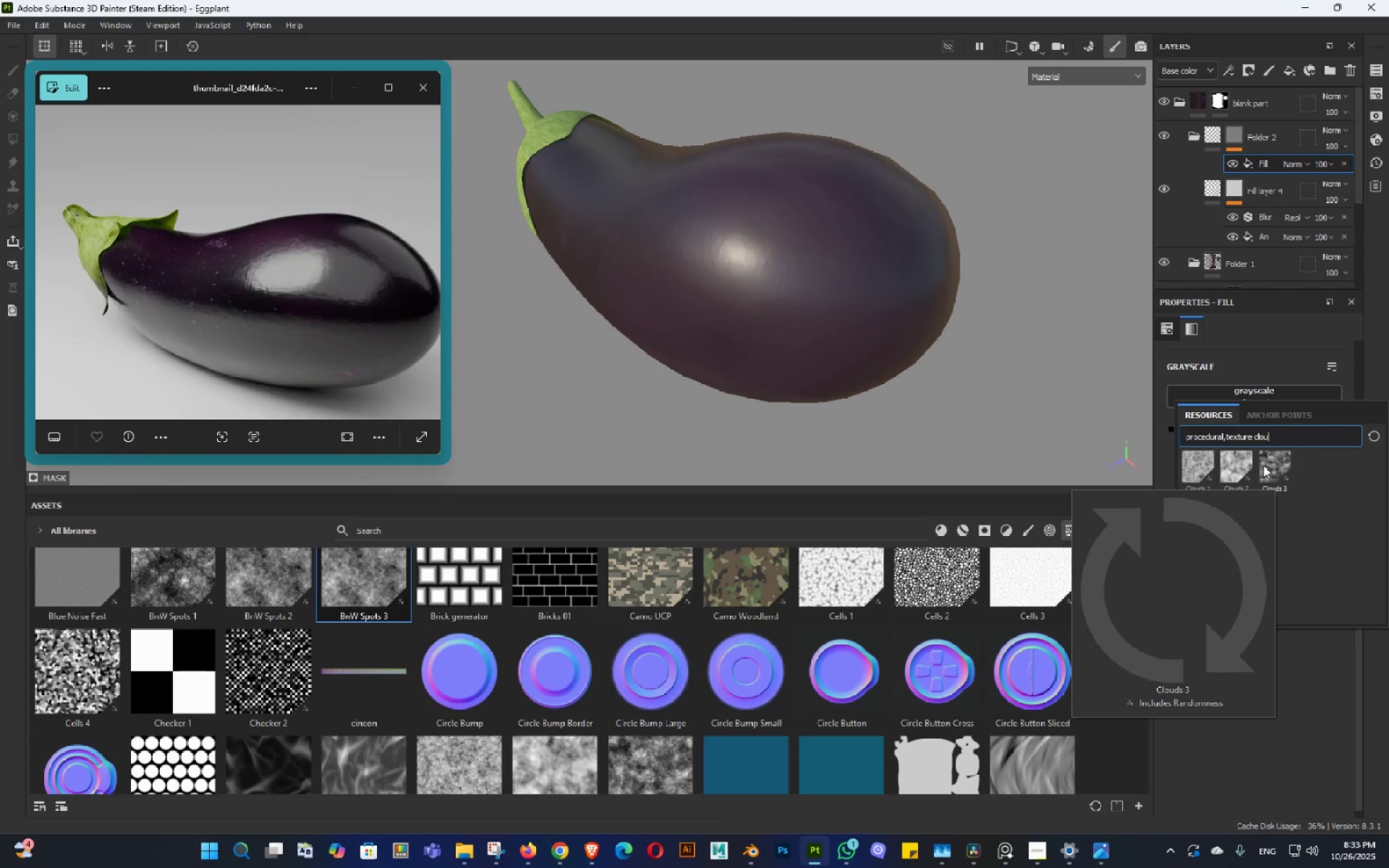 
wait(9.35)
 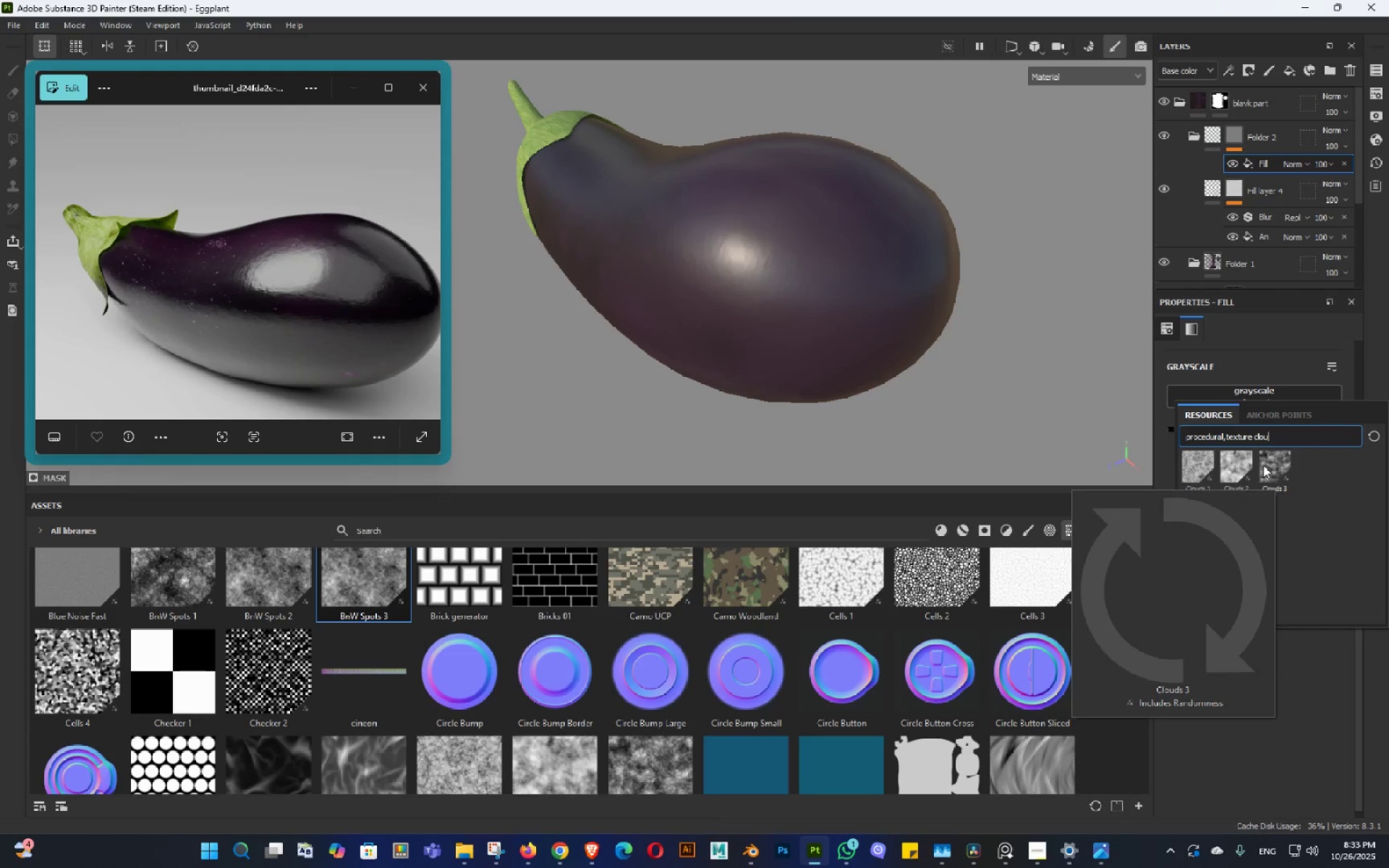 
left_click([1275, 469])
 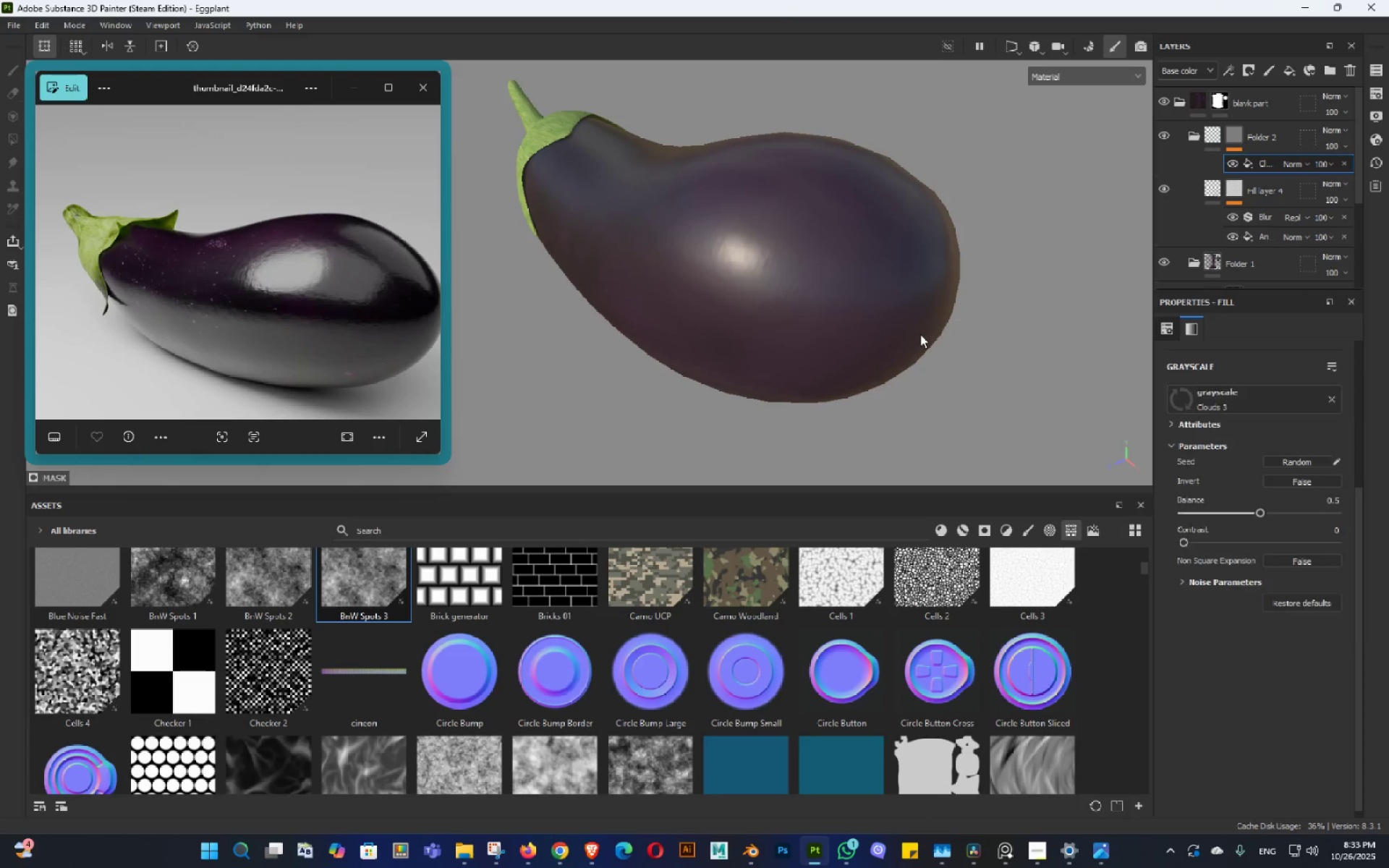 
hold_key(key=AltLeft, duration=1.36)
 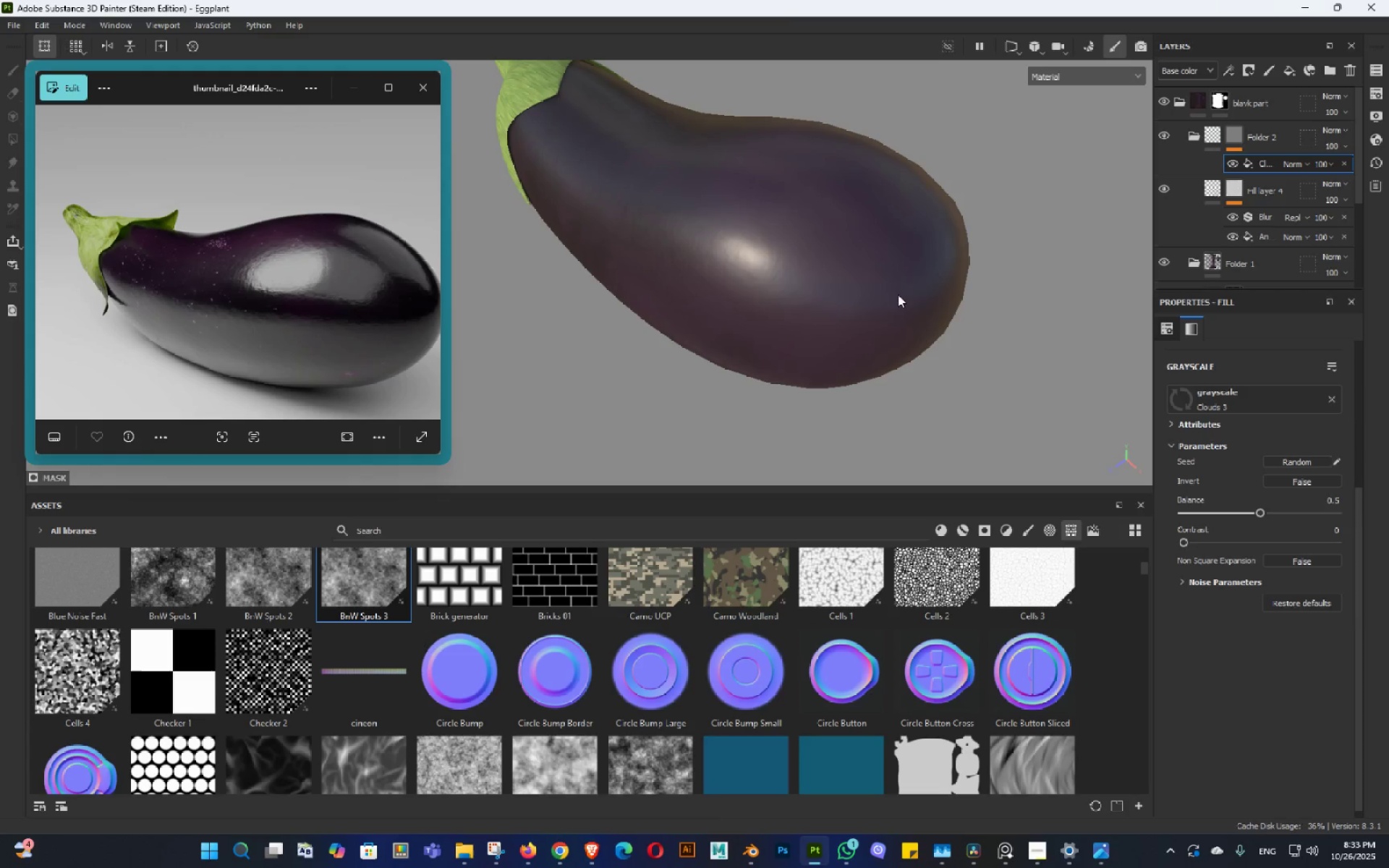 
key(Alt+AltLeft)
 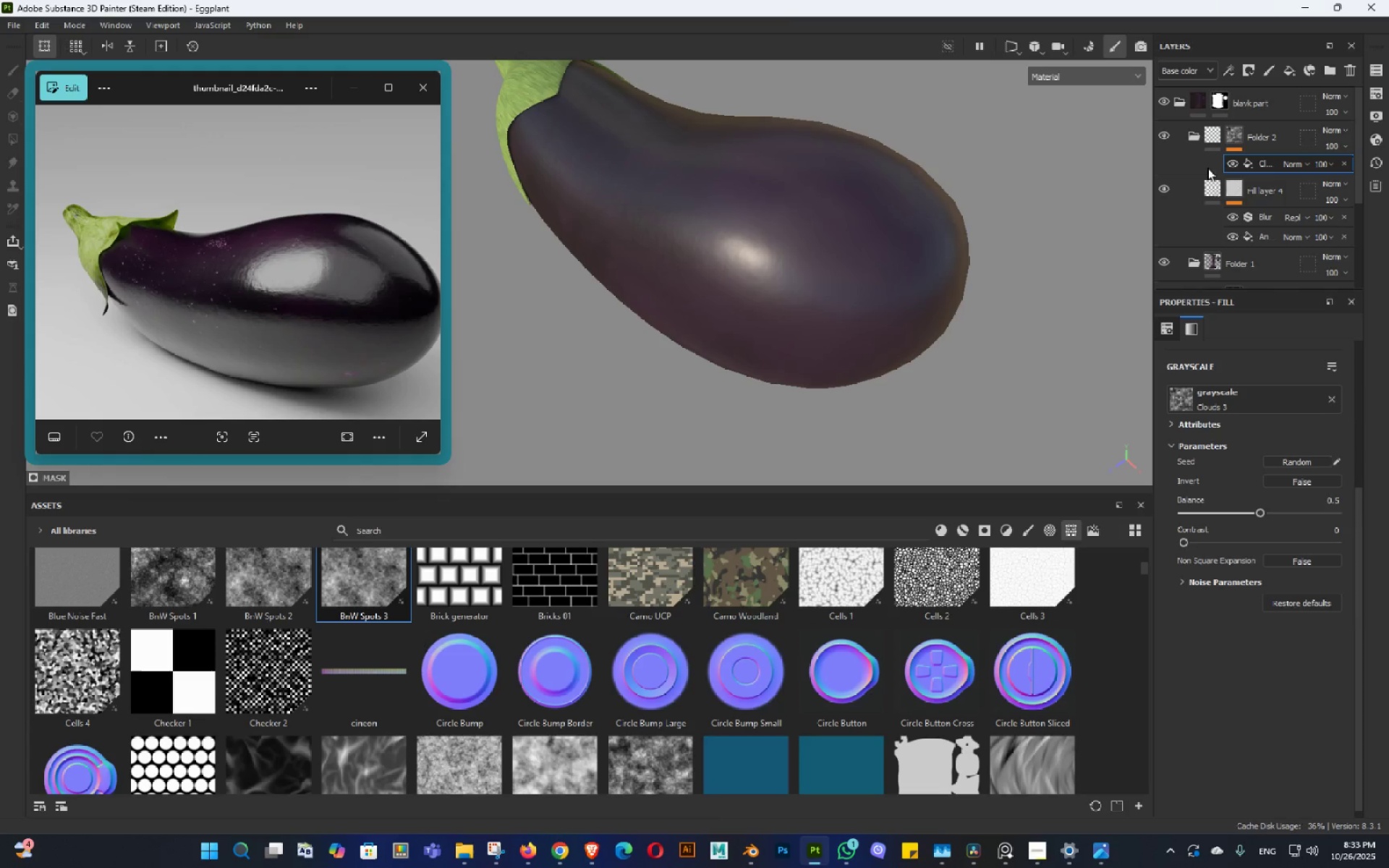 
left_click([1209, 187])
 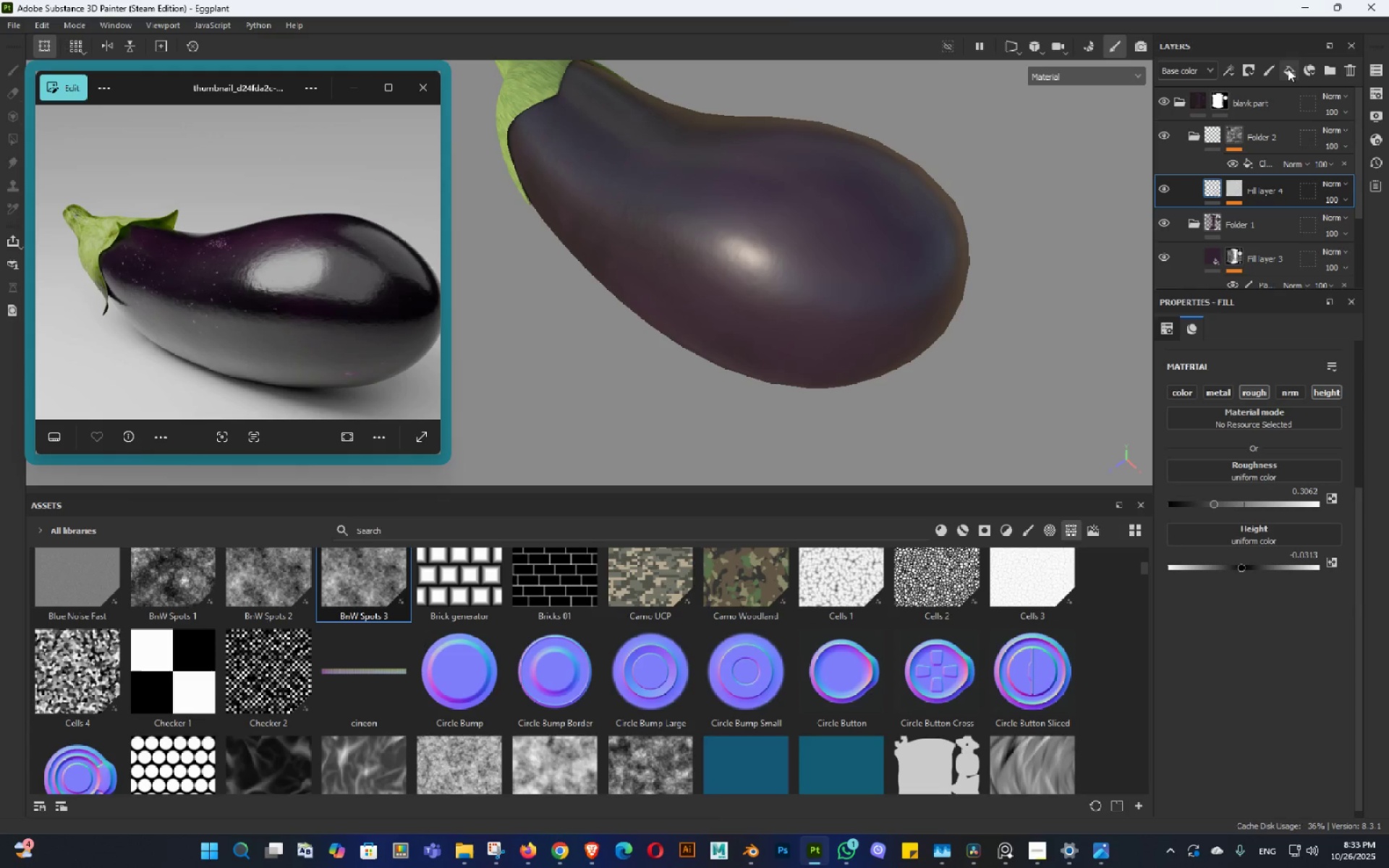 
left_click([1288, 69])
 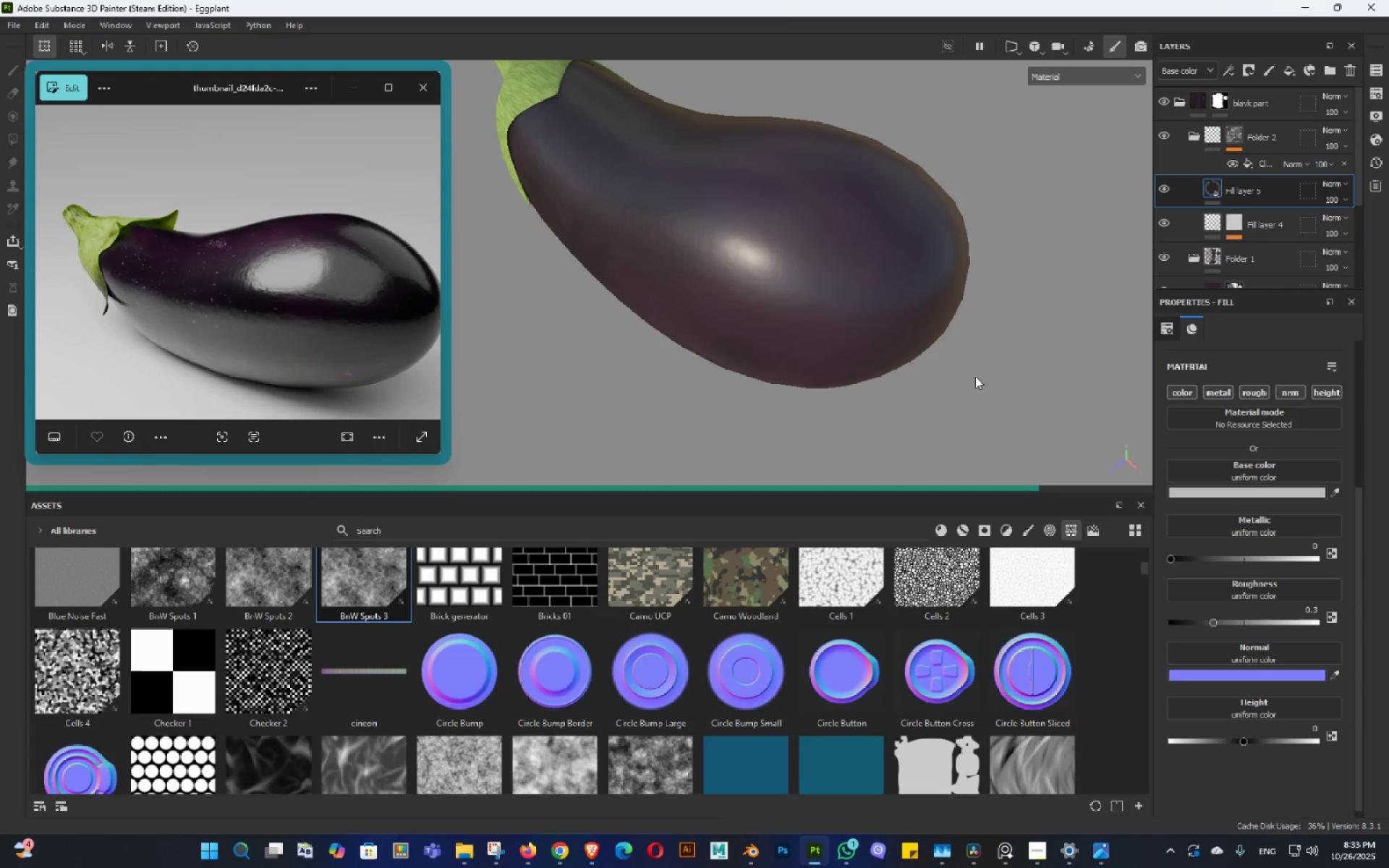 
hold_key(key=AltLeft, duration=0.78)
 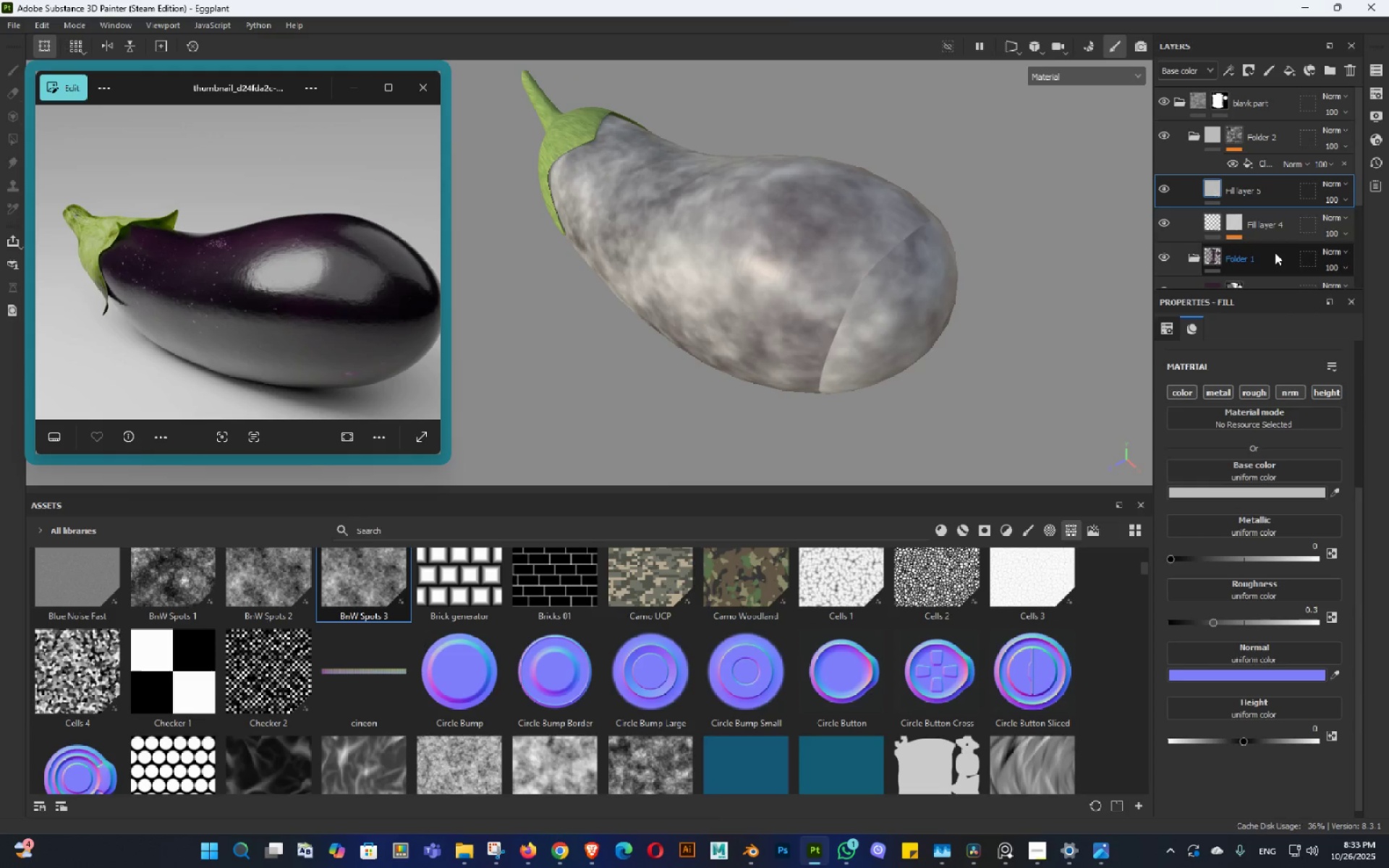 
hold_key(key=AltLeft, duration=0.66)
 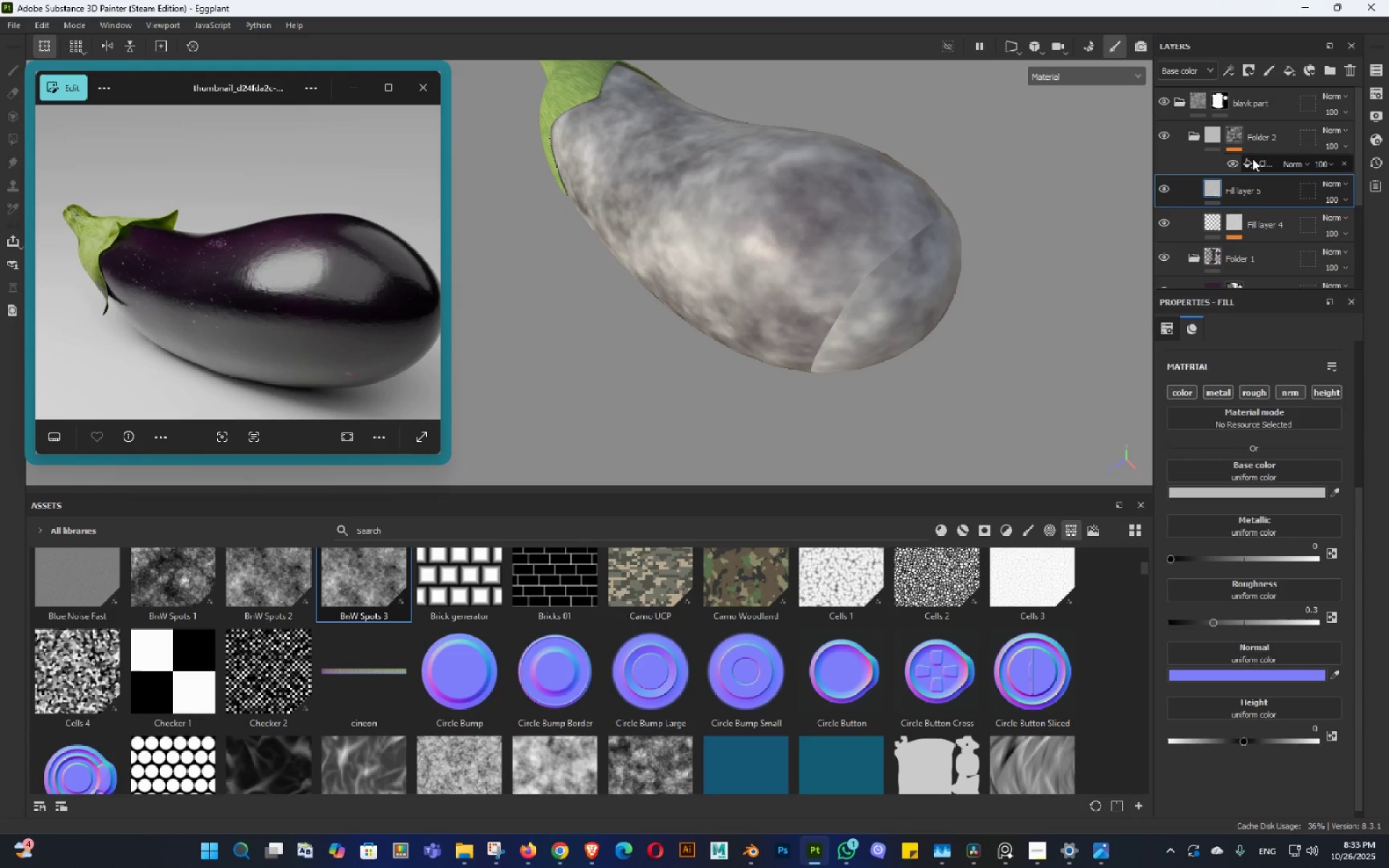 
left_click([1252, 158])
 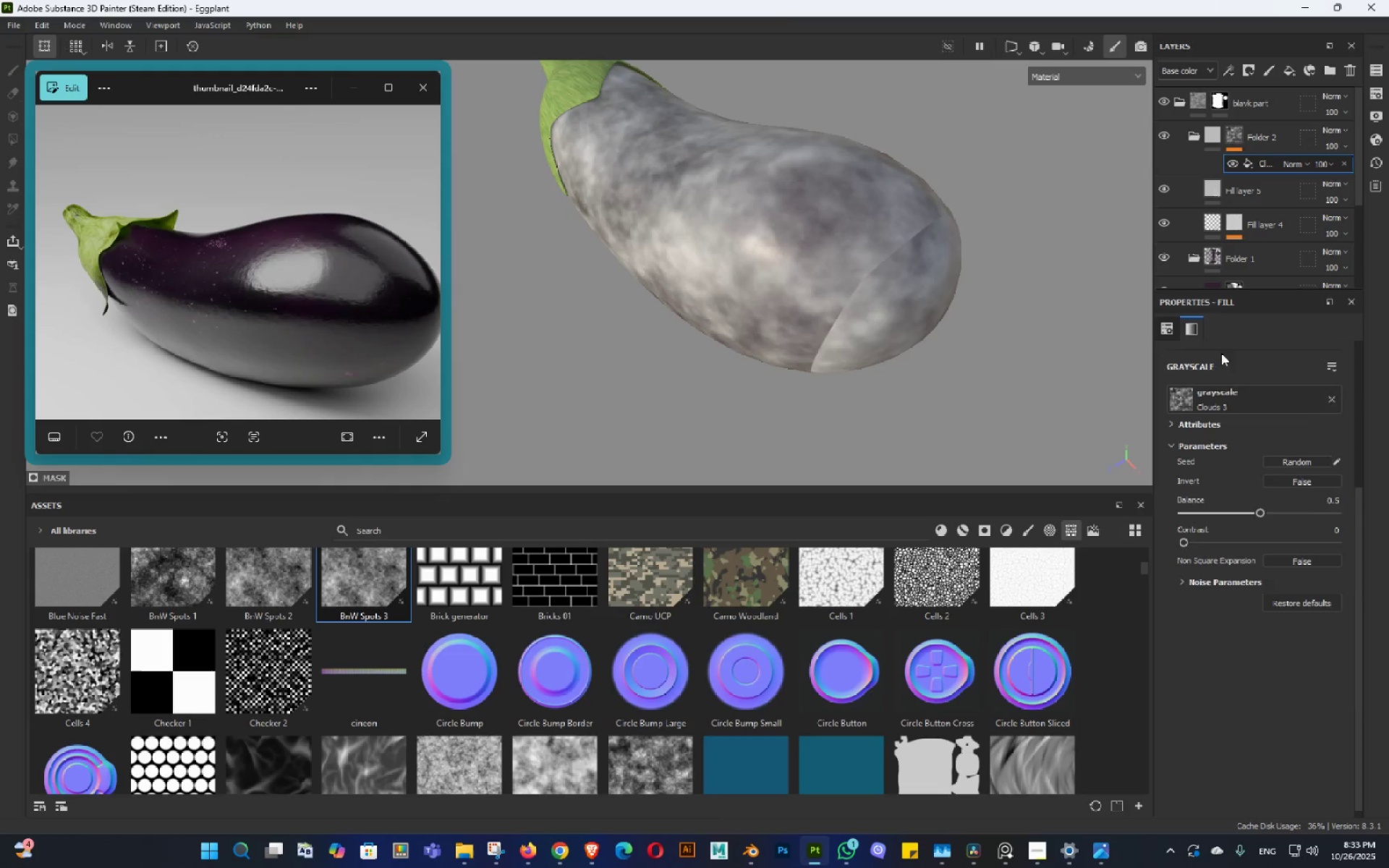 
scroll: coordinate [1220, 370], scroll_direction: up, amount: 2.0
 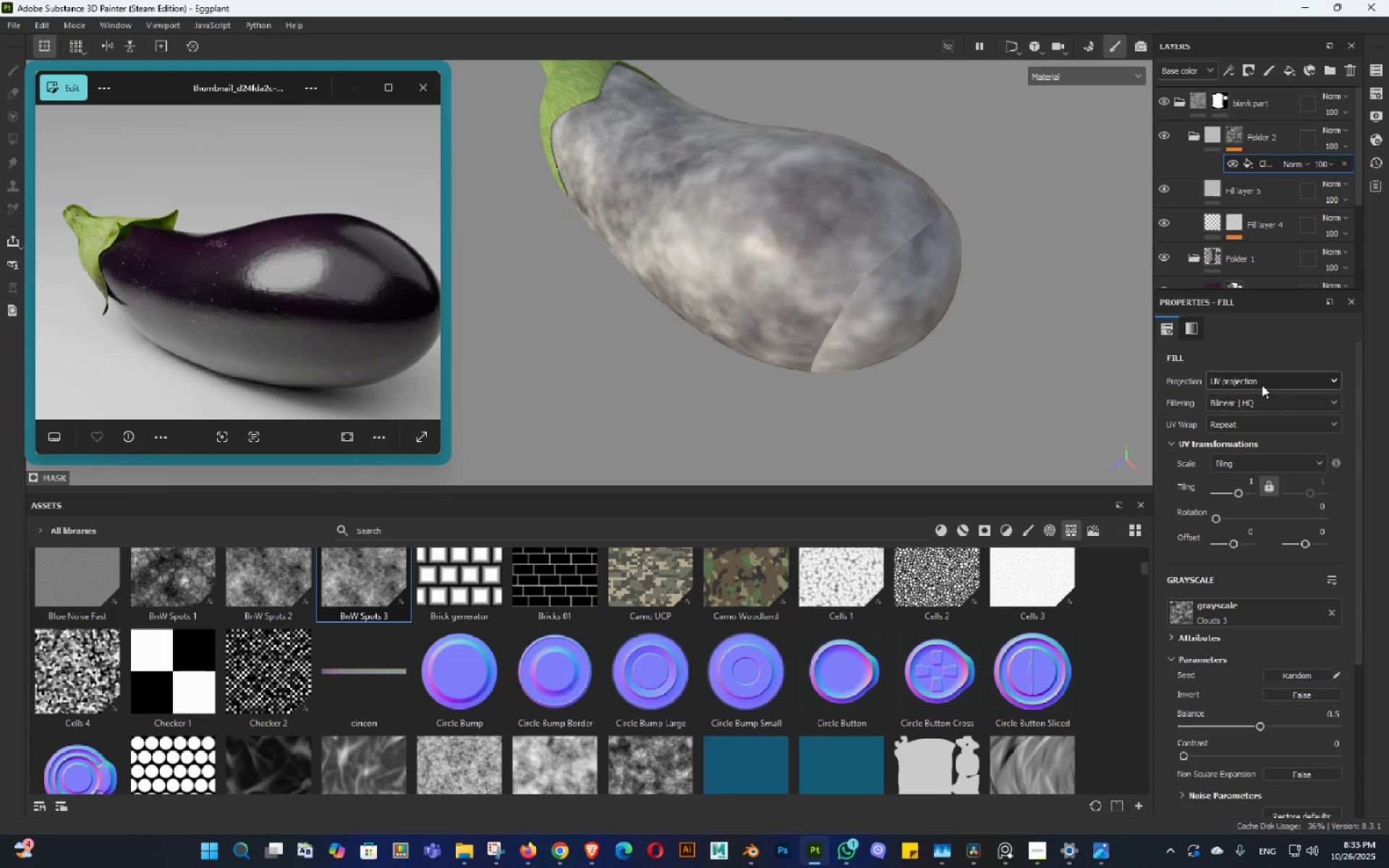 
left_click([1262, 385])
 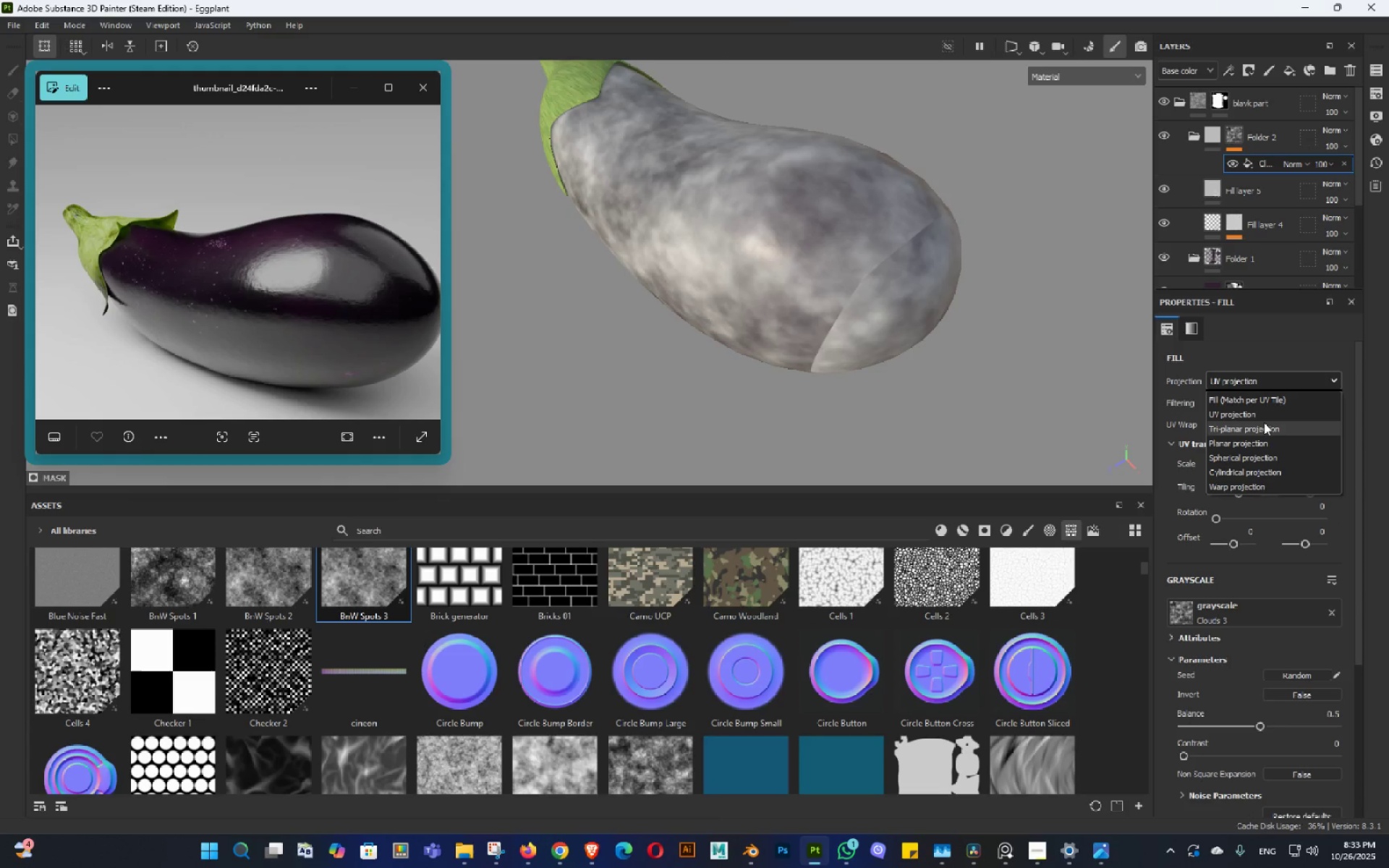 
left_click([1264, 422])
 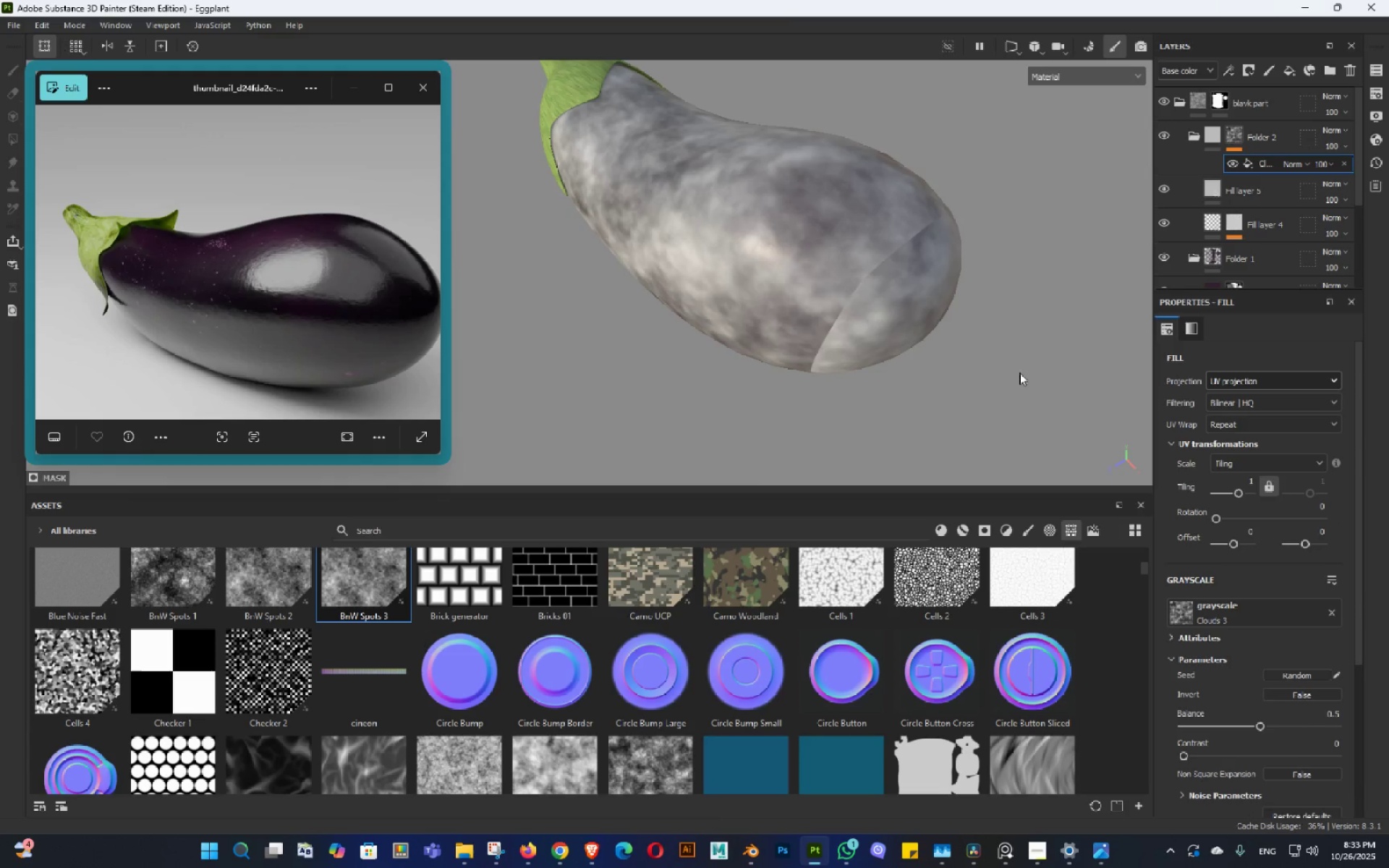 
hold_key(key=AltLeft, duration=1.41)
 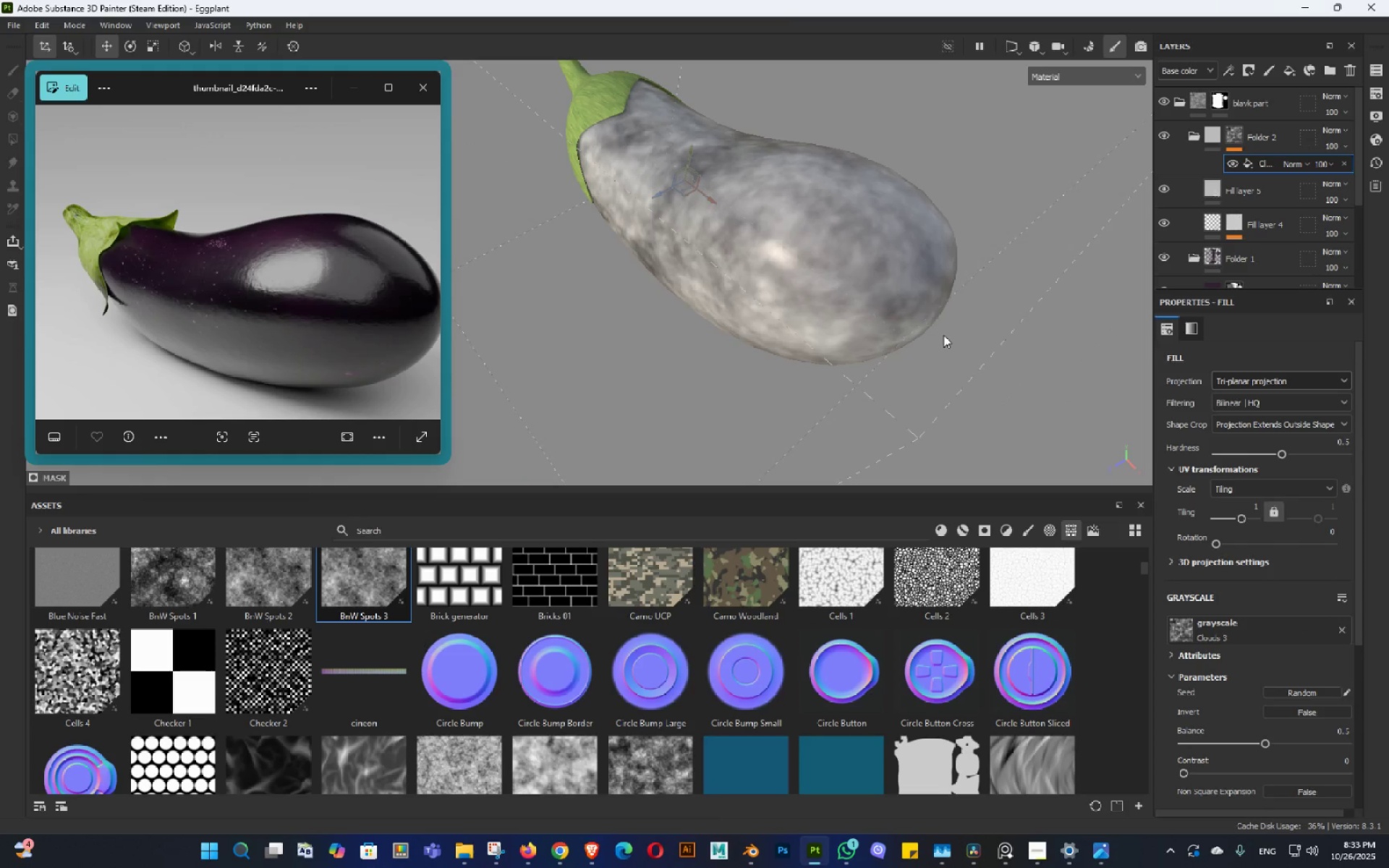 
hold_key(key=AltLeft, duration=0.76)
 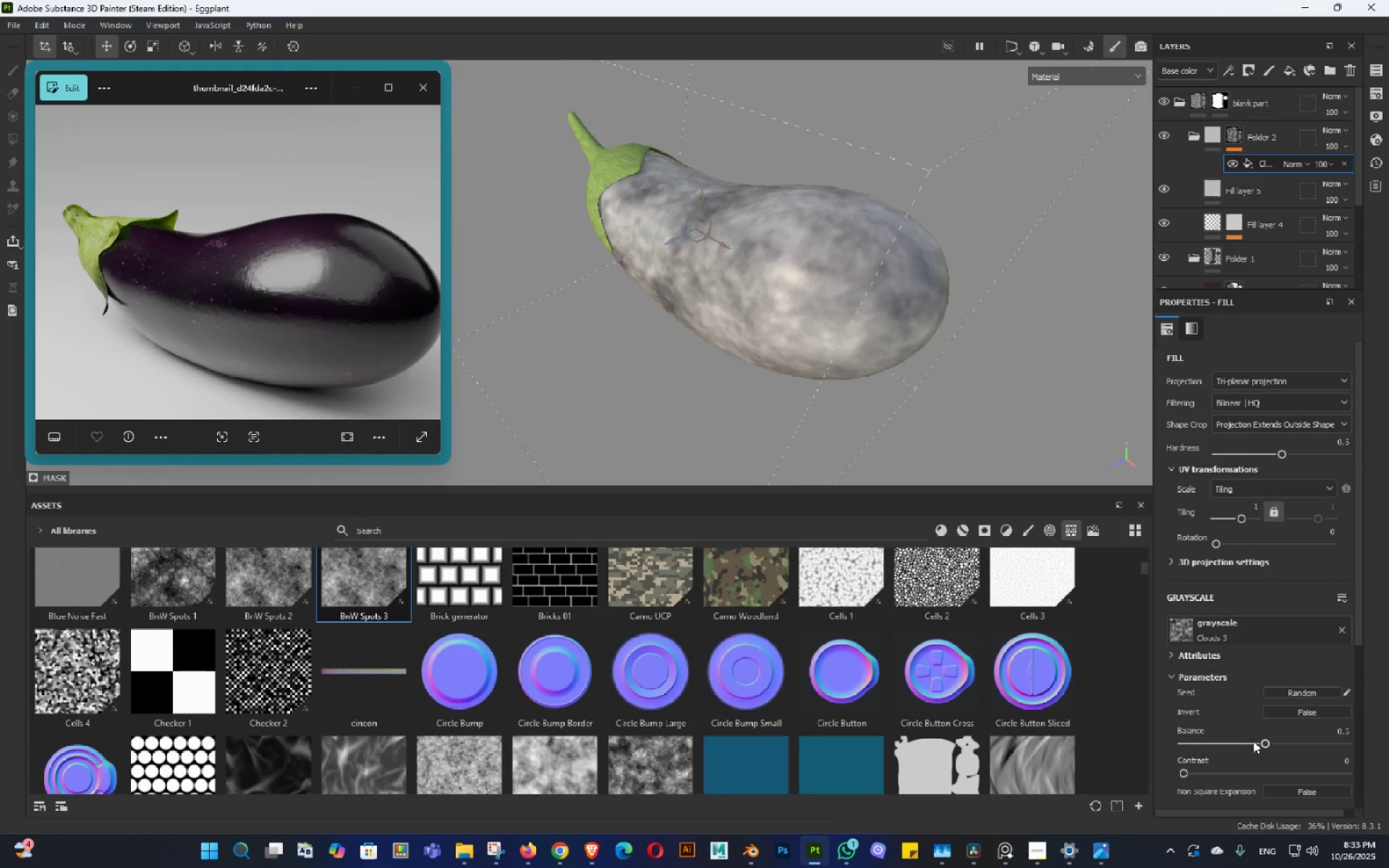 
left_click([1225, 746])
 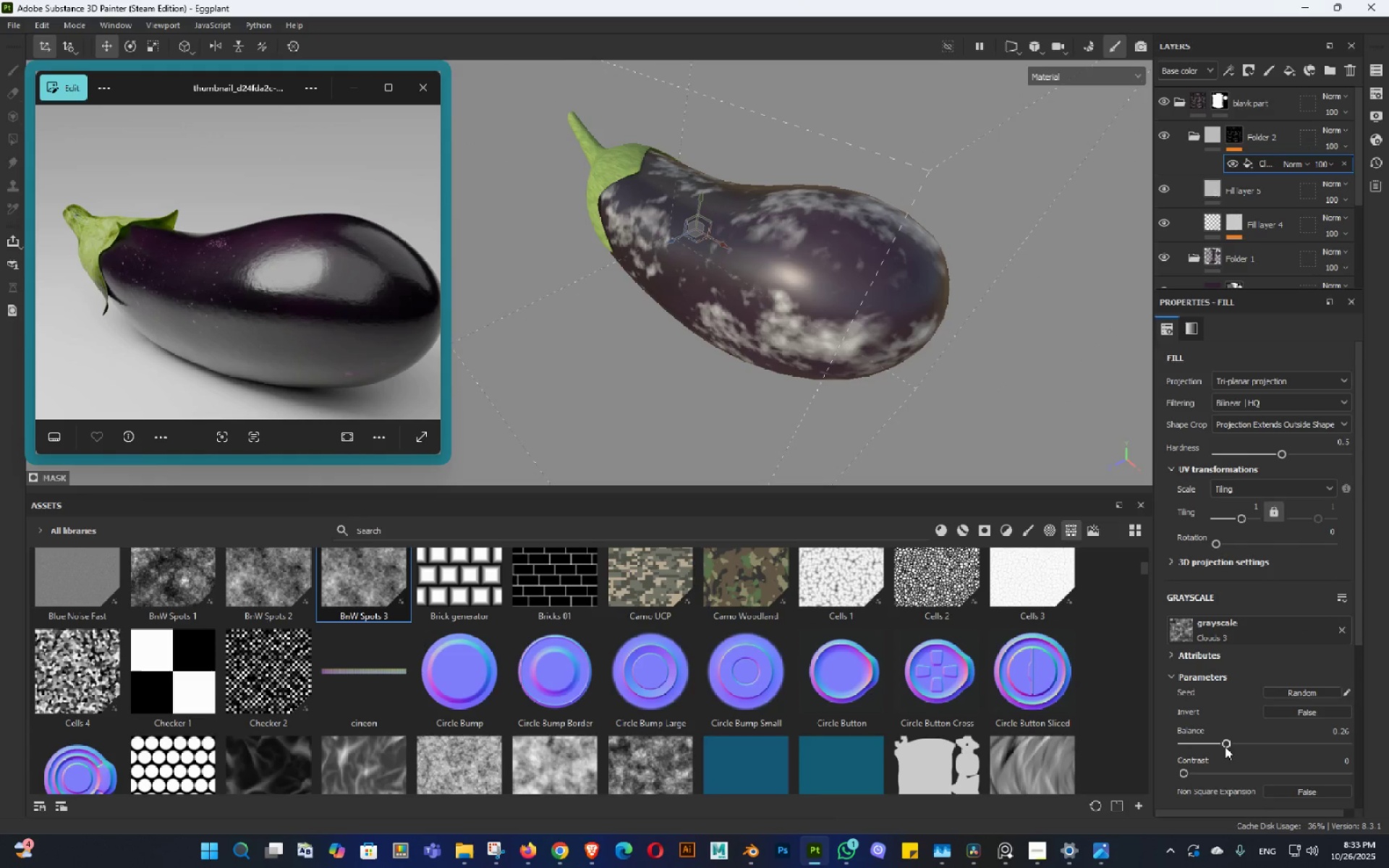 
hold_key(key=AltLeft, duration=1.27)
left_click_drag(start_coordinate=[853, 362], to_coordinate=[853, 344])
 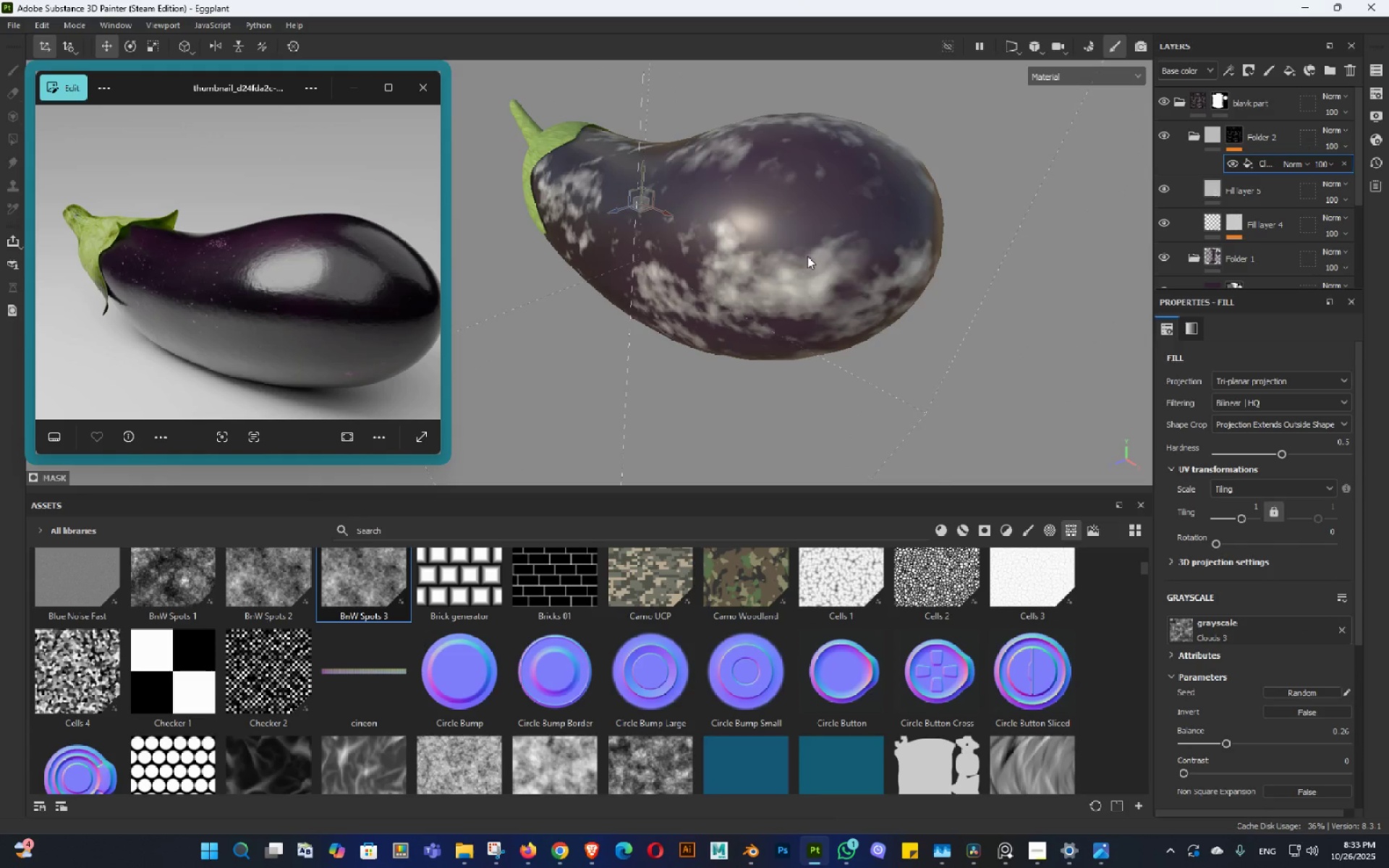 
left_click_drag(start_coordinate=[820, 264], to_coordinate=[836, 292])
 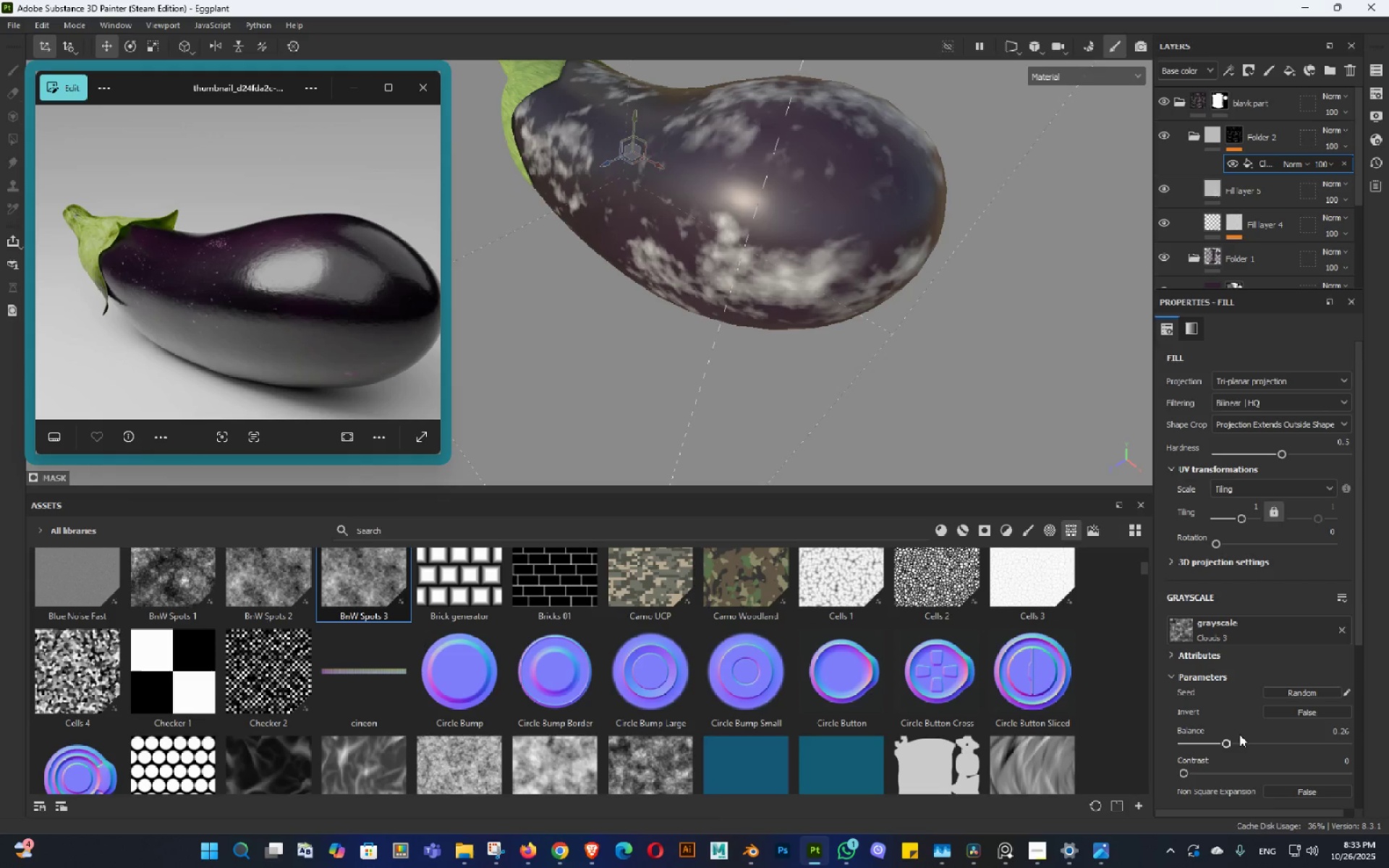 
left_click([1239, 739])
 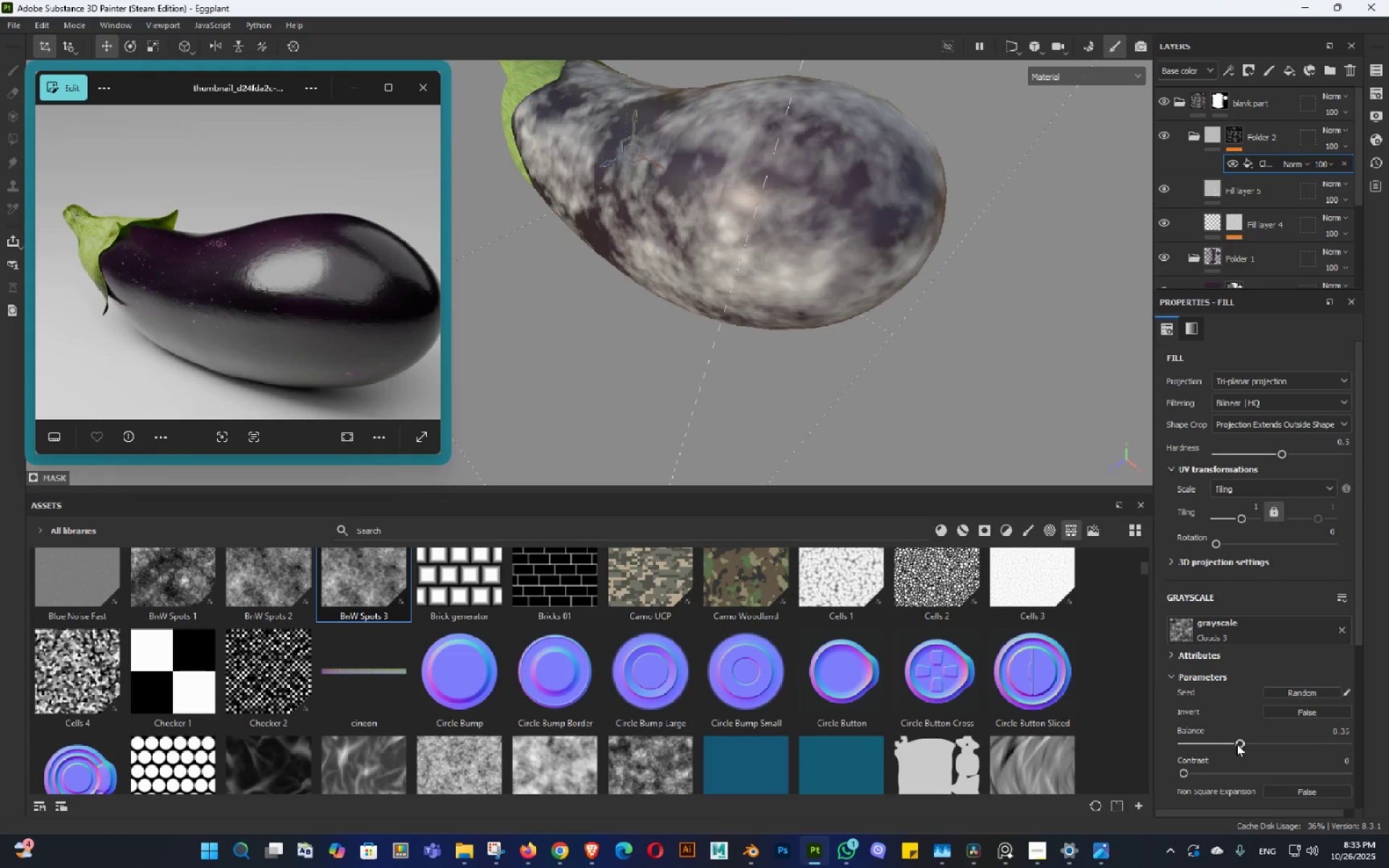 
left_click([1233, 745])
 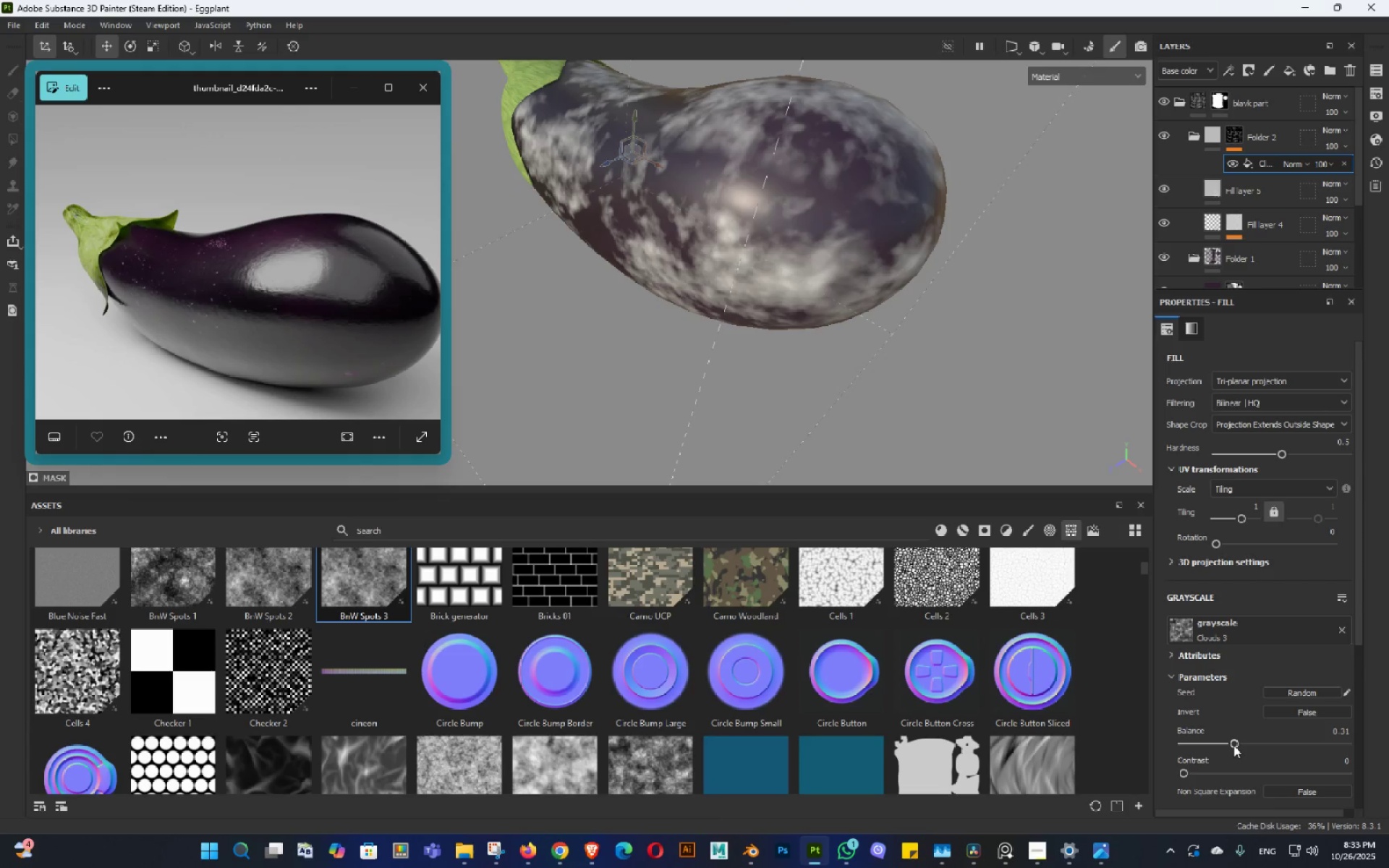 
hold_key(key=AltLeft, duration=1.52)
left_click_drag(start_coordinate=[769, 207], to_coordinate=[653, 64])
 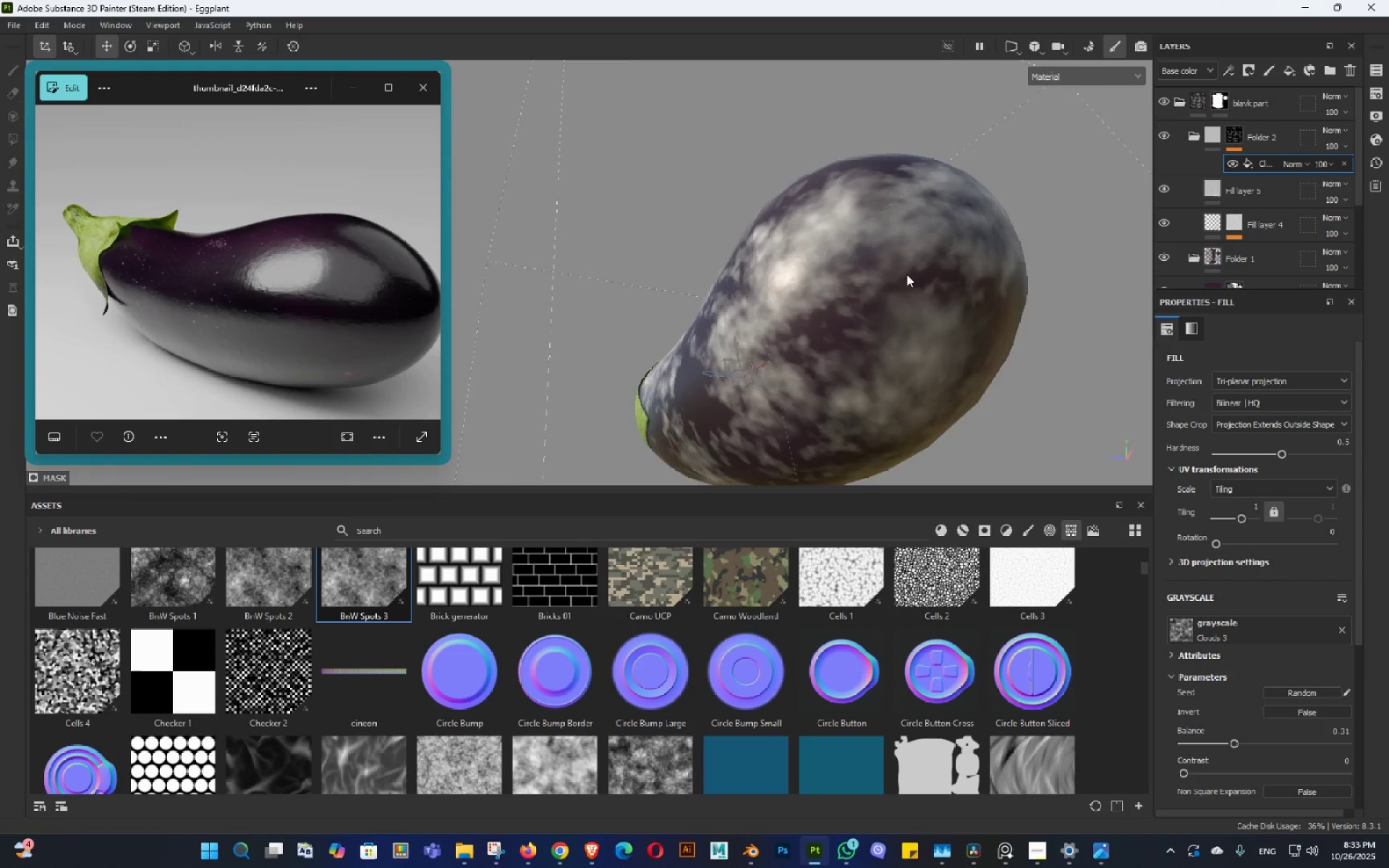 
left_click_drag(start_coordinate=[907, 278], to_coordinate=[848, 325])
 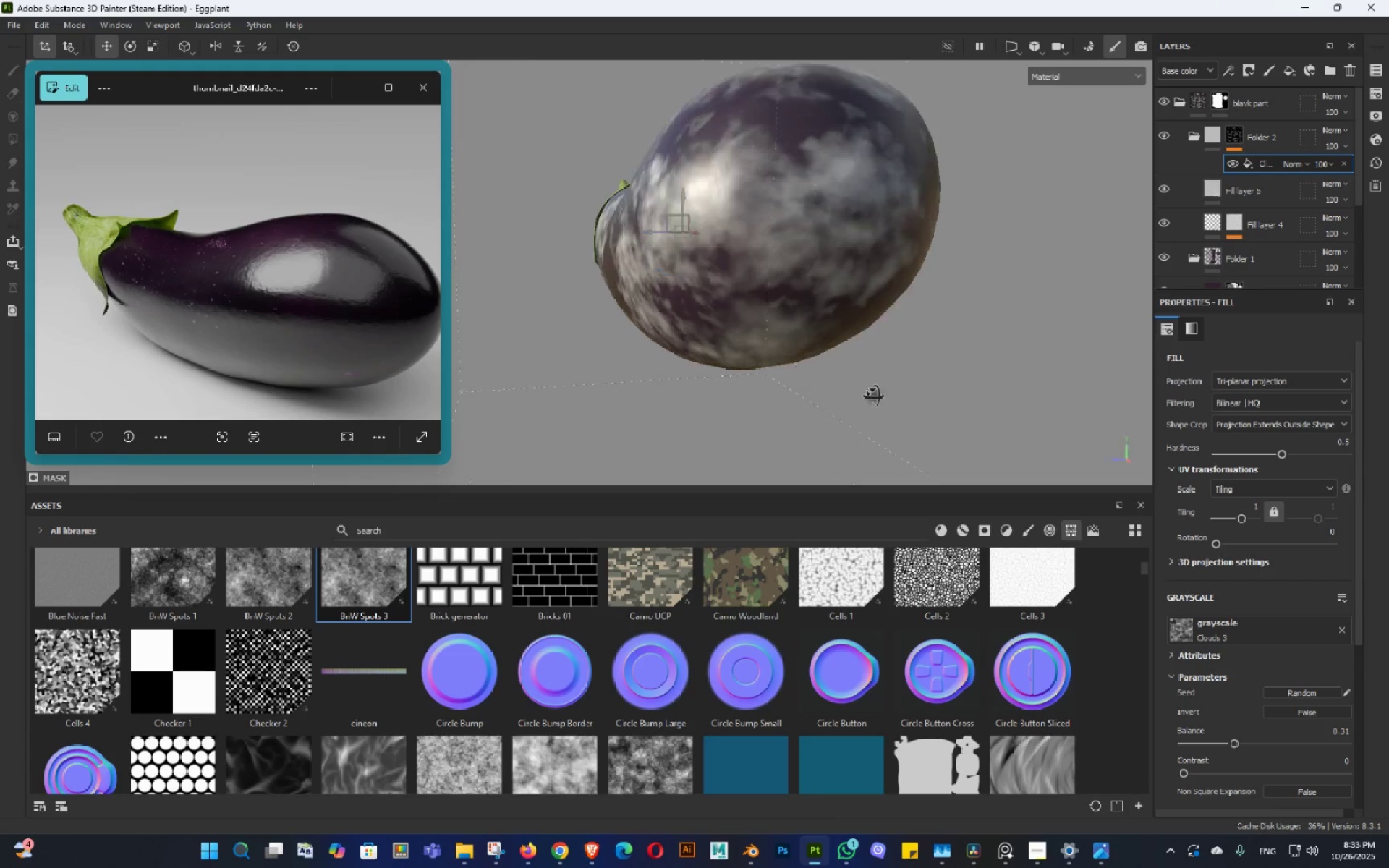 
hold_key(key=AltLeft, duration=1.52)
left_click_drag(start_coordinate=[829, 345], to_coordinate=[925, 450])
 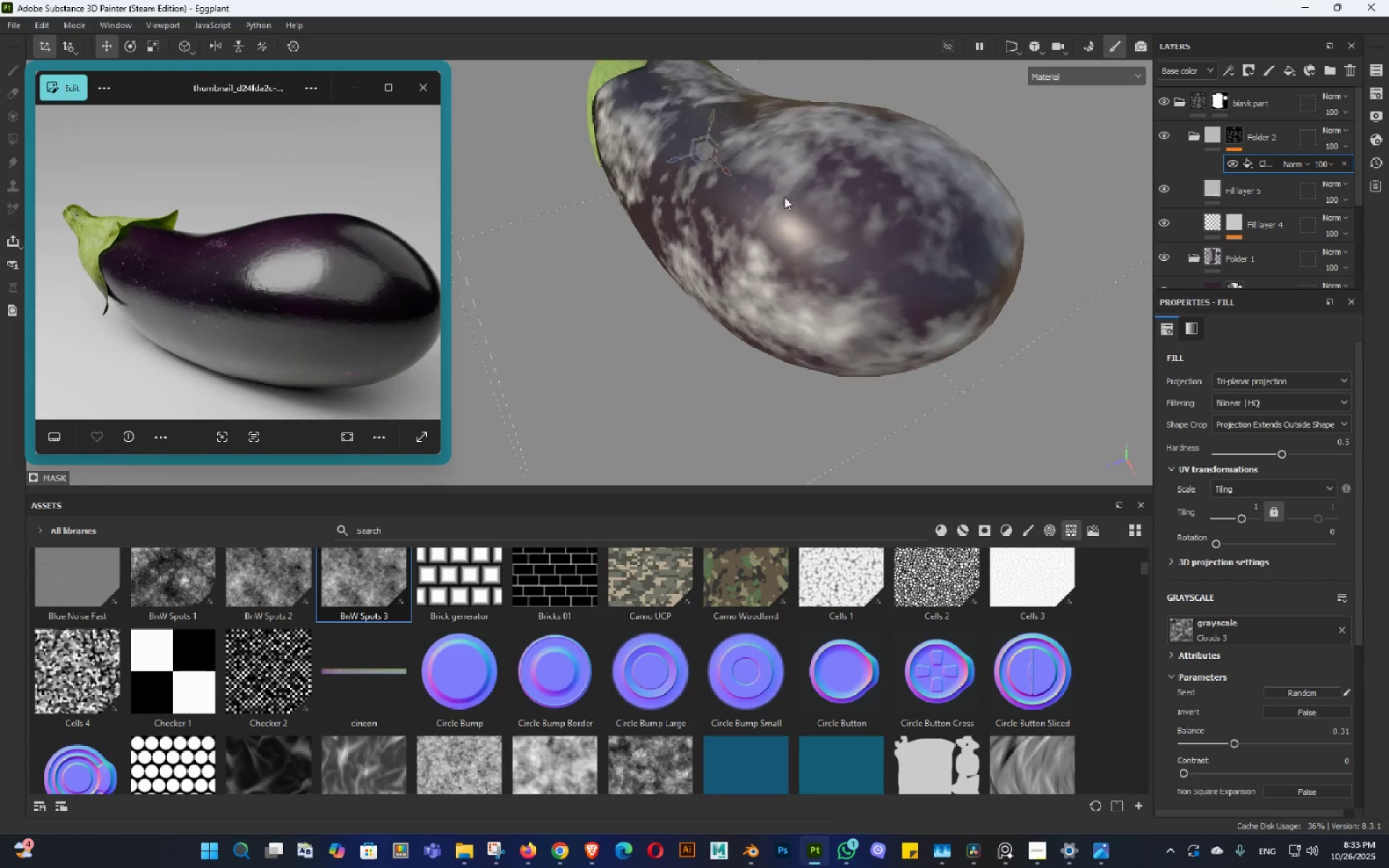 
left_click_drag(start_coordinate=[804, 197], to_coordinate=[852, 209])
 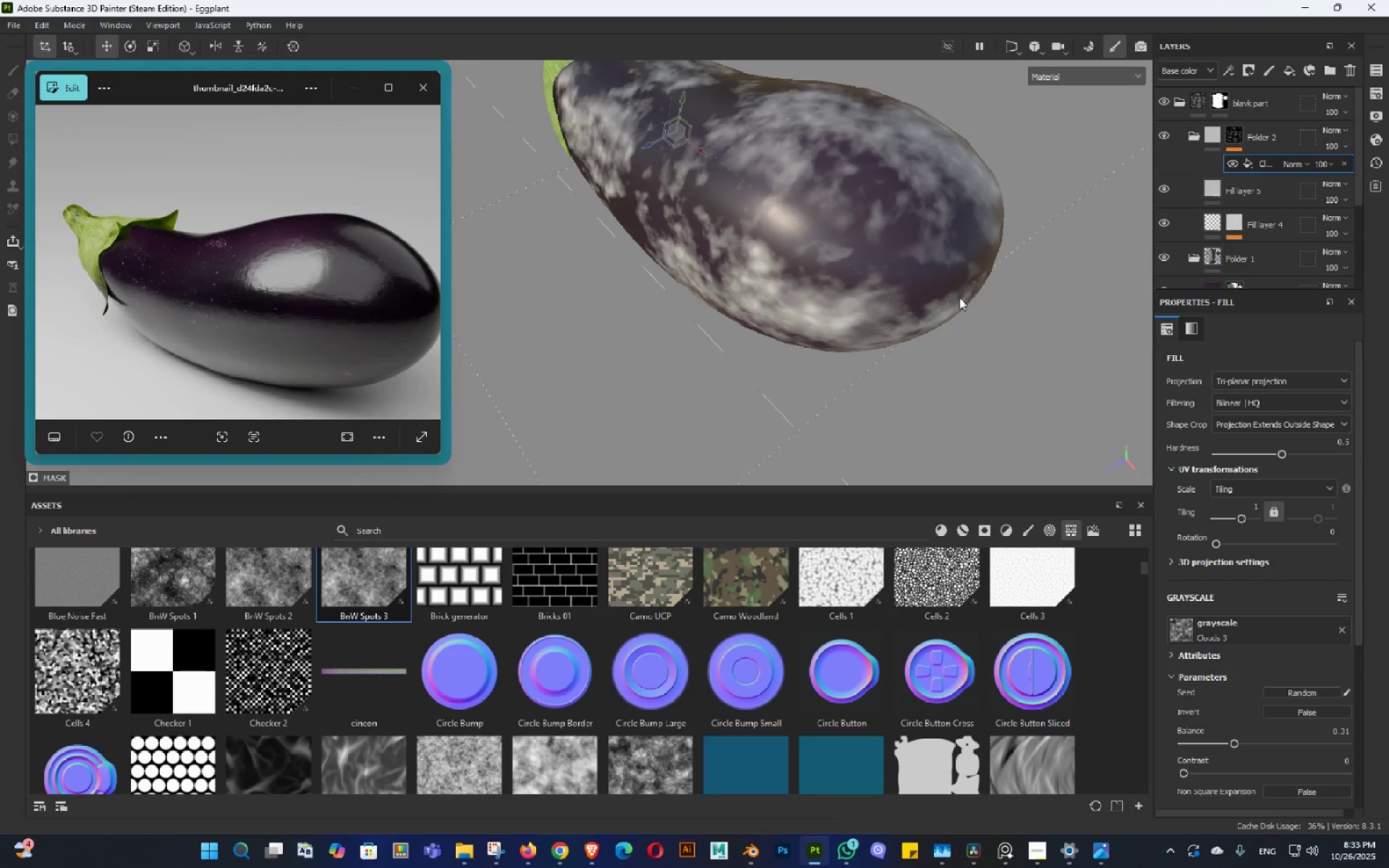 
left_click_drag(start_coordinate=[1059, 271], to_coordinate=[1060, 264])
 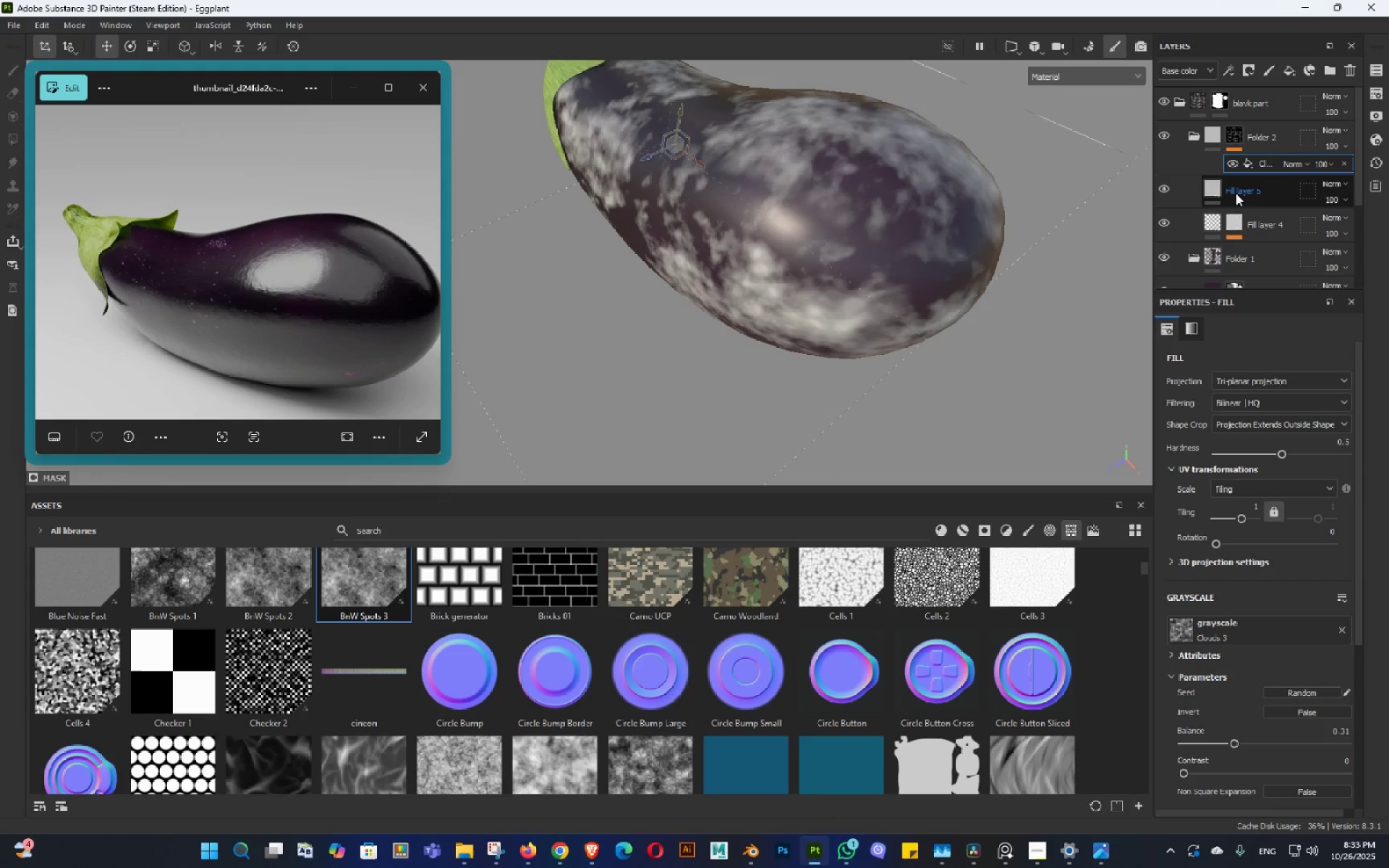 
left_click([1228, 184])
 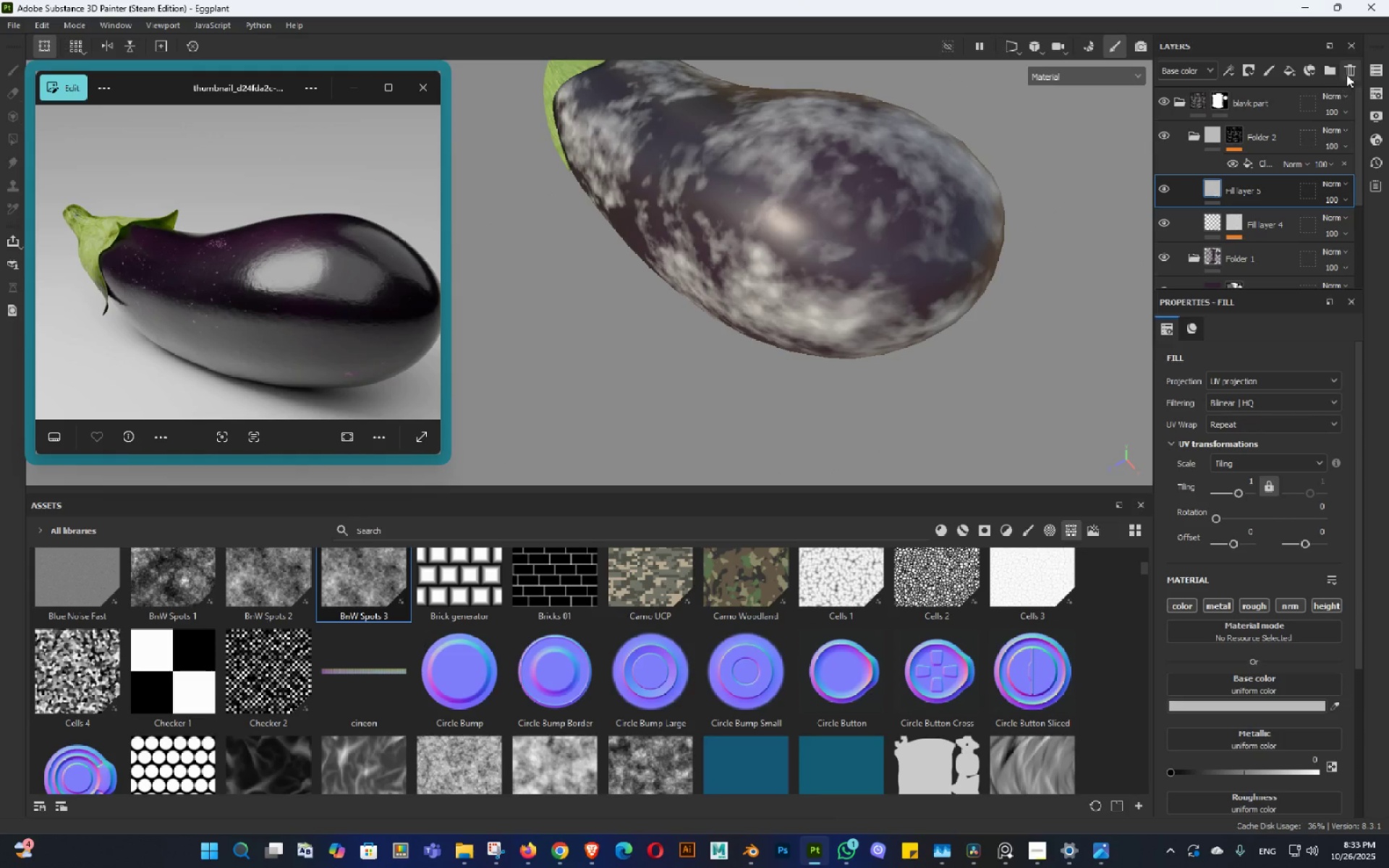 
left_click([1346, 69])
 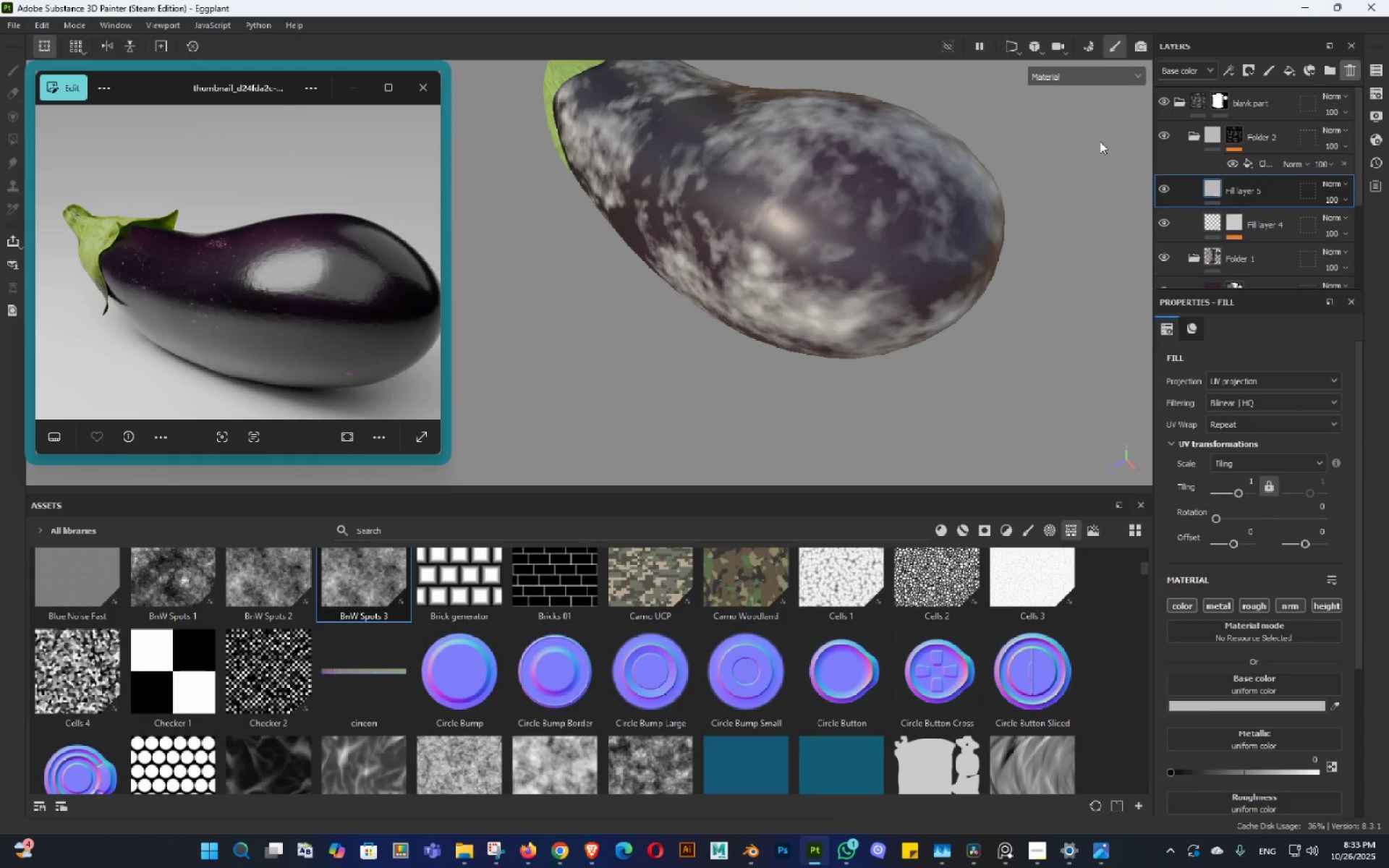 
hold_key(key=AltLeft, duration=1.5)
left_click_drag(start_coordinate=[816, 253], to_coordinate=[926, 226])
 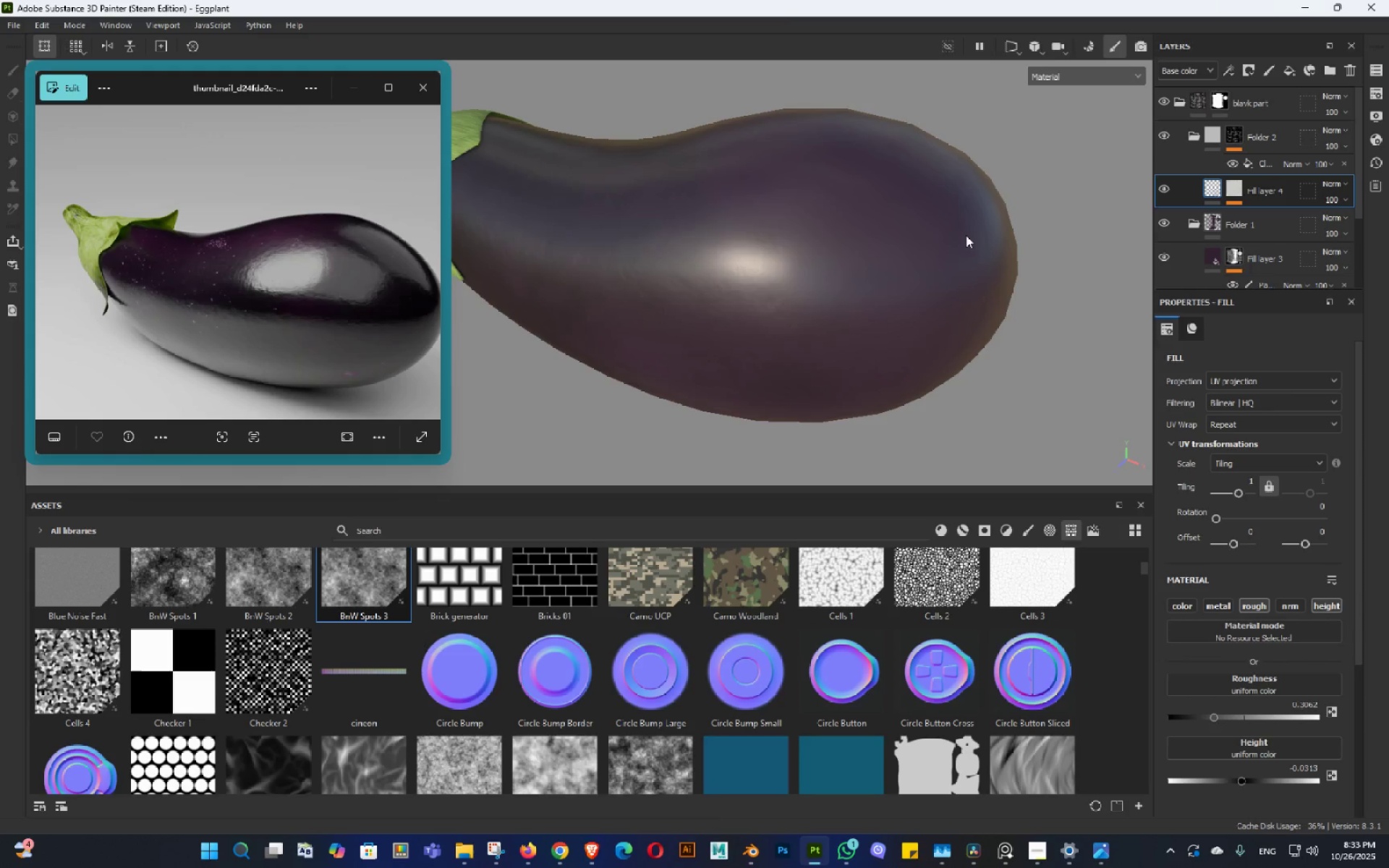 
hold_key(key=AltLeft, duration=1.51)
left_click_drag(start_coordinate=[972, 234], to_coordinate=[968, 234])
 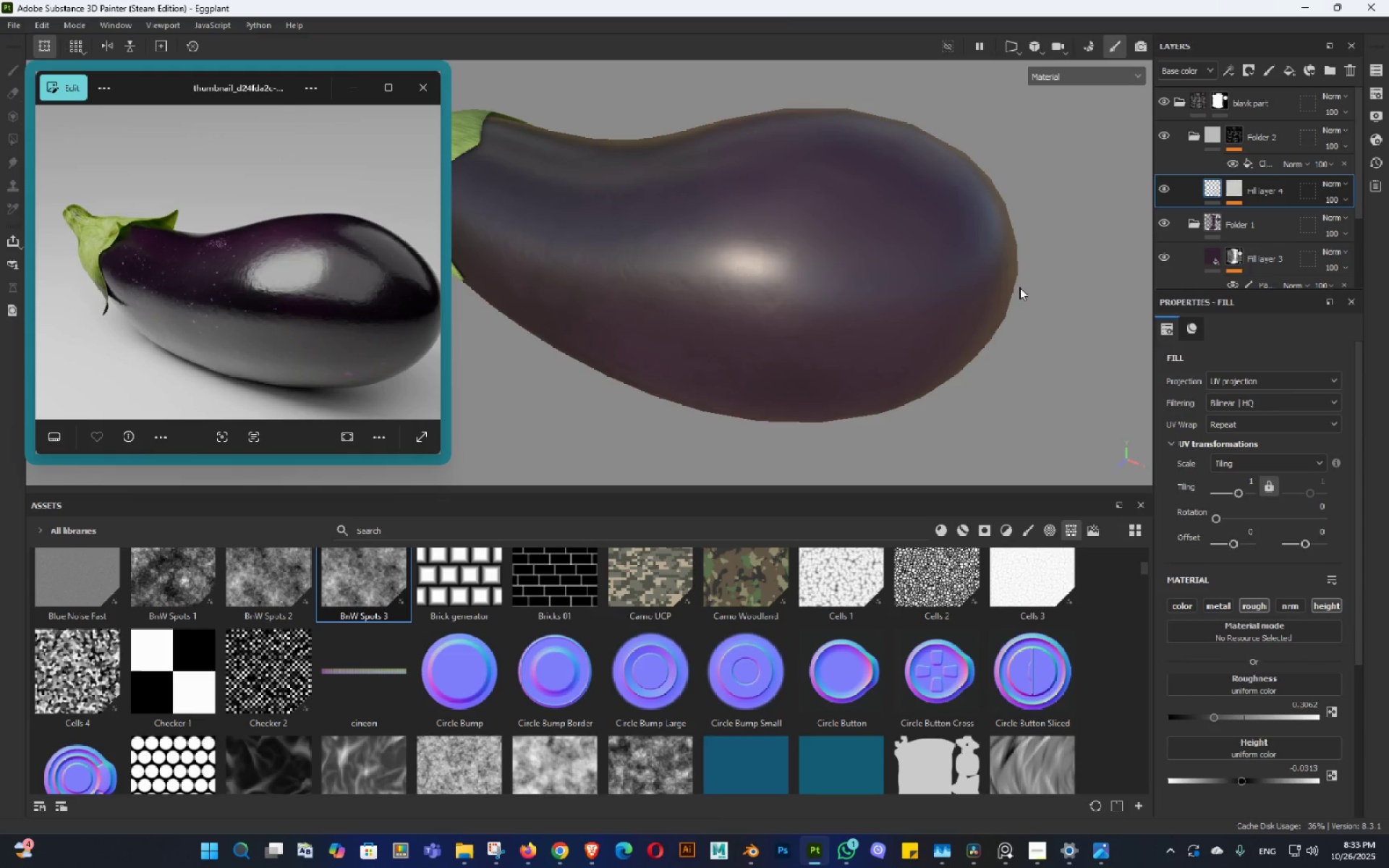 
key(Alt+AltLeft)
 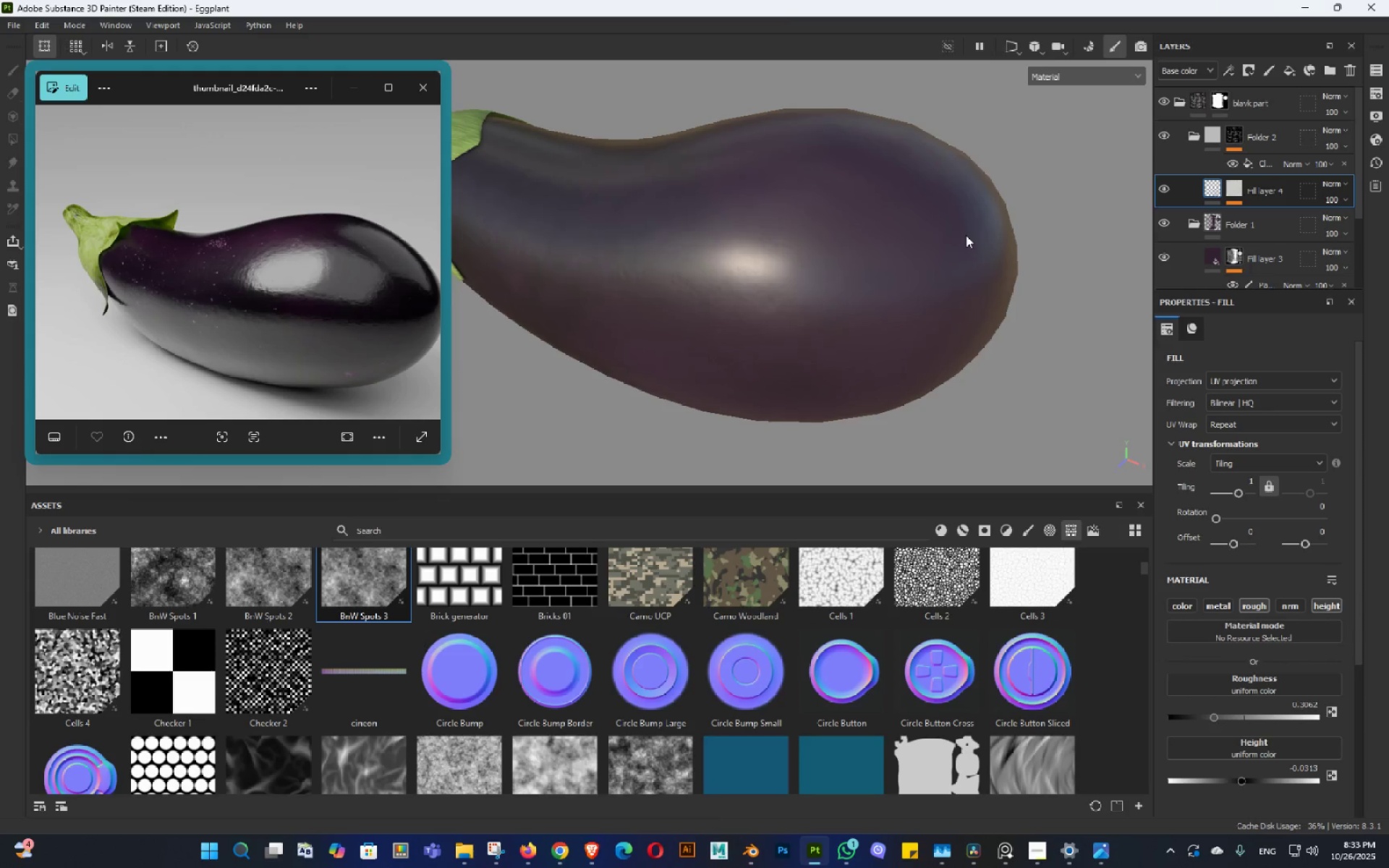 
key(Alt+AltLeft)
 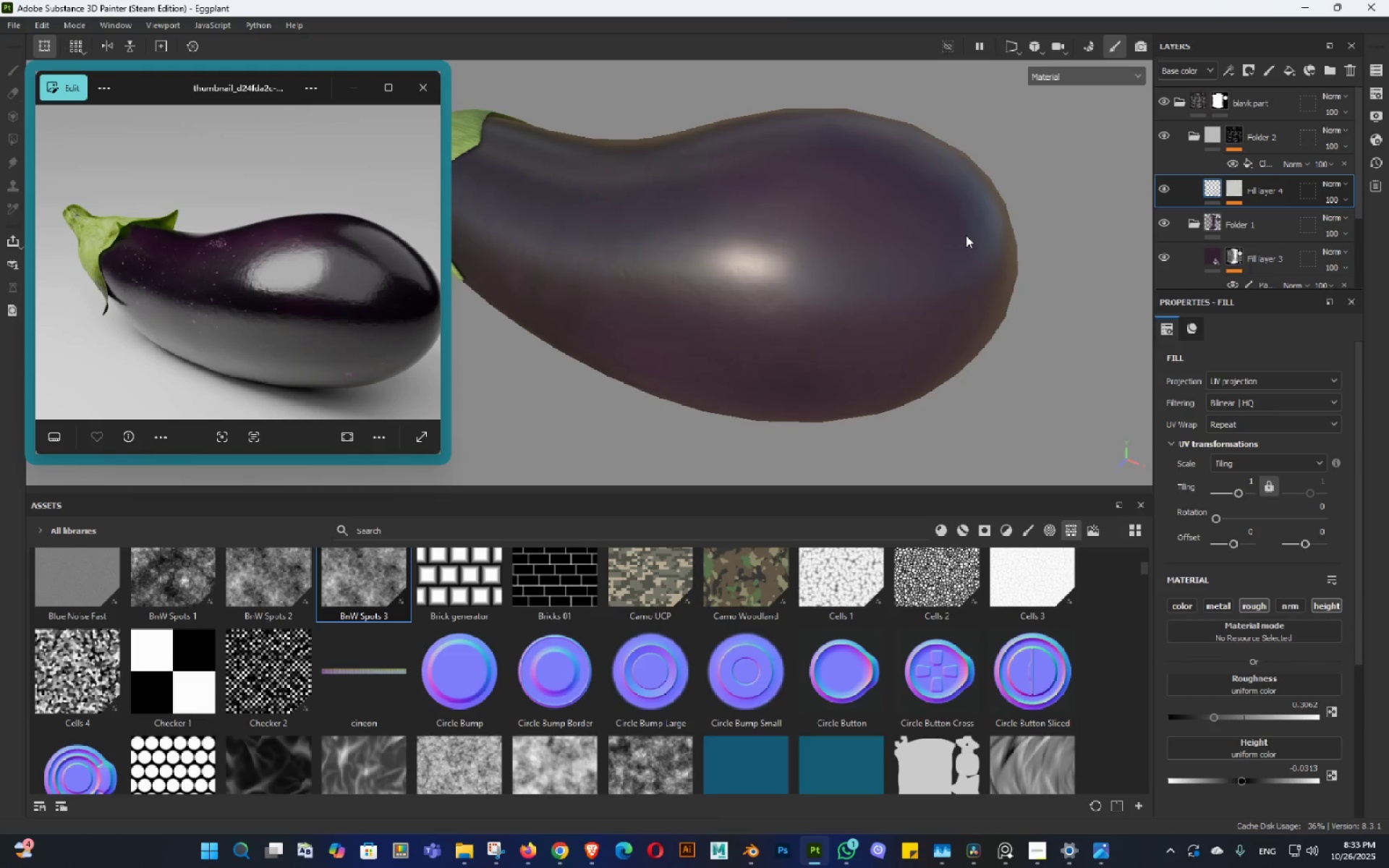 
key(Alt+AltLeft)
 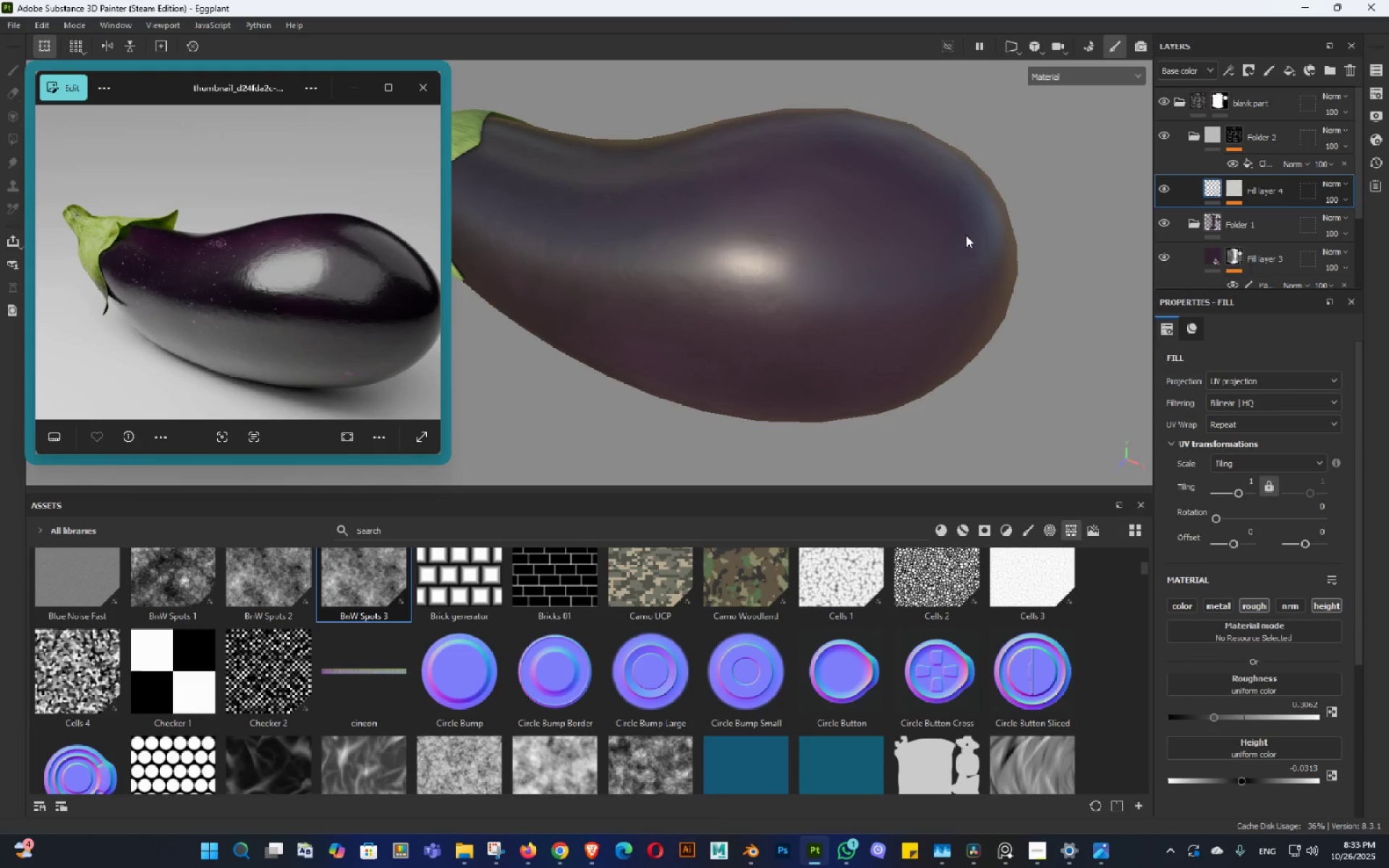 
key(Alt+AltLeft)
 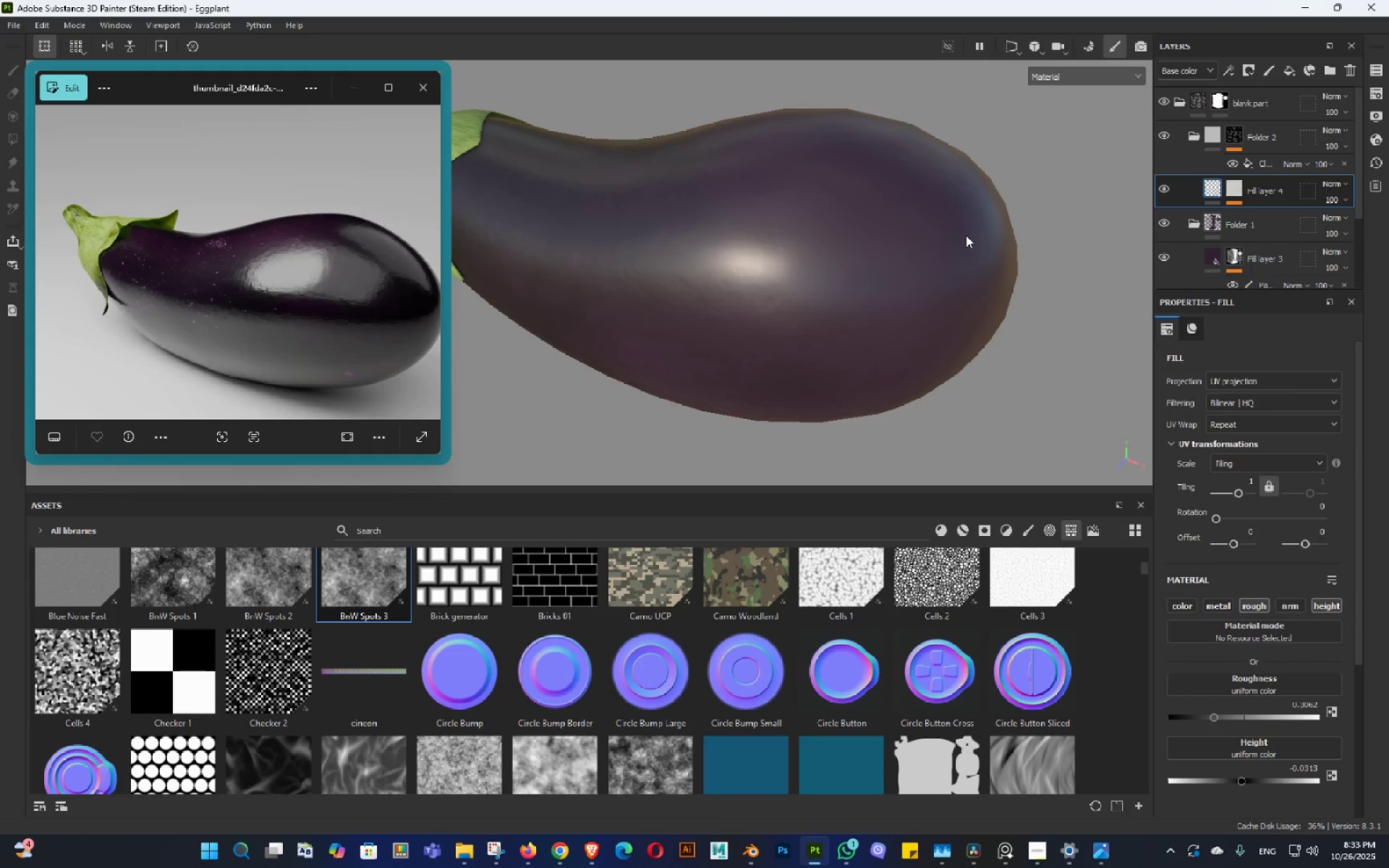 
key(Alt+AltLeft)
 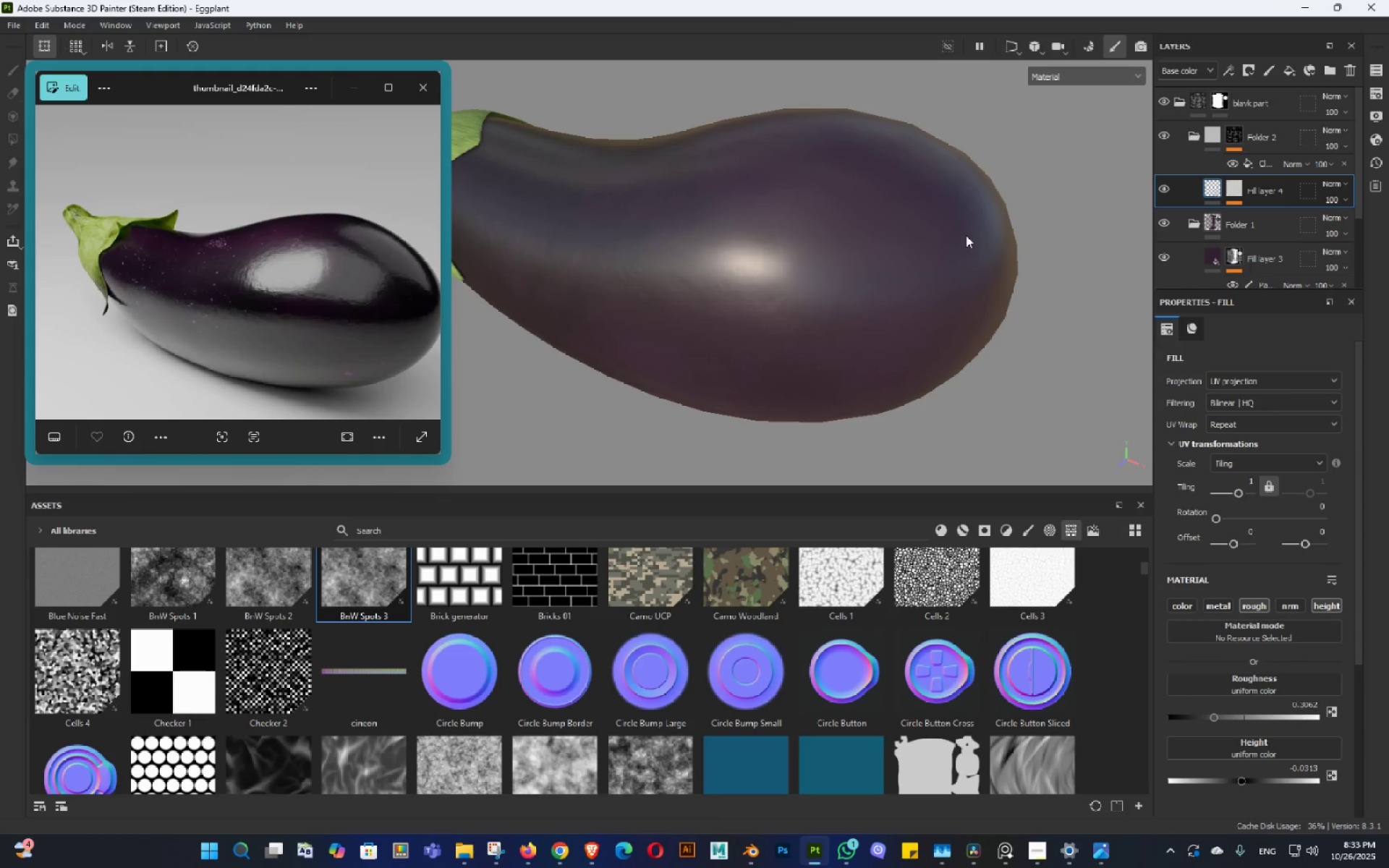 
key(Alt+AltLeft)
 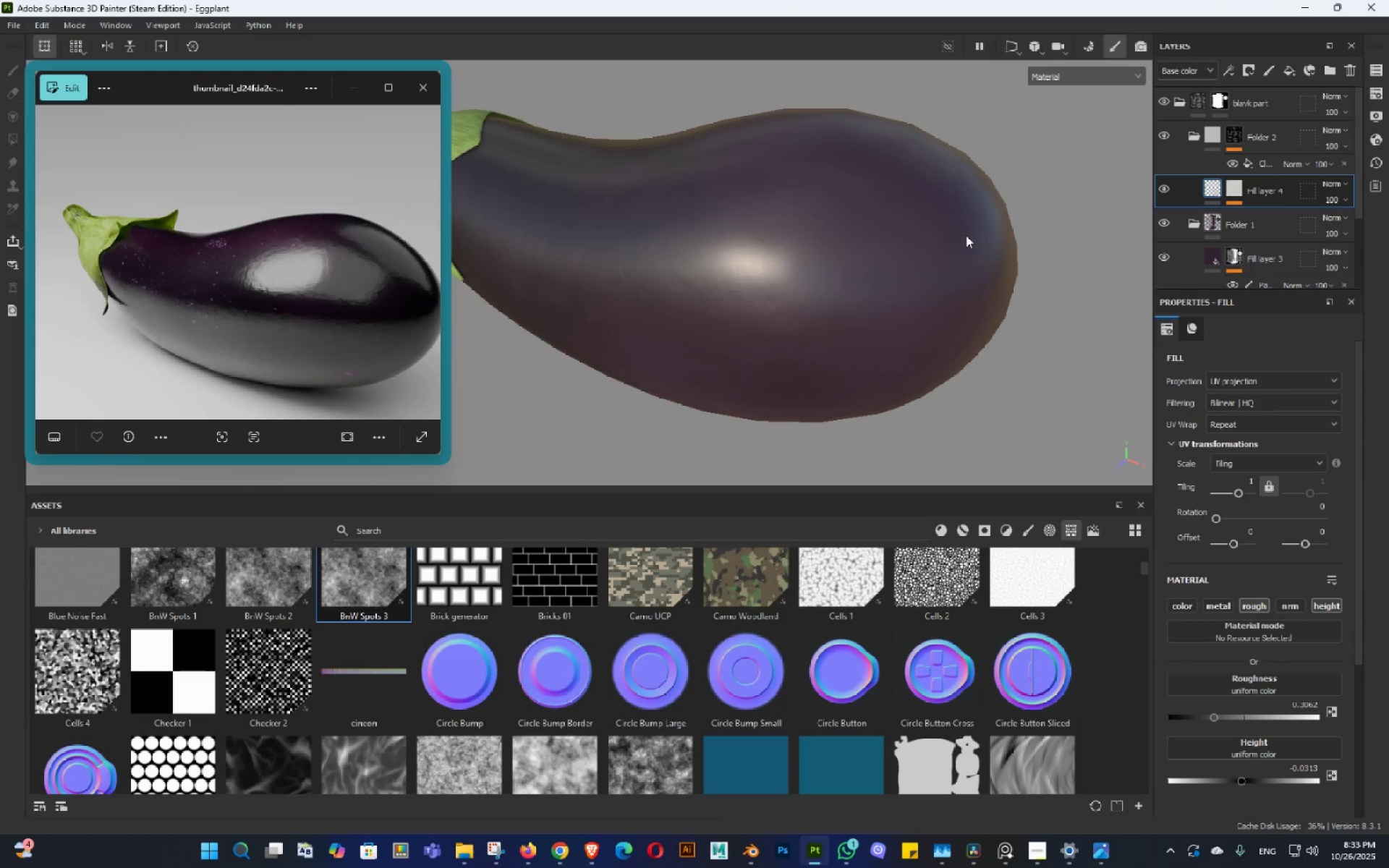 
key(Alt+AltLeft)
 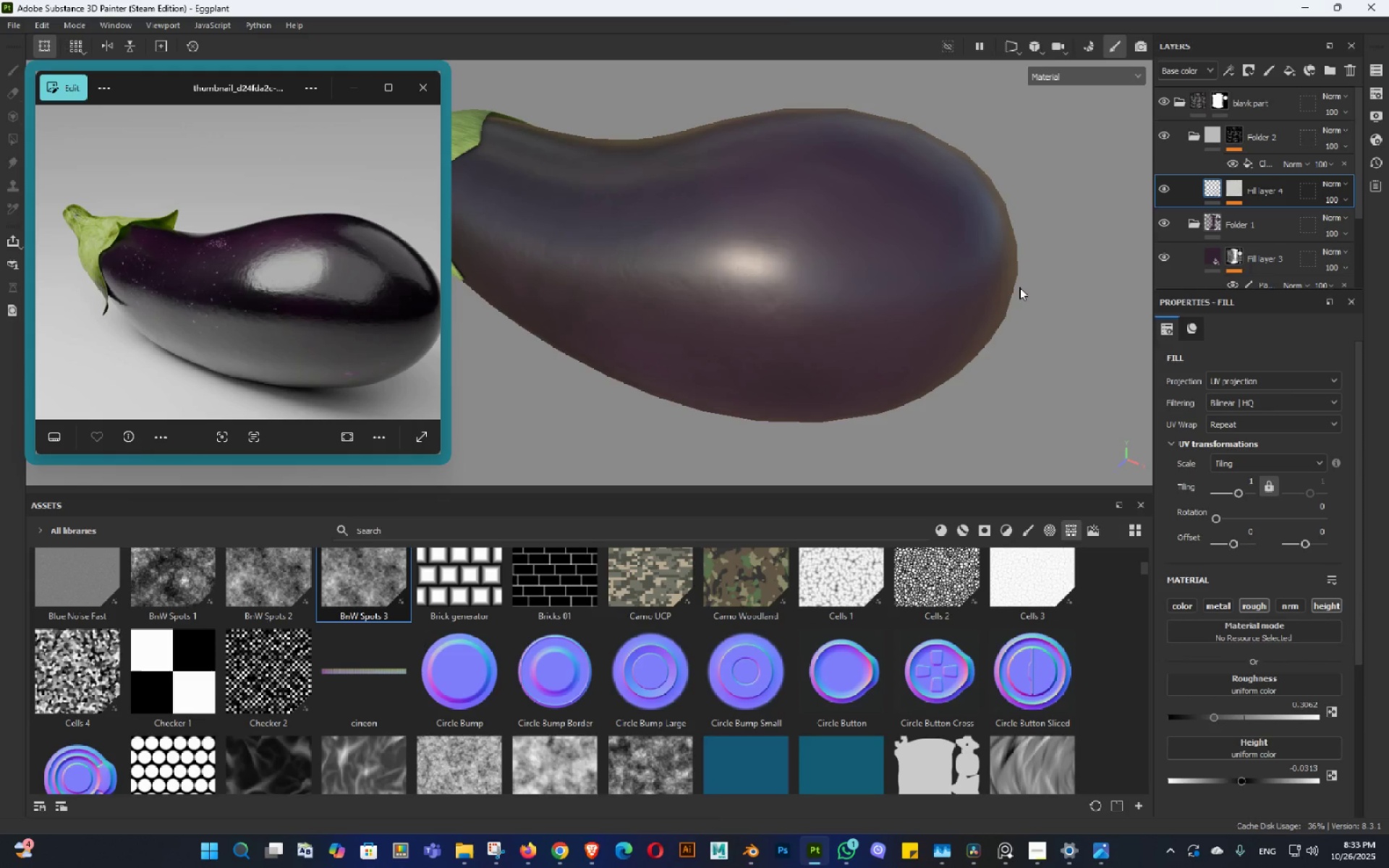 
key(Control+Z)
 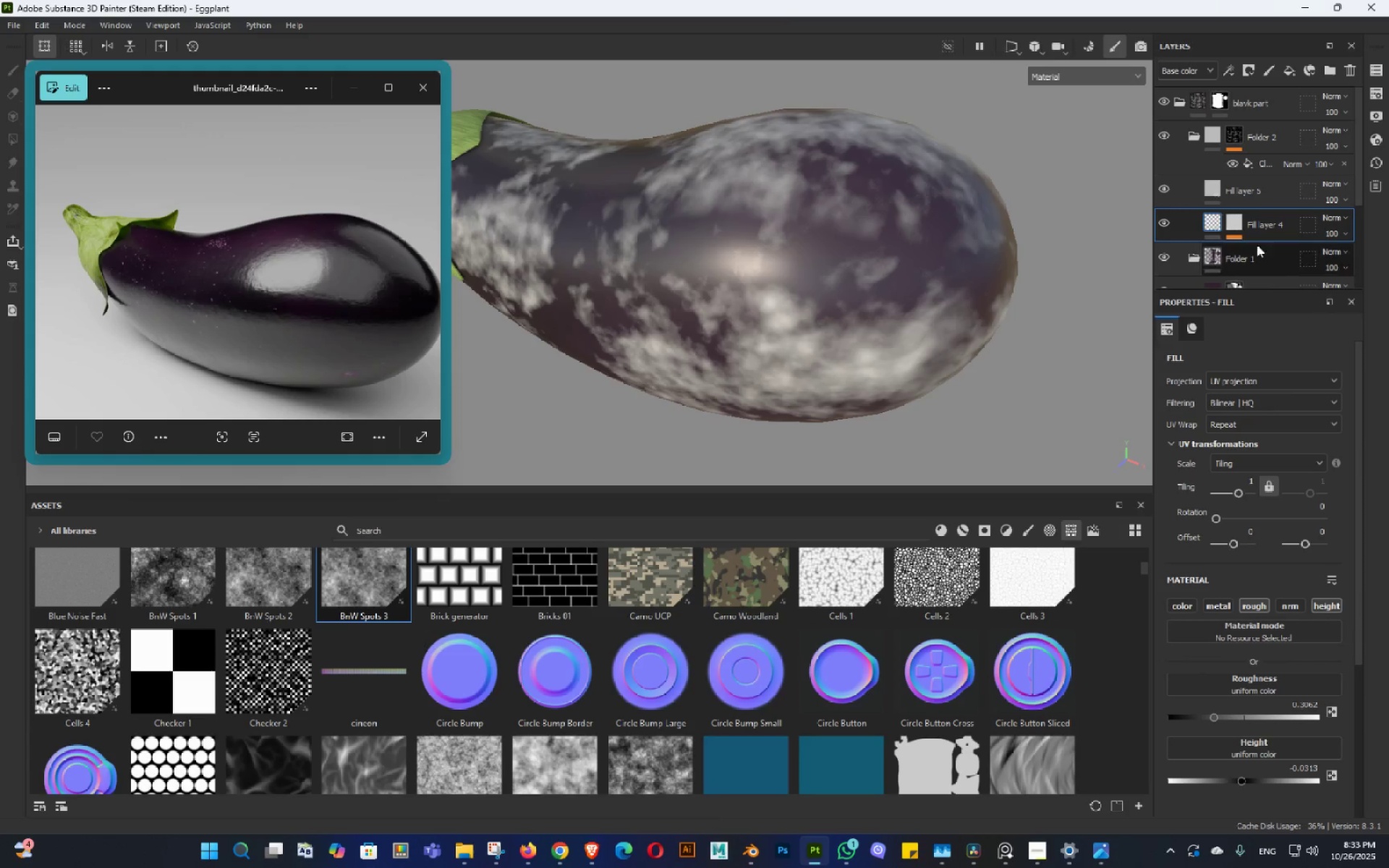 
left_click([1254, 165])
 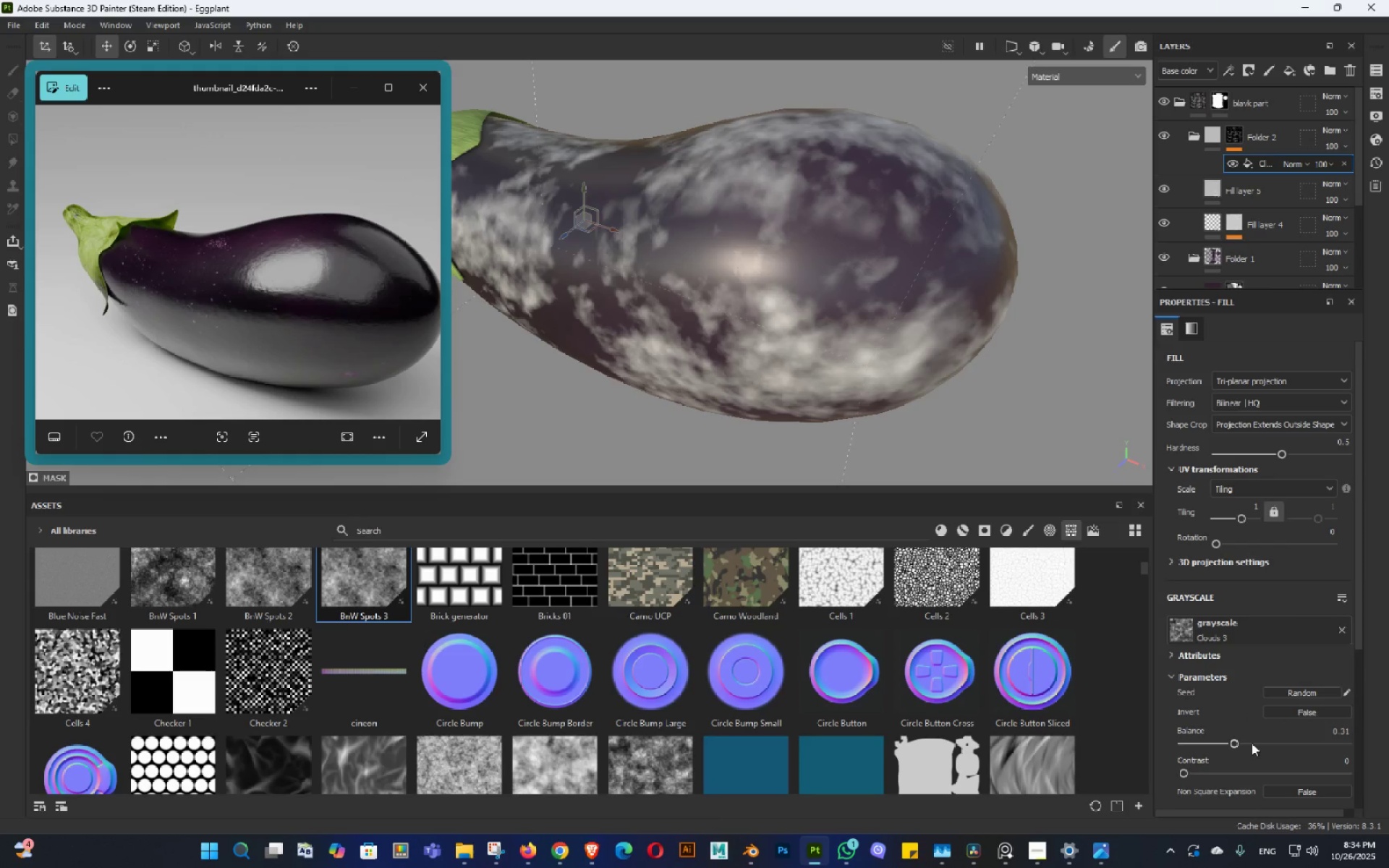 
left_click([1252, 743])
 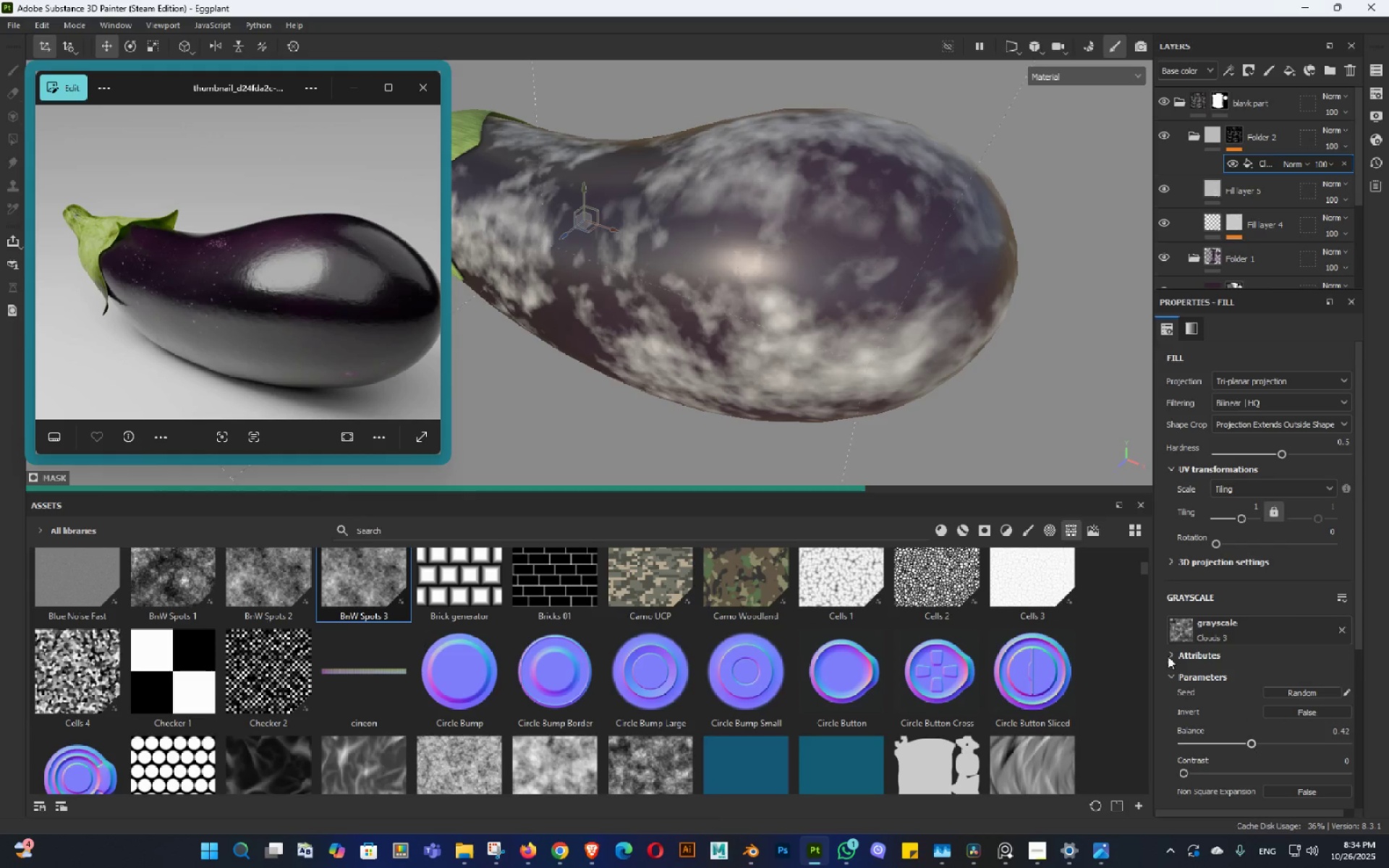 
hold_key(key=AltLeft, duration=1.54)
left_click_drag(start_coordinate=[984, 329], to_coordinate=[901, 329])
 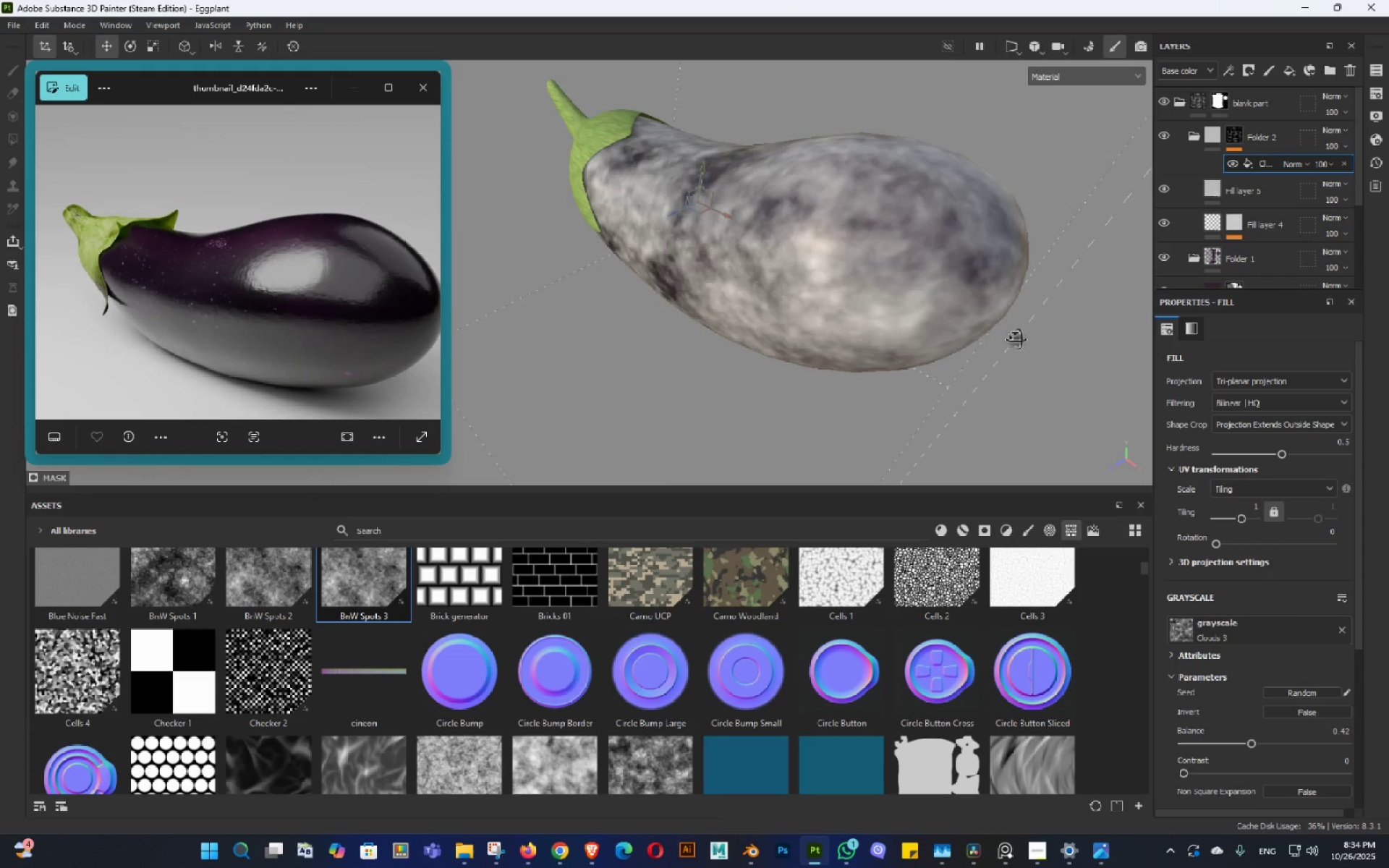 
left_click_drag(start_coordinate=[1016, 341], to_coordinate=[961, 396])
 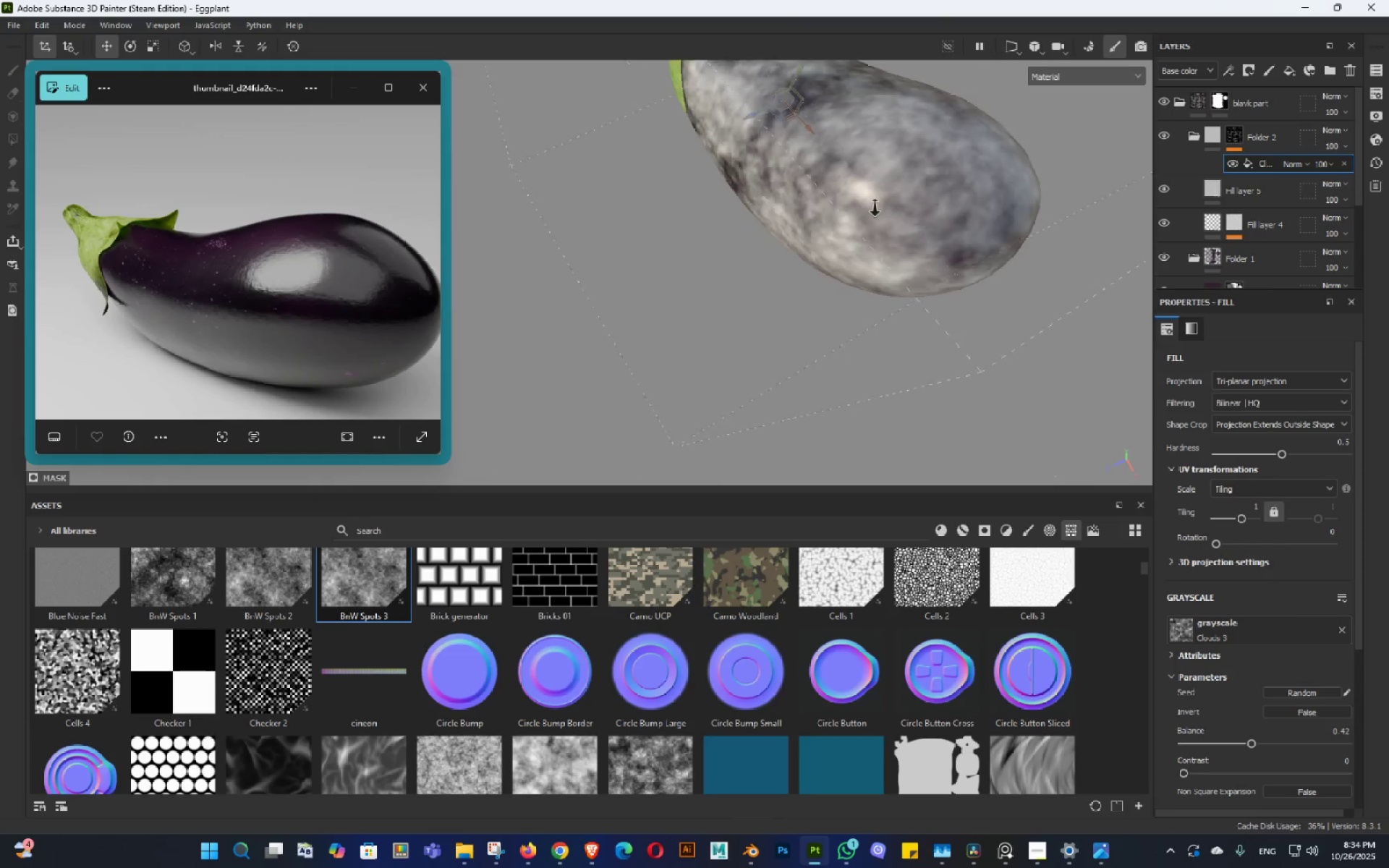 
left_click_drag(start_coordinate=[884, 204], to_coordinate=[927, 142])
 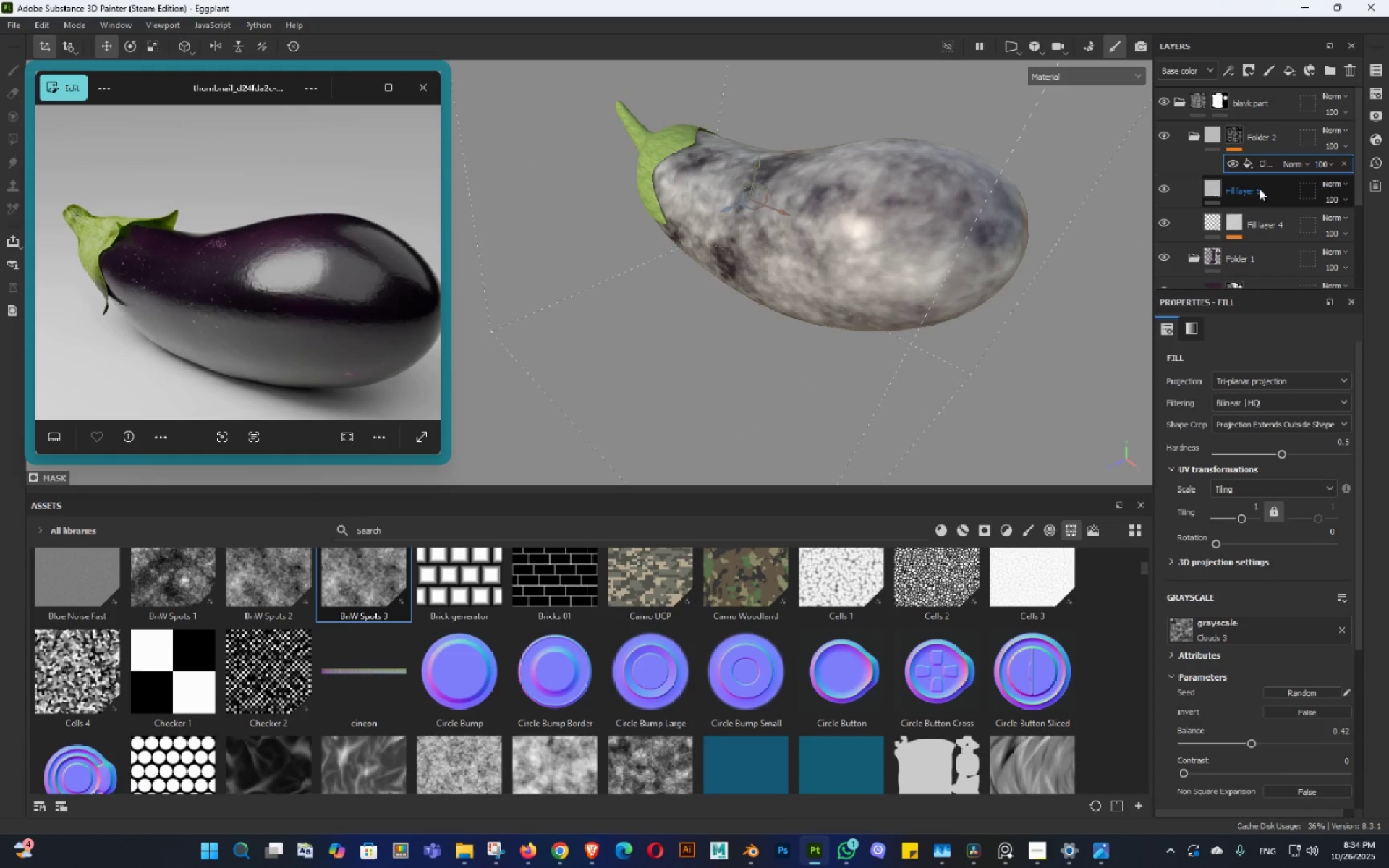 
key(Alt+AltLeft)
 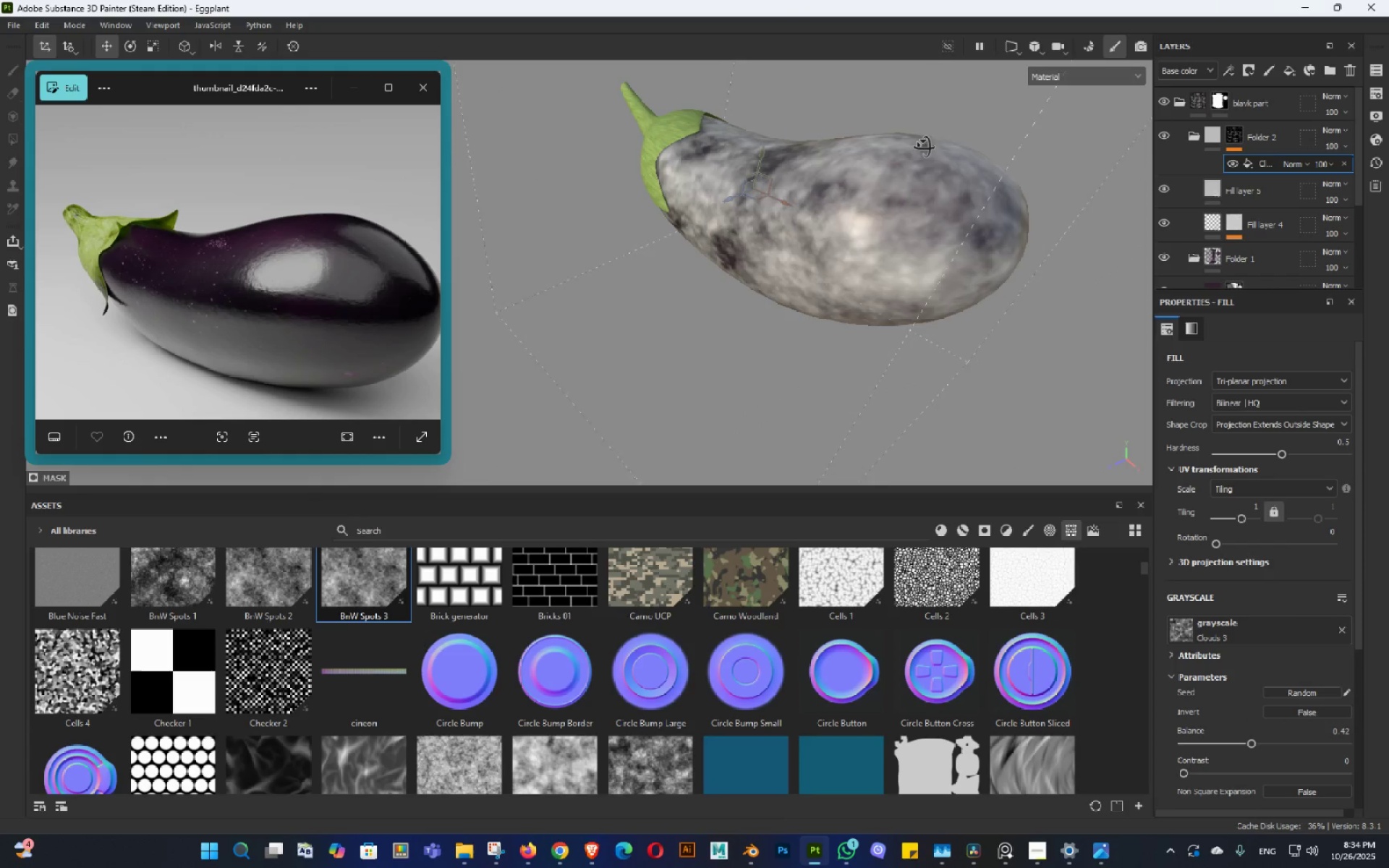 
key(Alt+AltLeft)
 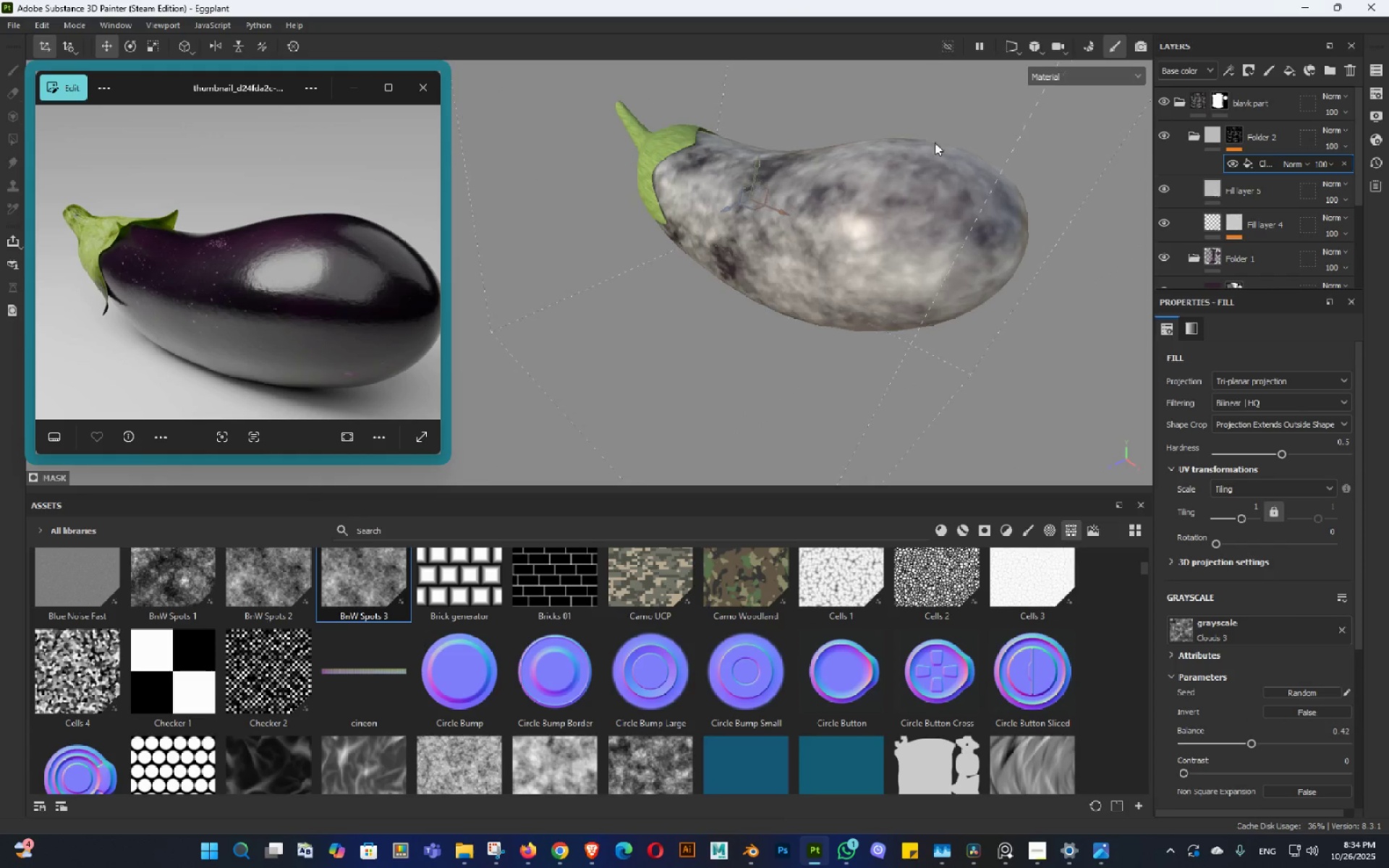 
key(Alt+AltLeft)
 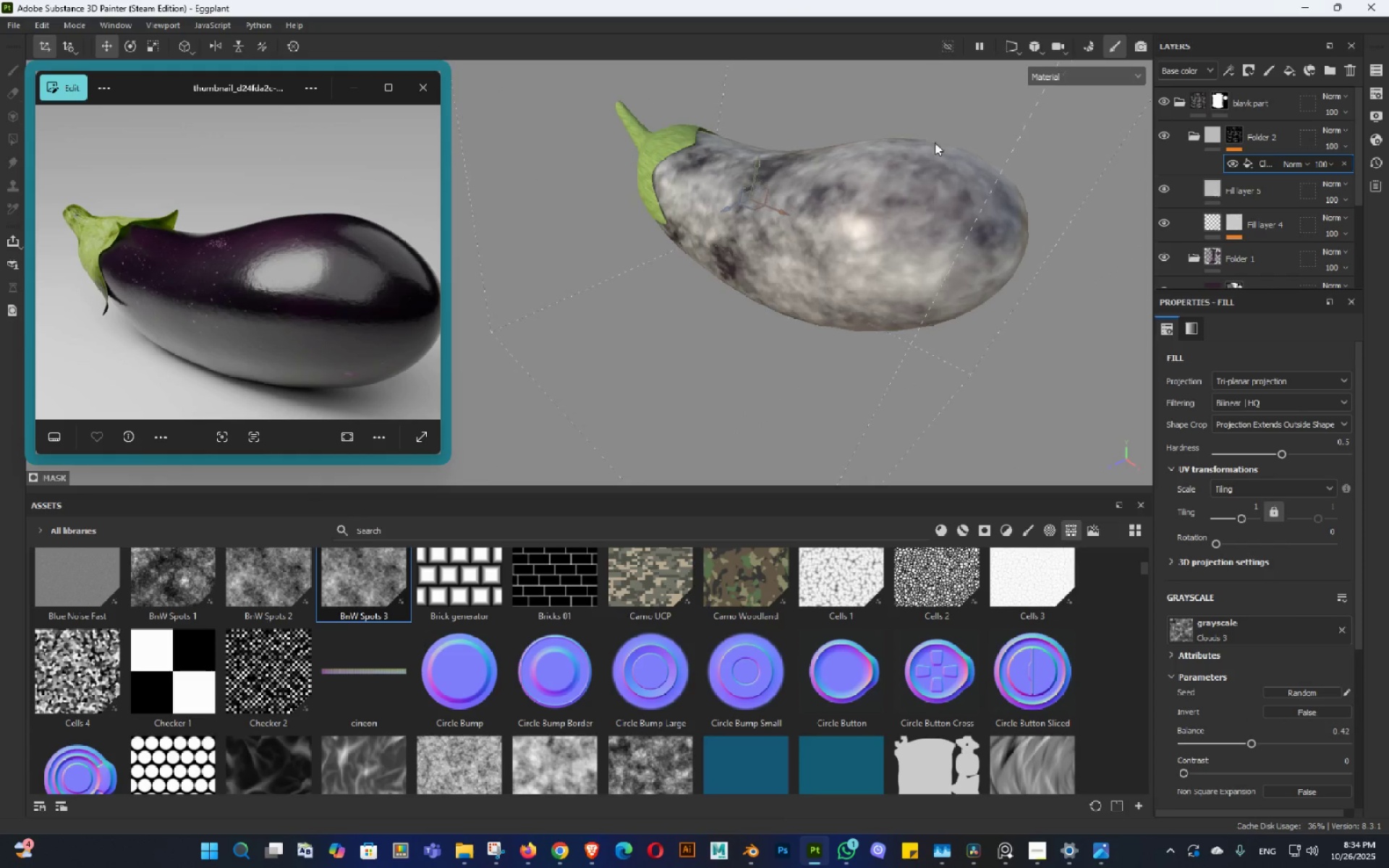 
key(Alt+AltLeft)
 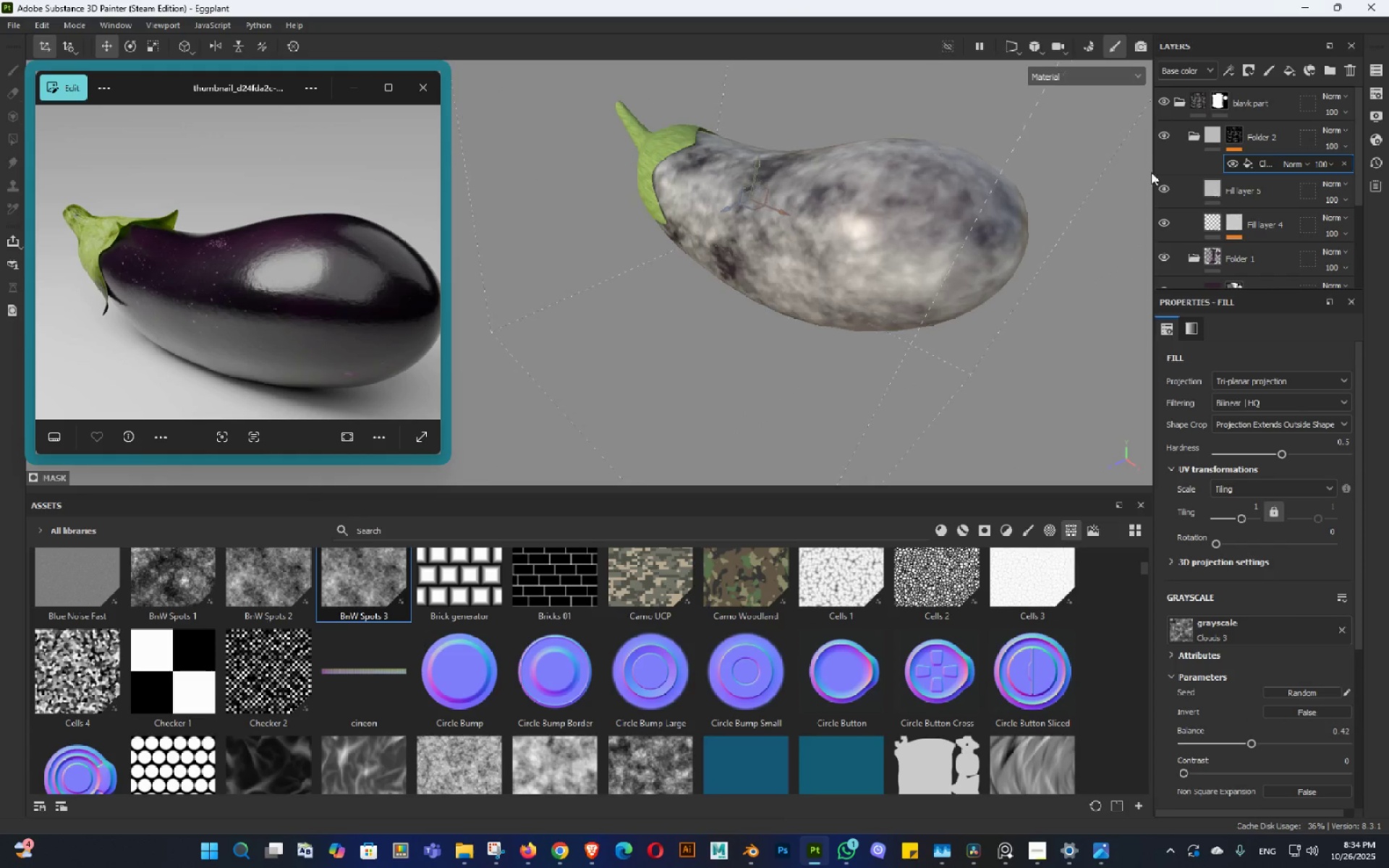 
key(Alt+AltLeft)
 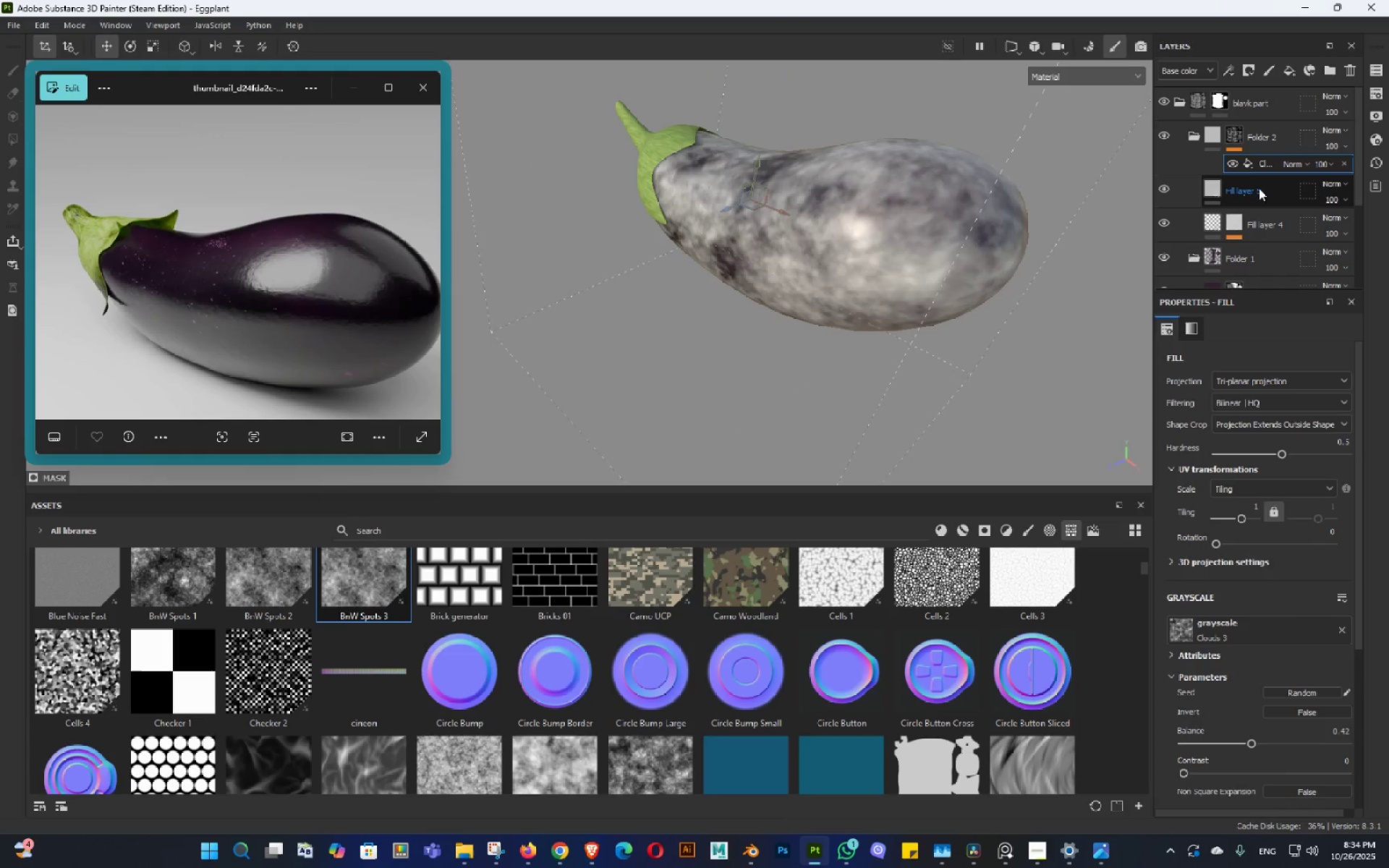 
left_click([1257, 188])
 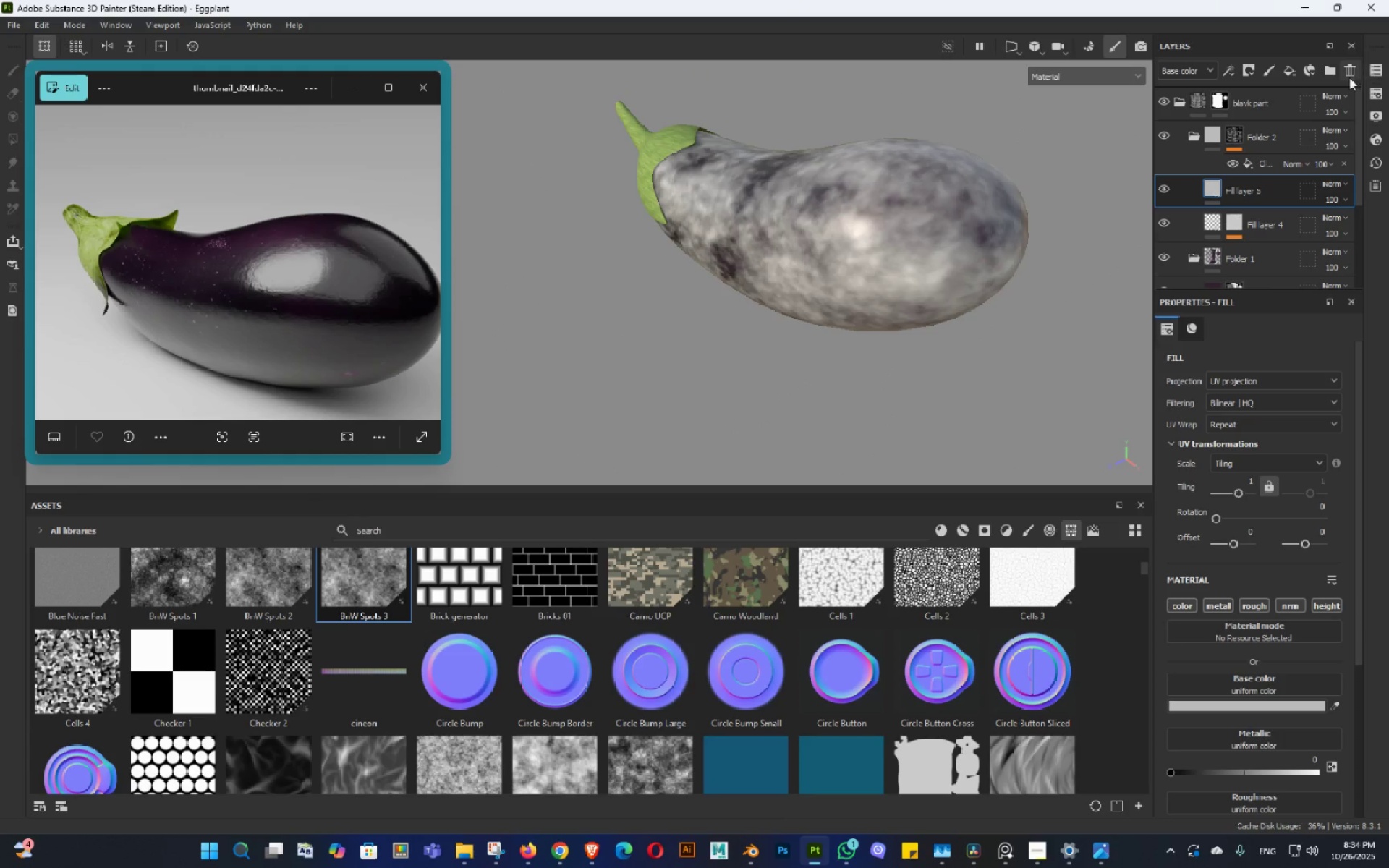 
left_click([1344, 77])
 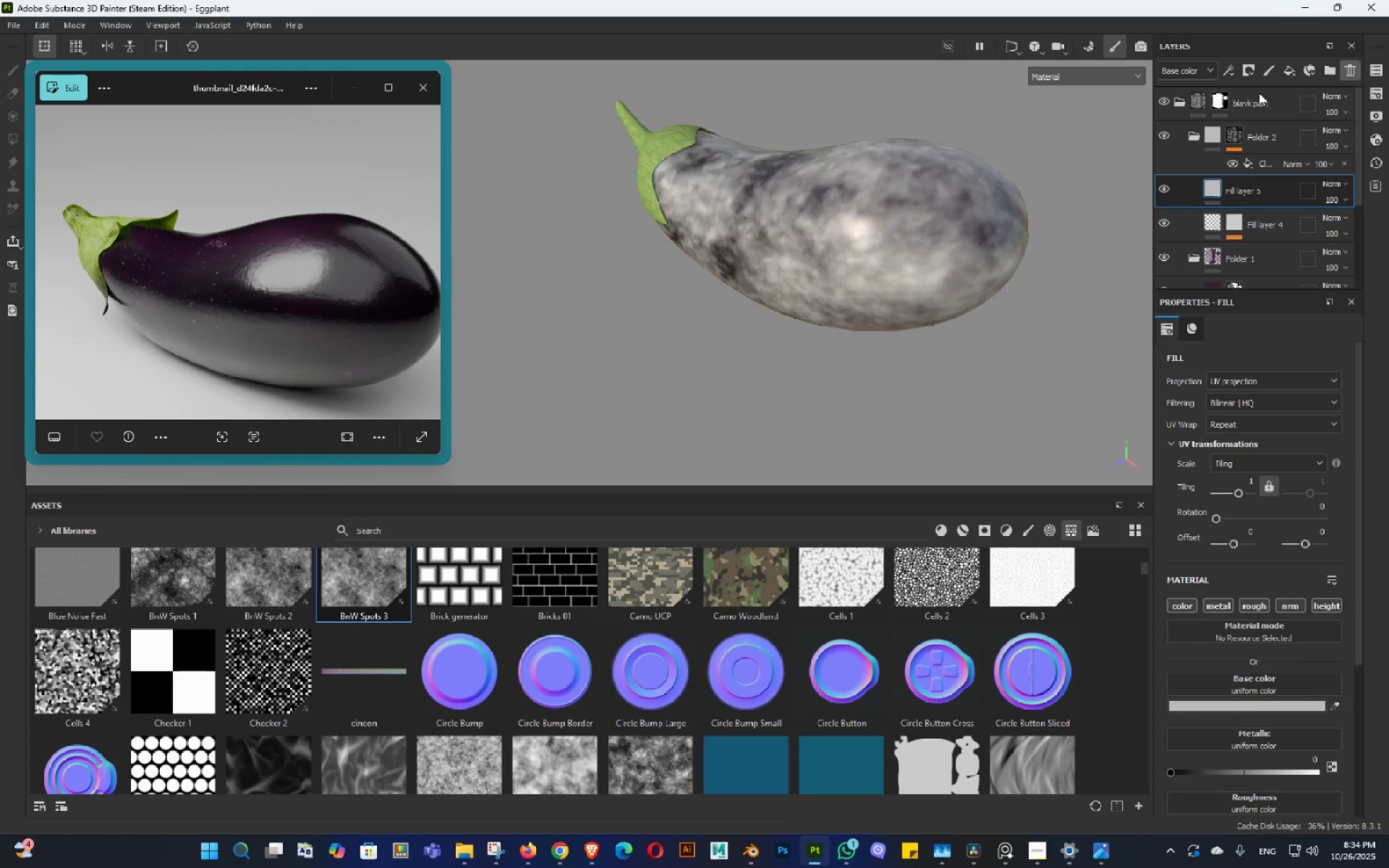 
hold_key(key=AltLeft, duration=1.54)
left_click_drag(start_coordinate=[848, 184], to_coordinate=[786, 176])
 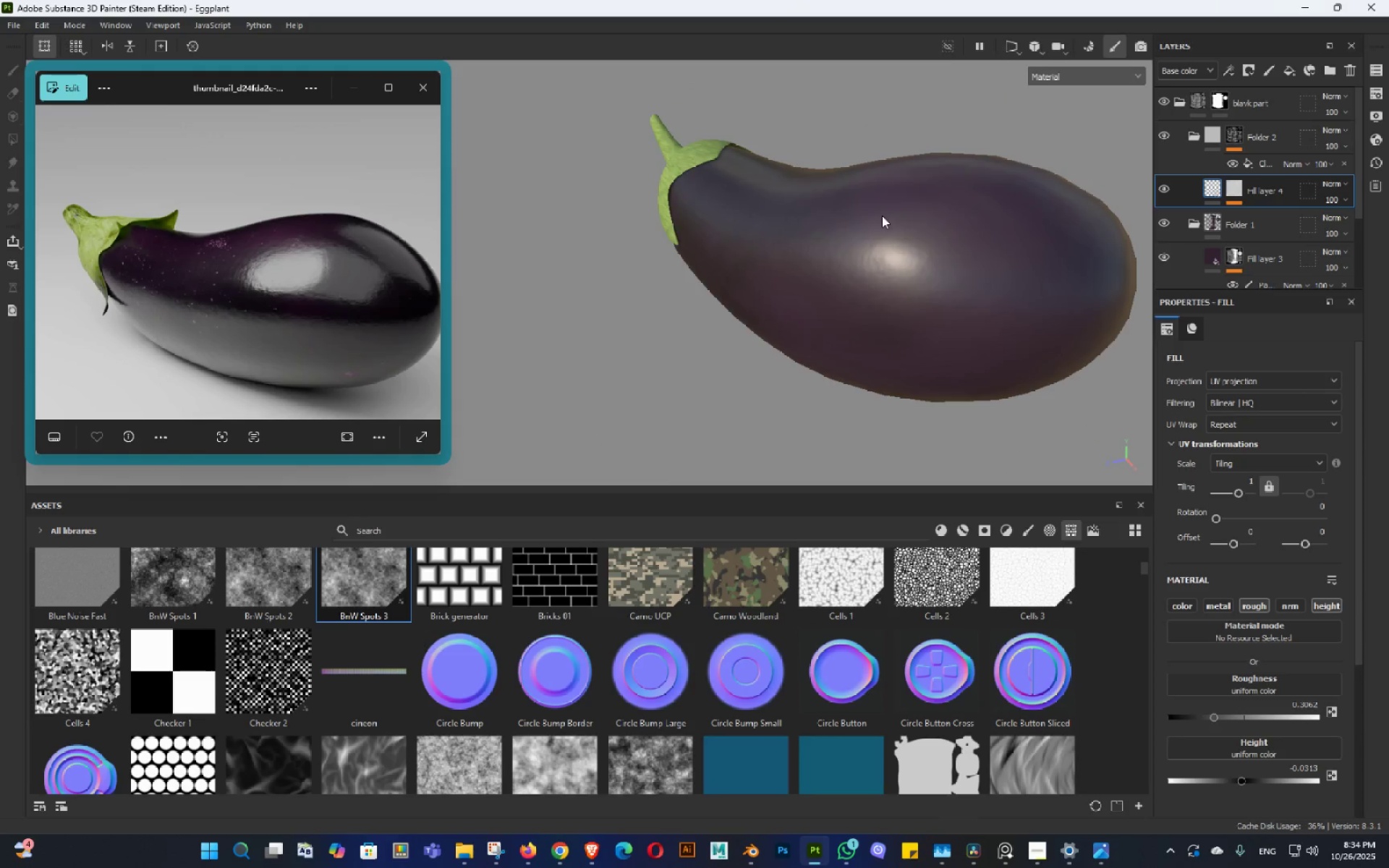 
hold_key(key=AltLeft, duration=1.13)
 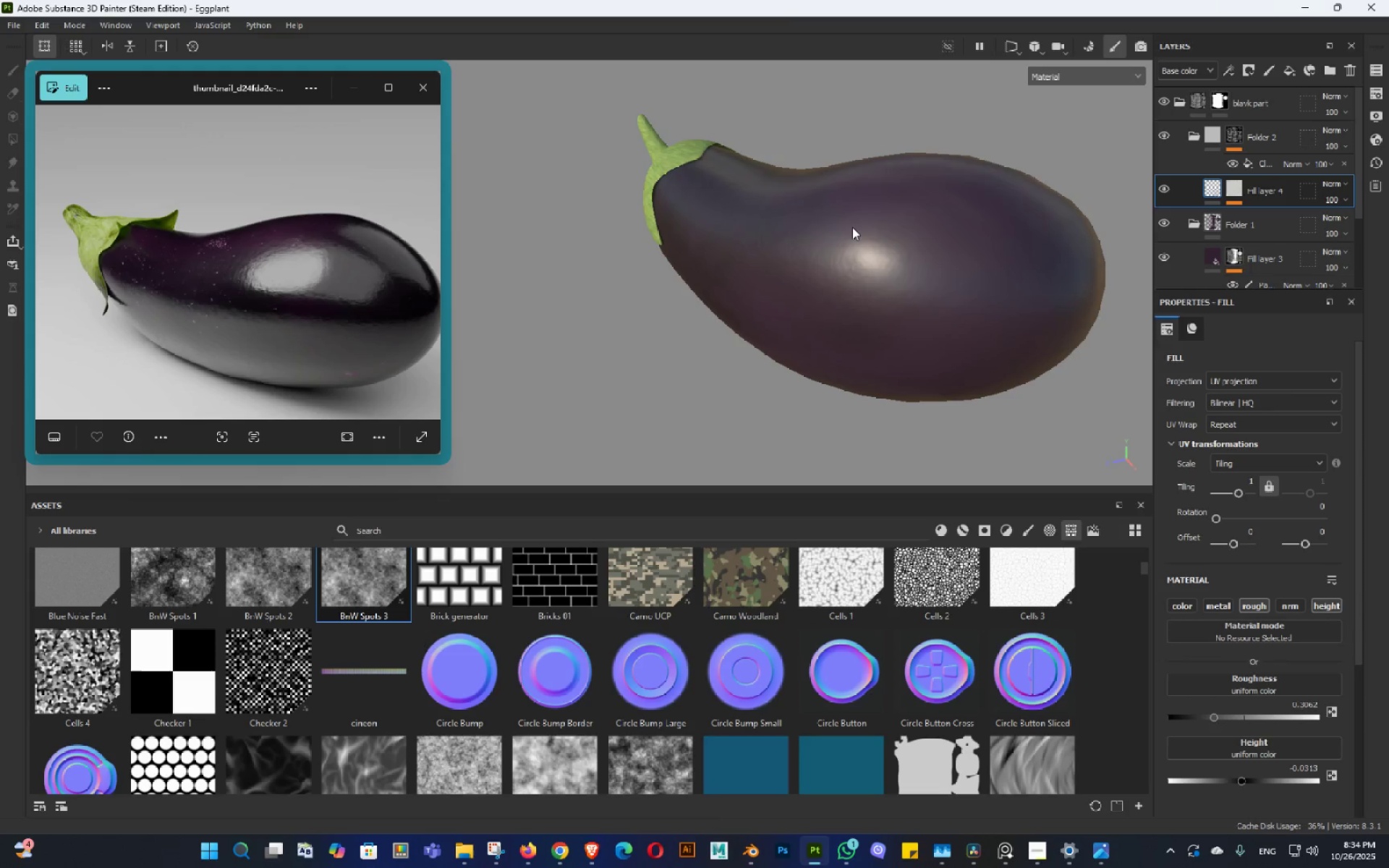 
key(Control+ControlLeft)
 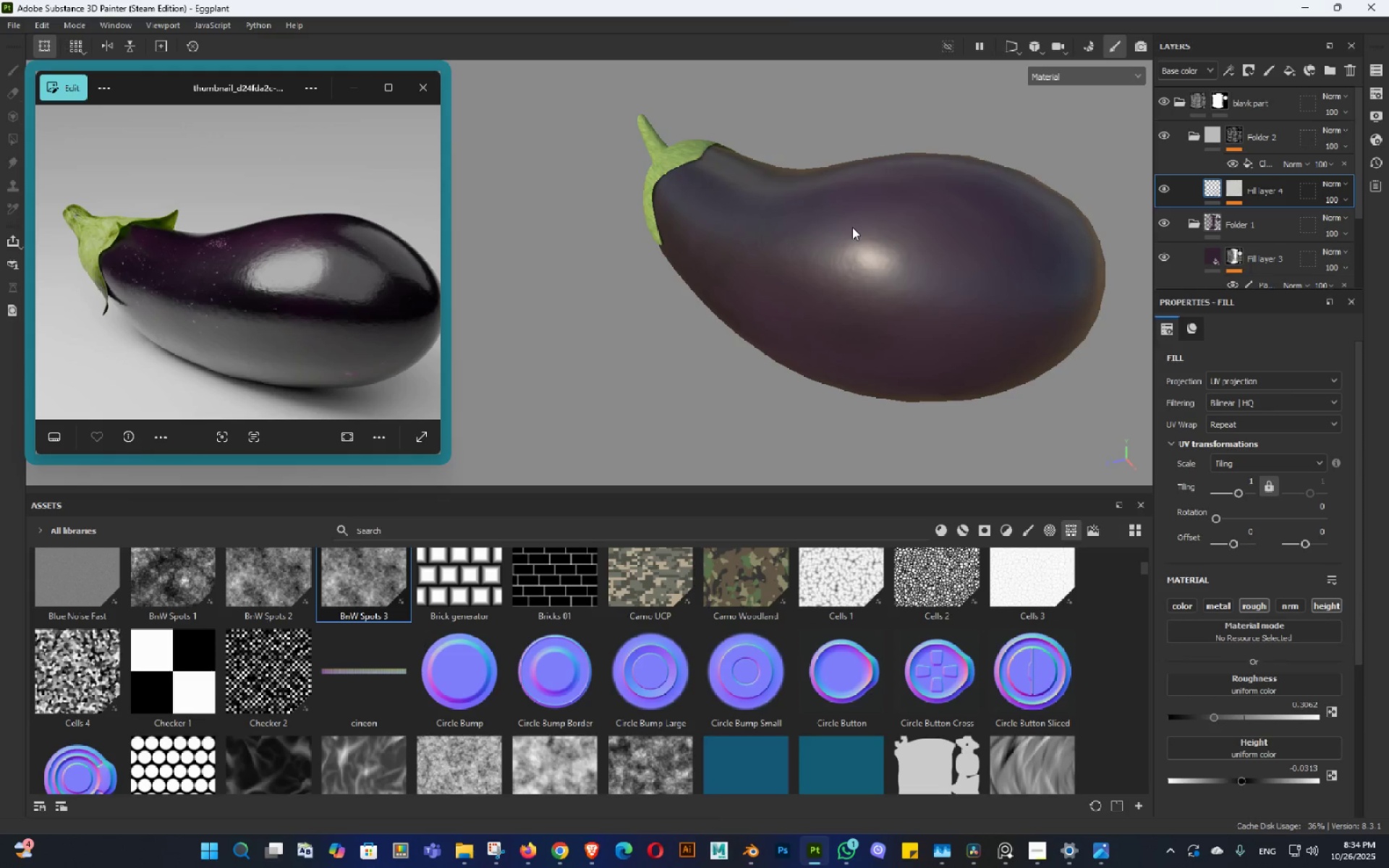 
key(Control+S)
 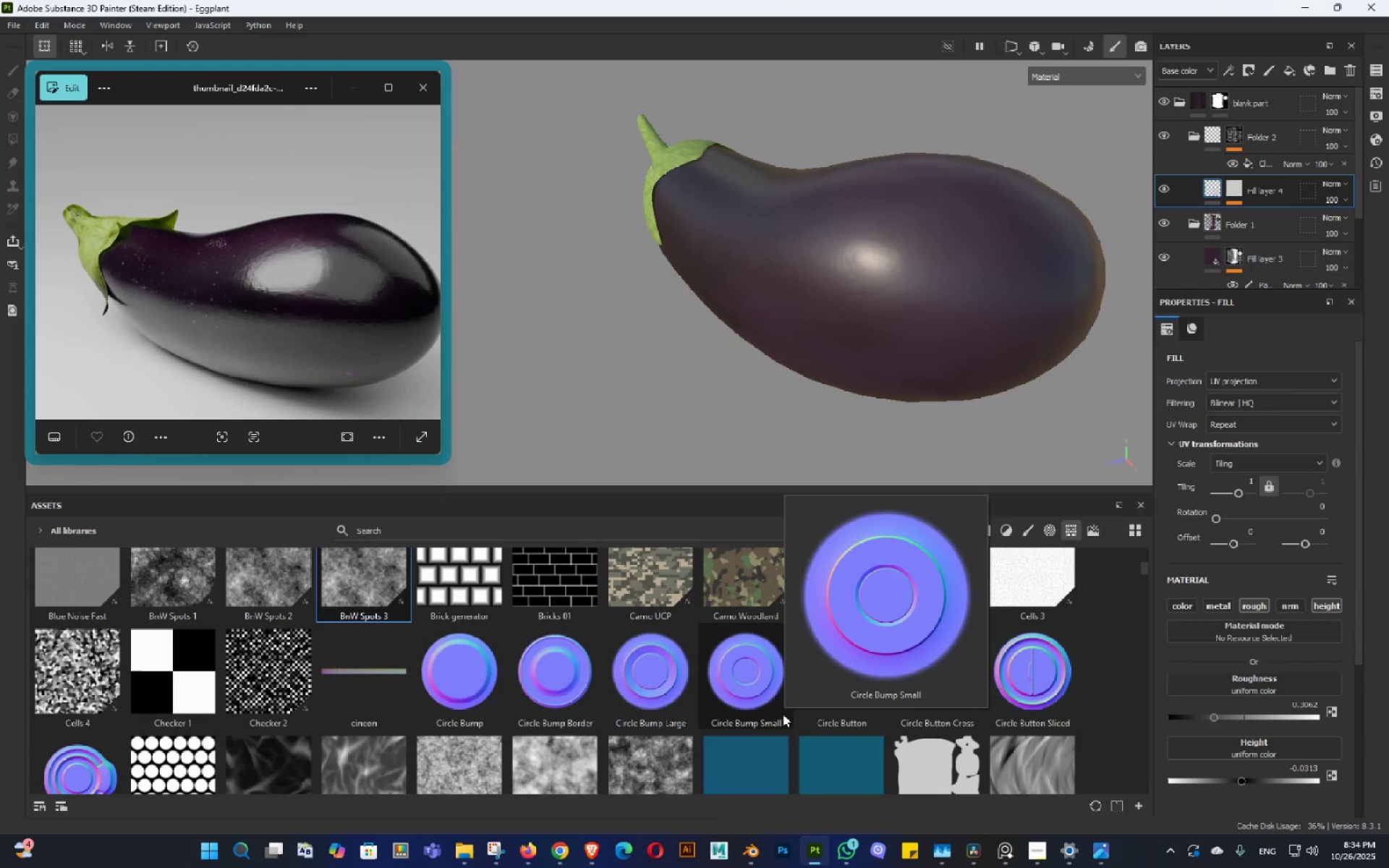 
wait(33.0)
 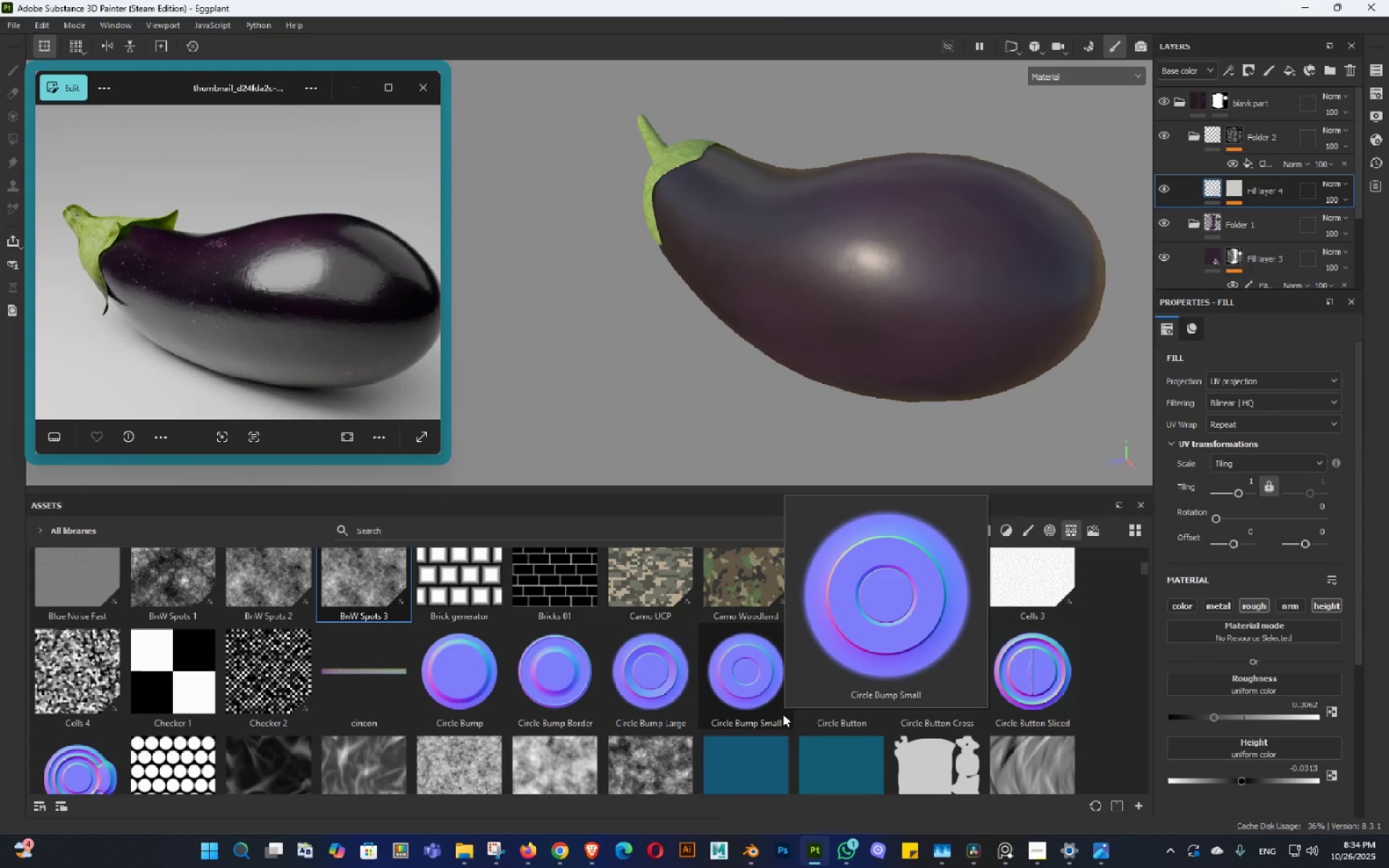 
hold_key(key=AltLeft, duration=1.52)
left_click_drag(start_coordinate=[937, 226], to_coordinate=[815, 201])
 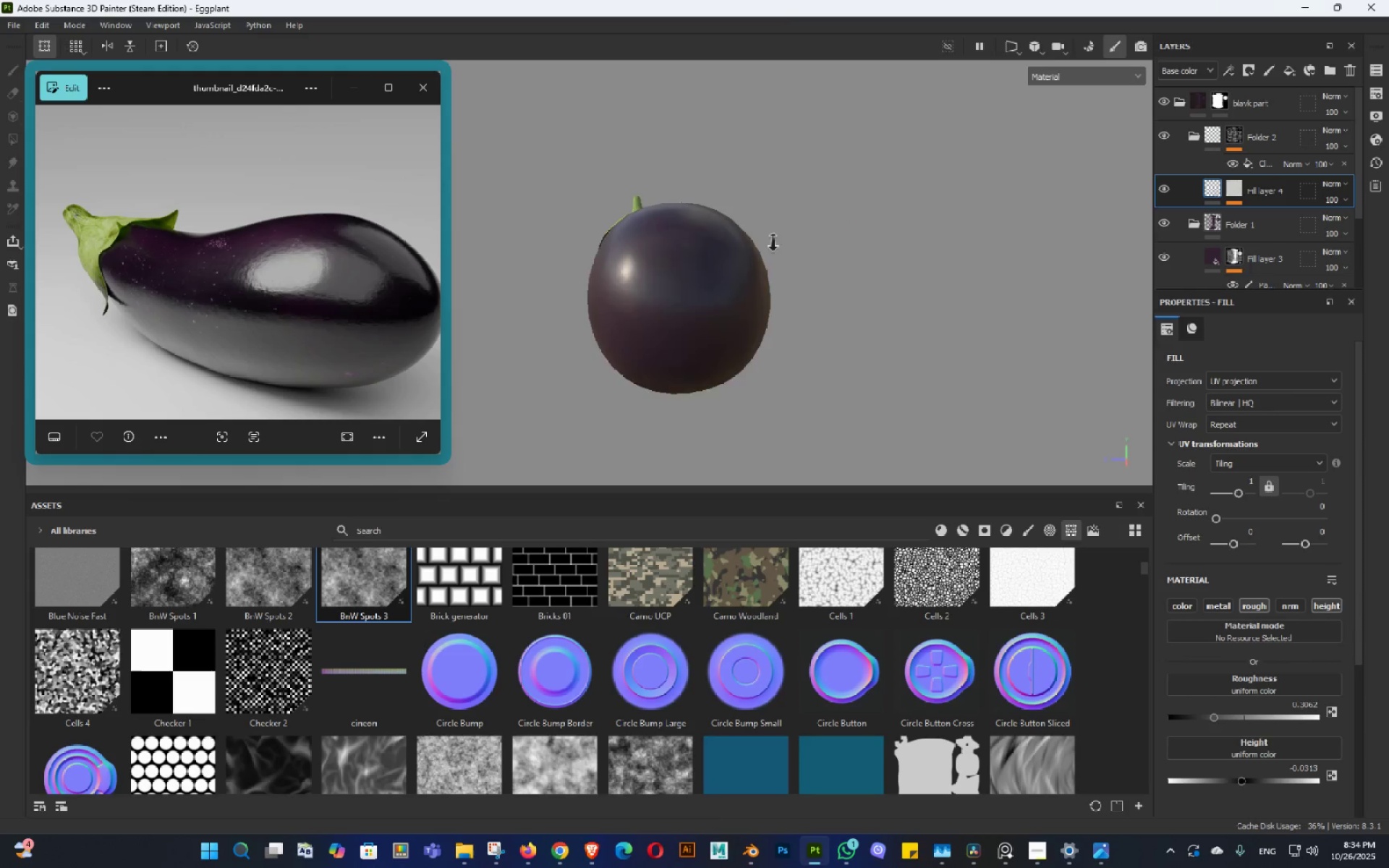 
left_click_drag(start_coordinate=[789, 285], to_coordinate=[878, 287])
 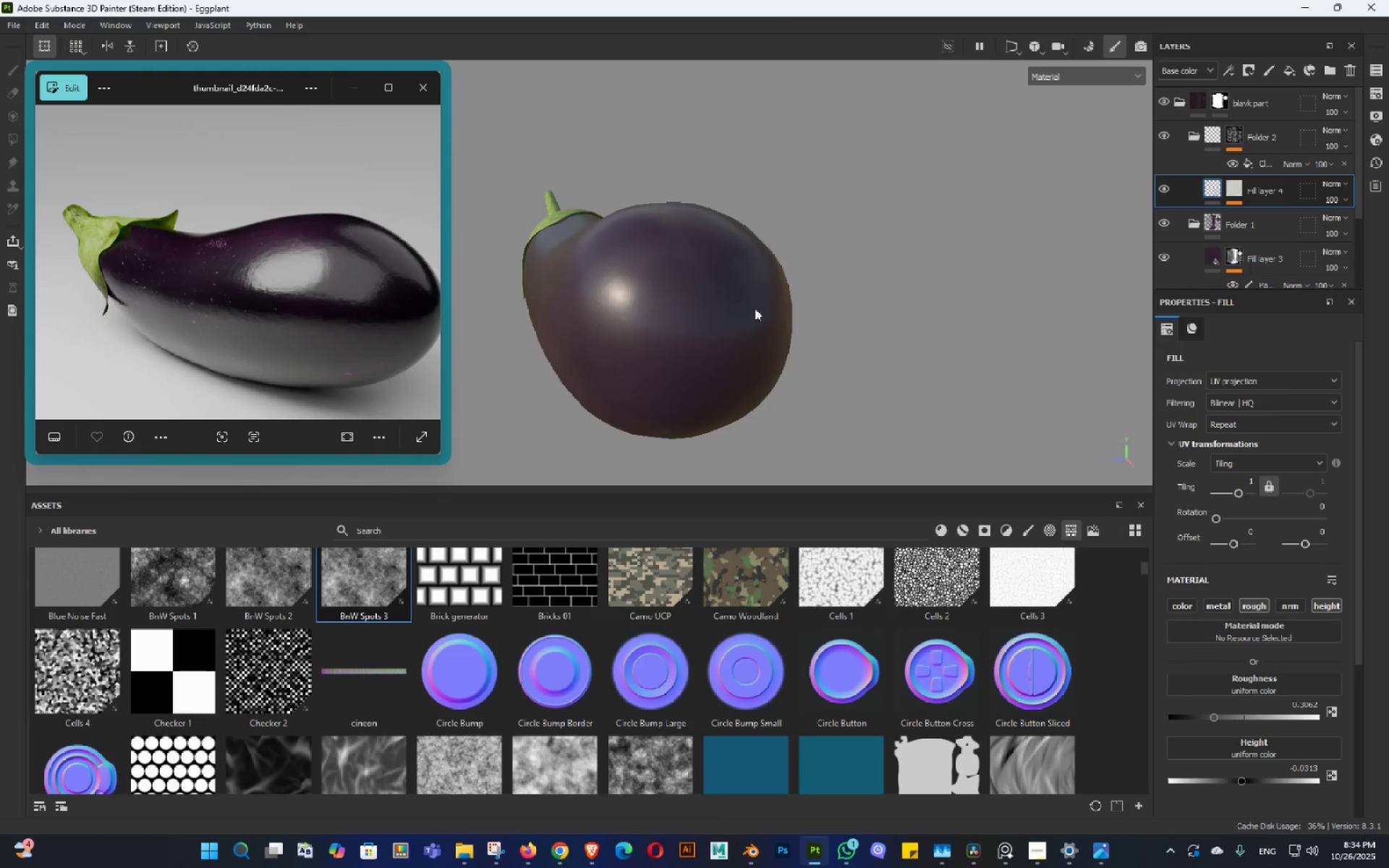 
hold_key(key=AltLeft, duration=0.52)
left_click_drag(start_coordinate=[744, 306], to_coordinate=[798, 311])
 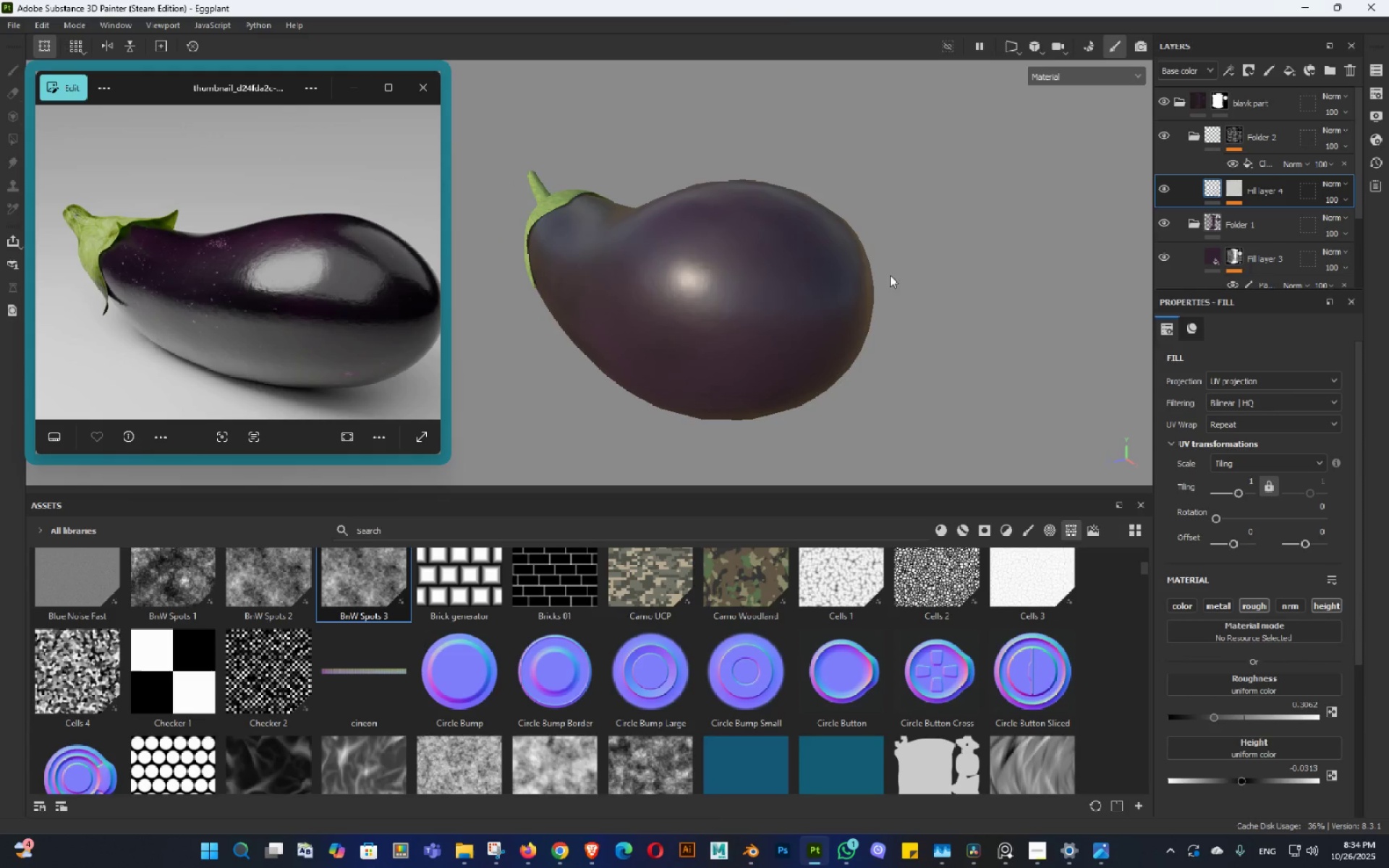 
hold_key(key=ShiftLeft, duration=0.95)
 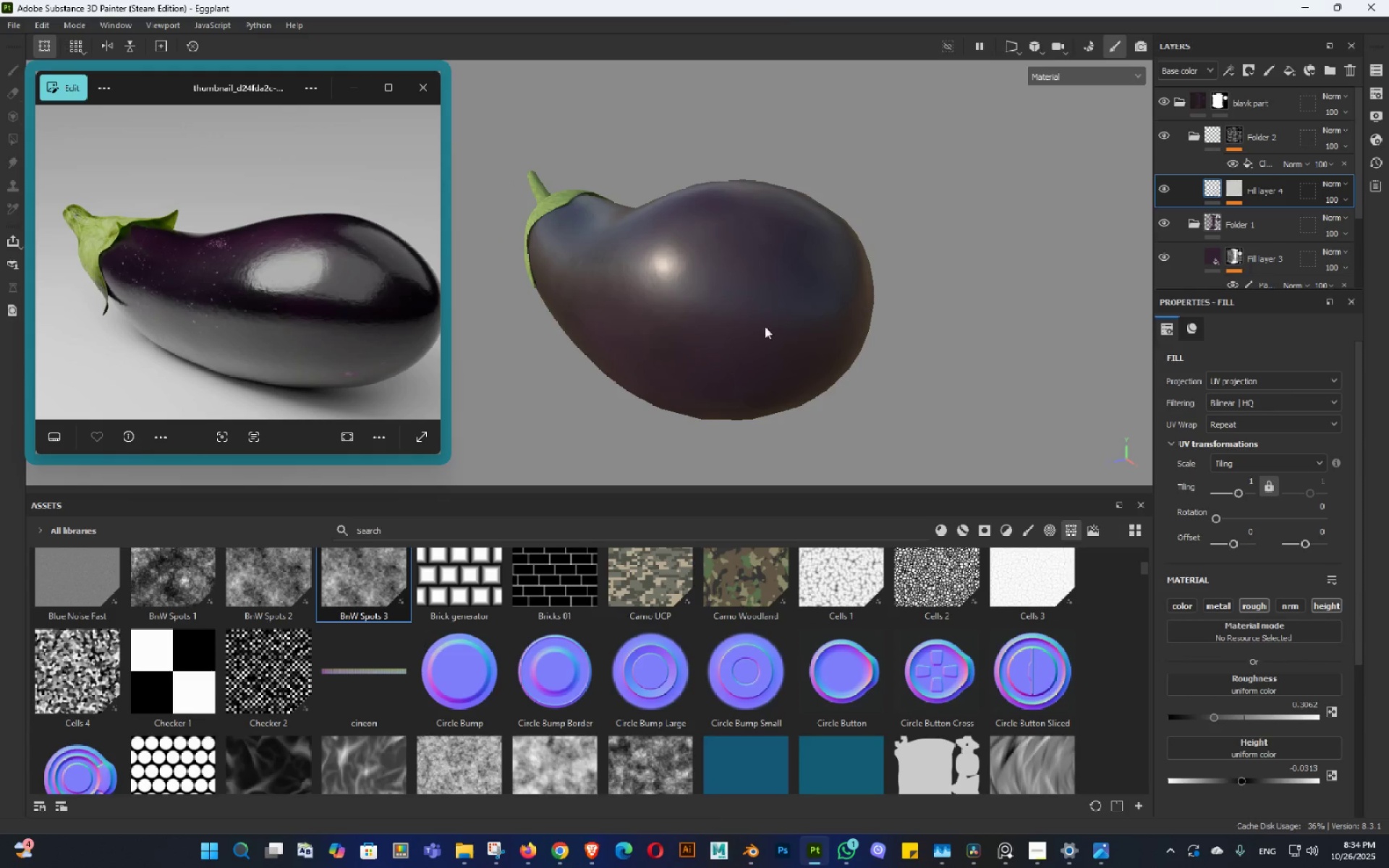 
hold_key(key=AltLeft, duration=1.5)
left_click_drag(start_coordinate=[747, 315], to_coordinate=[781, 316])
 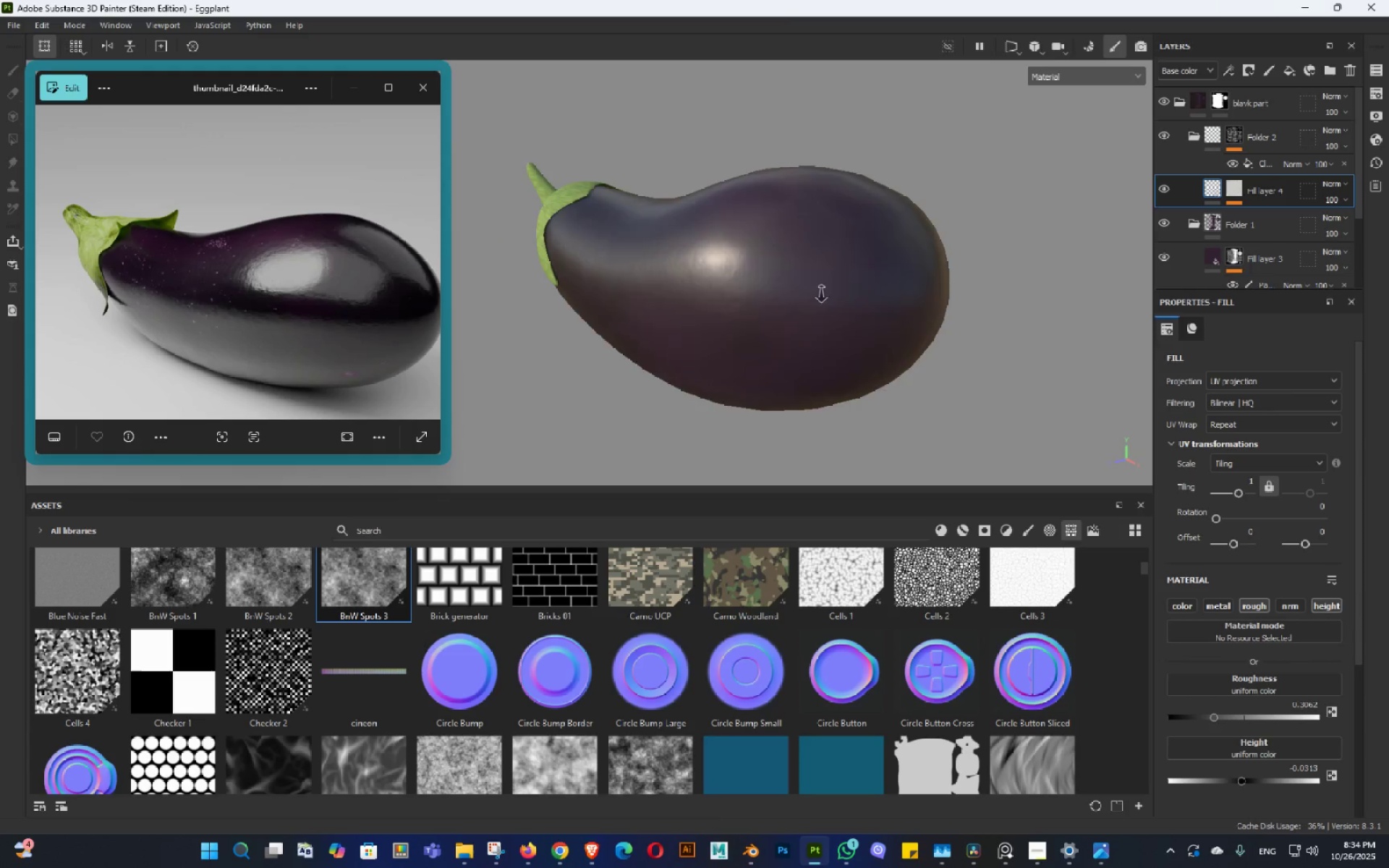 
left_click_drag(start_coordinate=[844, 336], to_coordinate=[957, 338])
 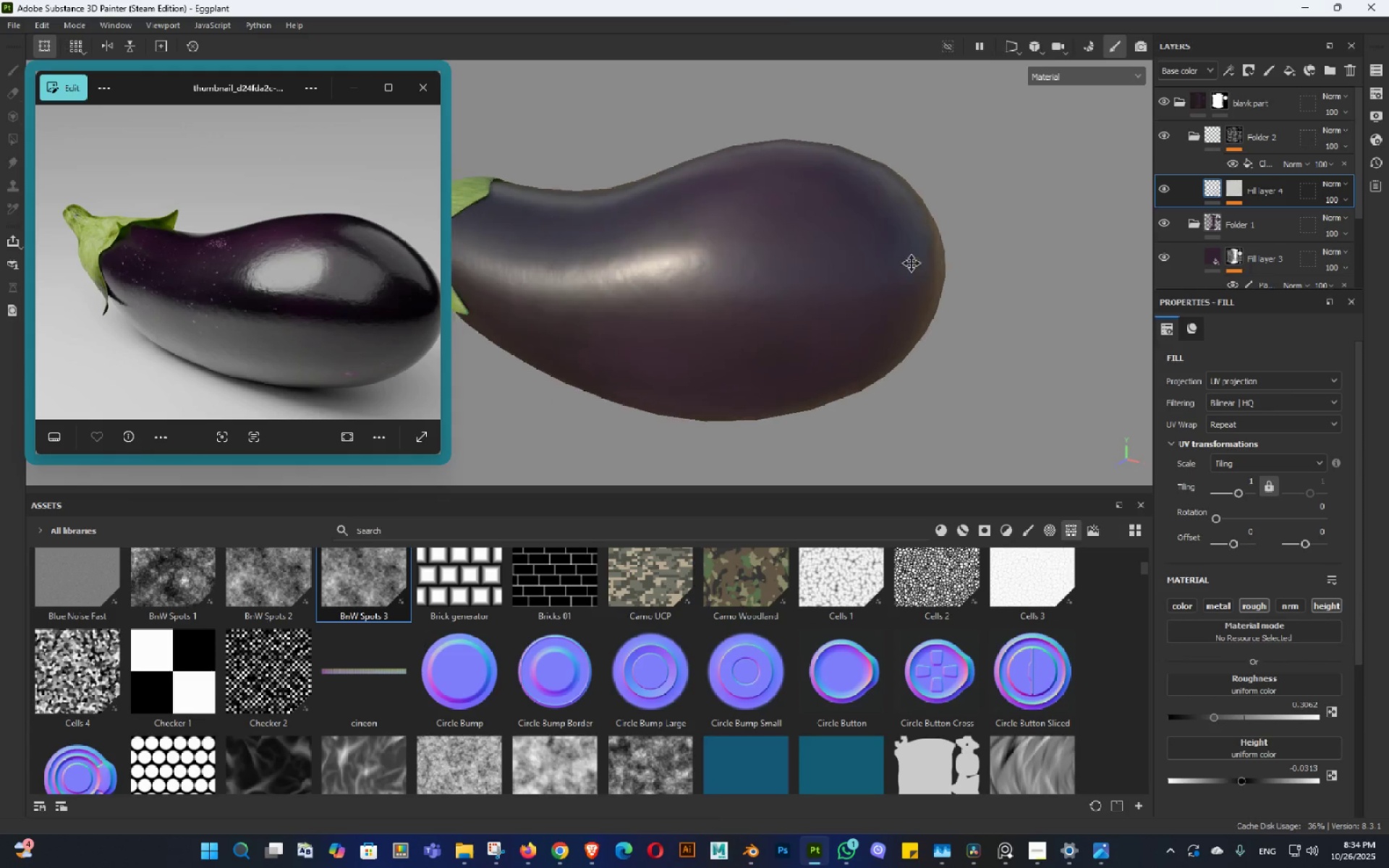 
hold_key(key=AltLeft, duration=1.51)
left_click_drag(start_coordinate=[913, 261], to_coordinate=[843, 256])
 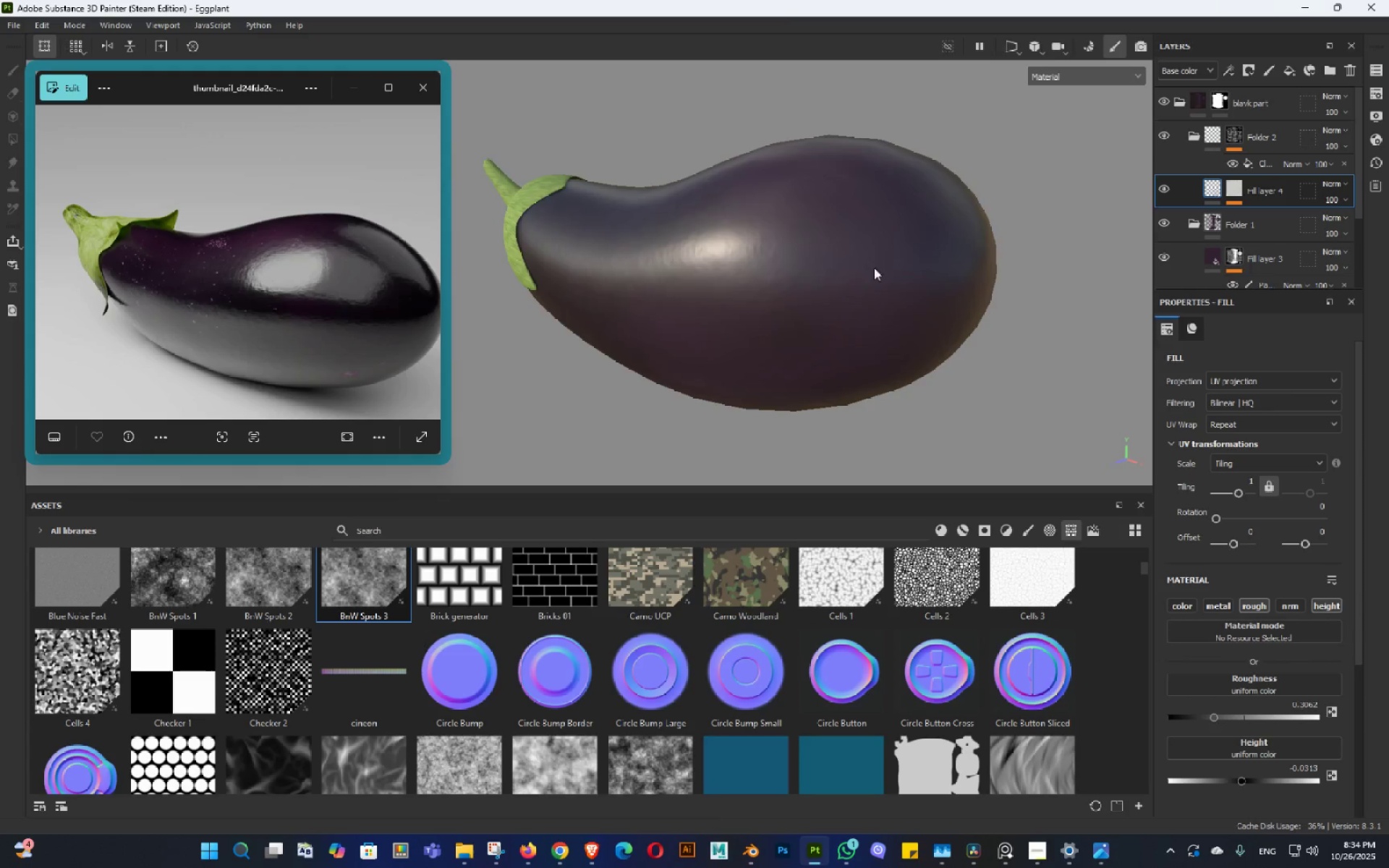 
left_click_drag(start_coordinate=[874, 268], to_coordinate=[866, 273])
 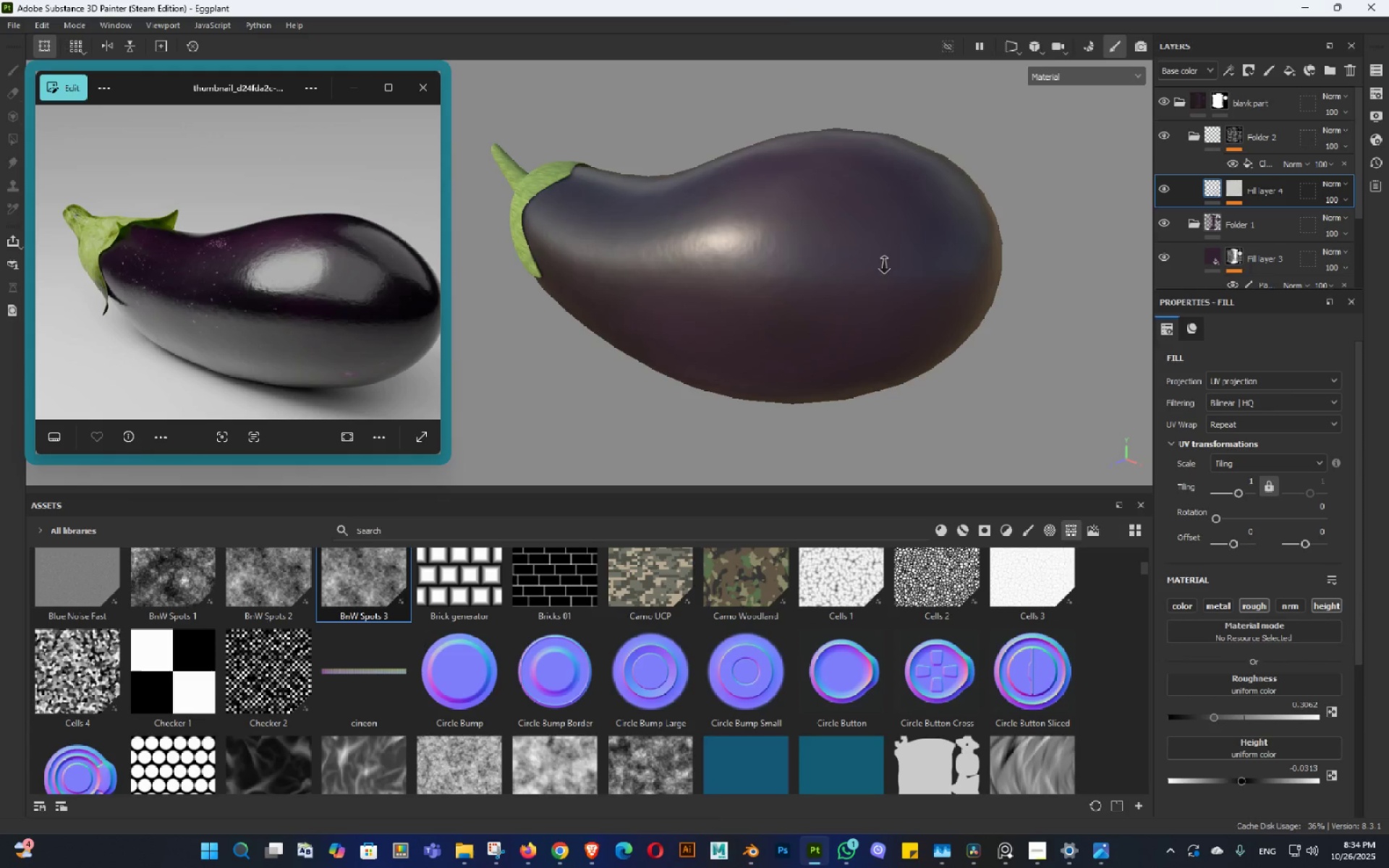 
key(Alt+AltLeft)
 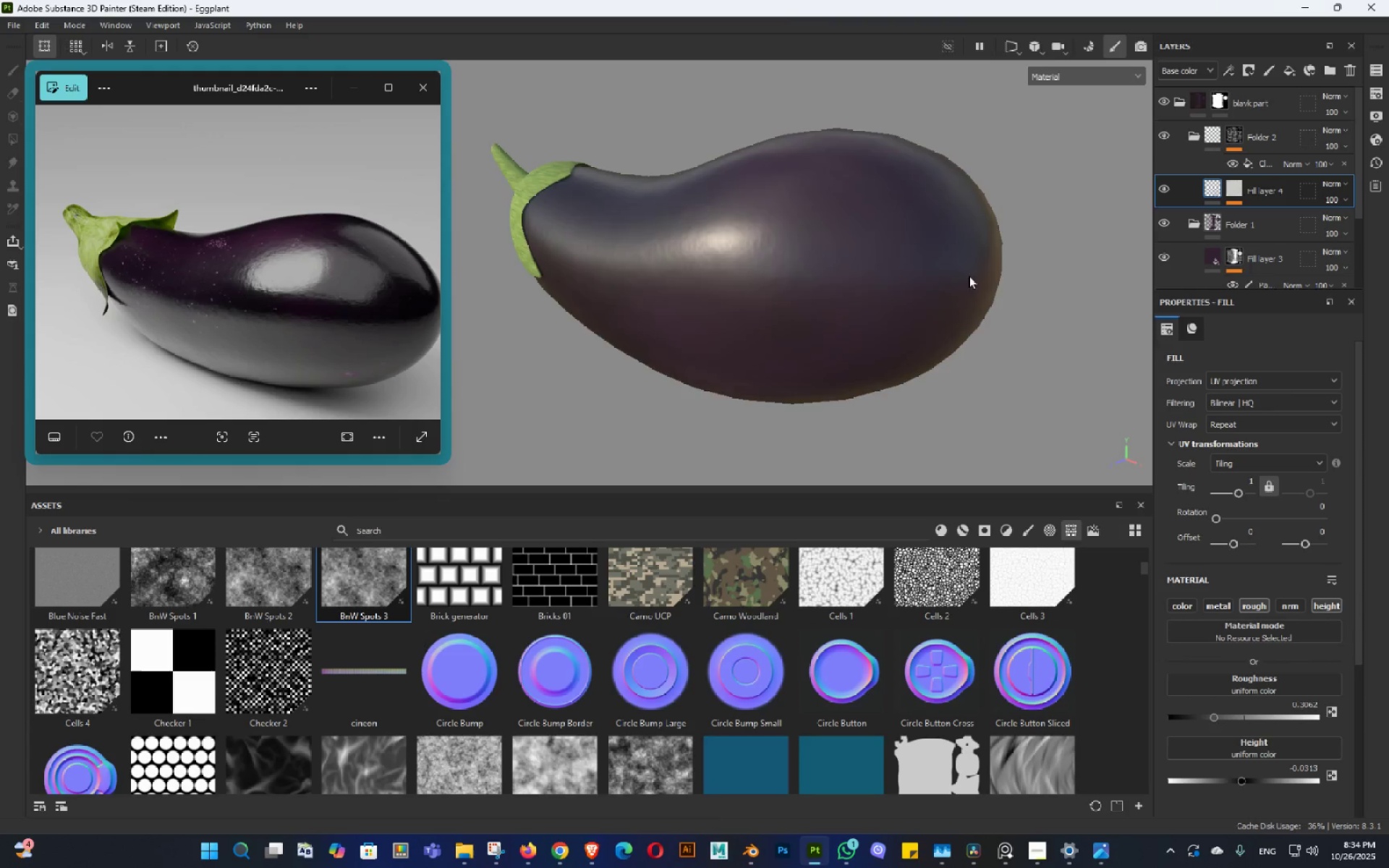 
left_click_drag(start_coordinate=[969, 276], to_coordinate=[956, 273])
 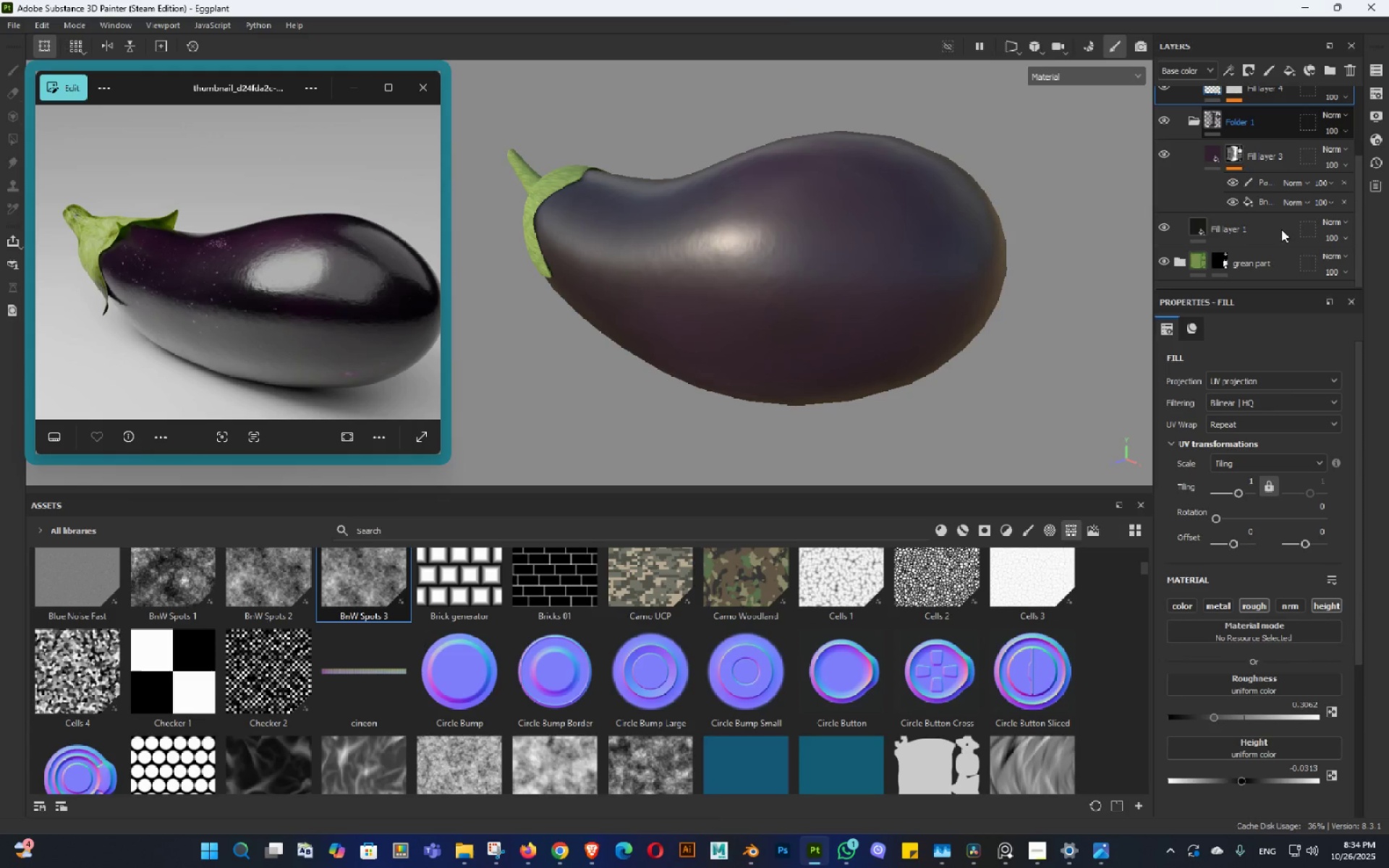 
key(Alt+AltLeft)
 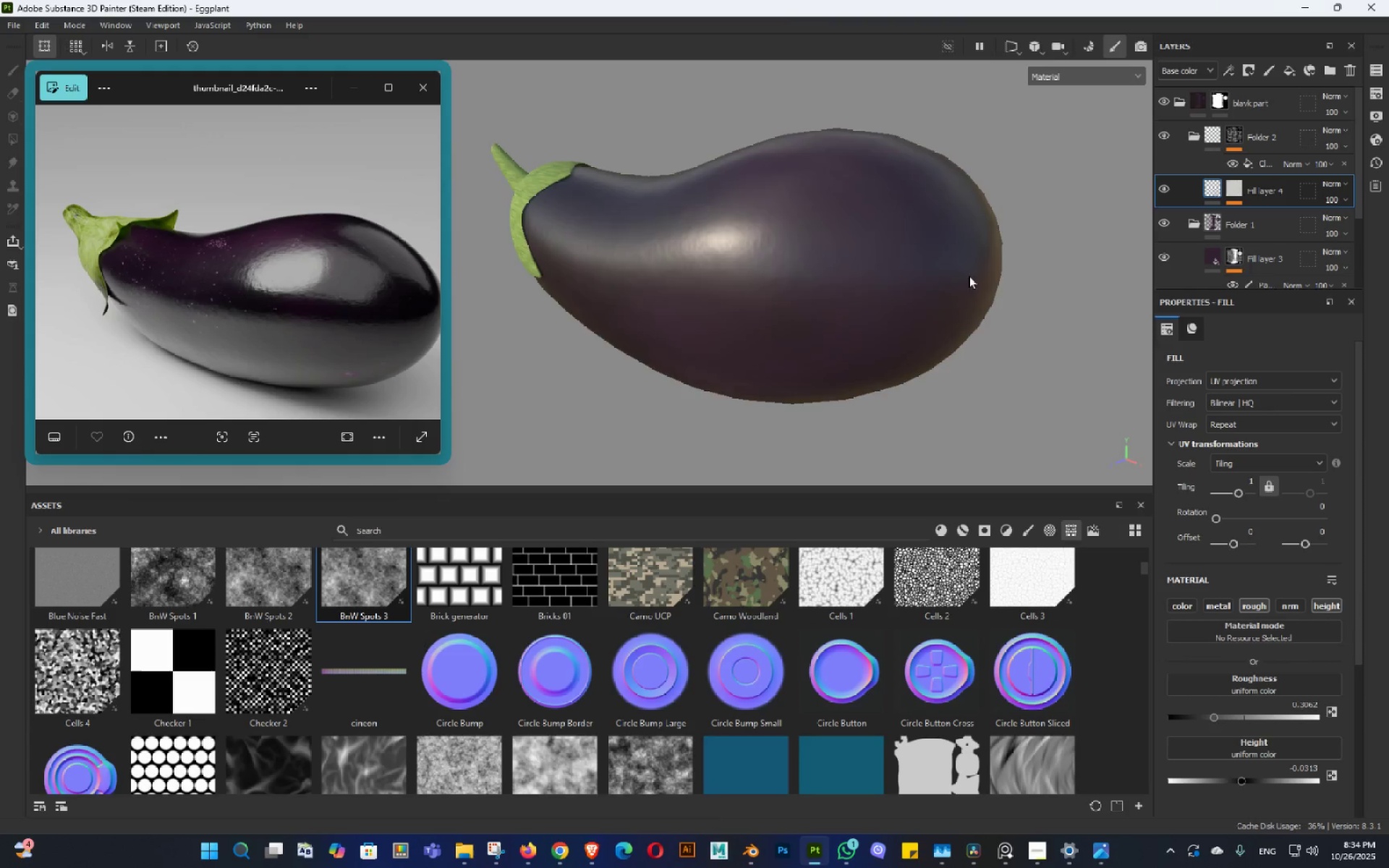 
key(Alt+AltLeft)
 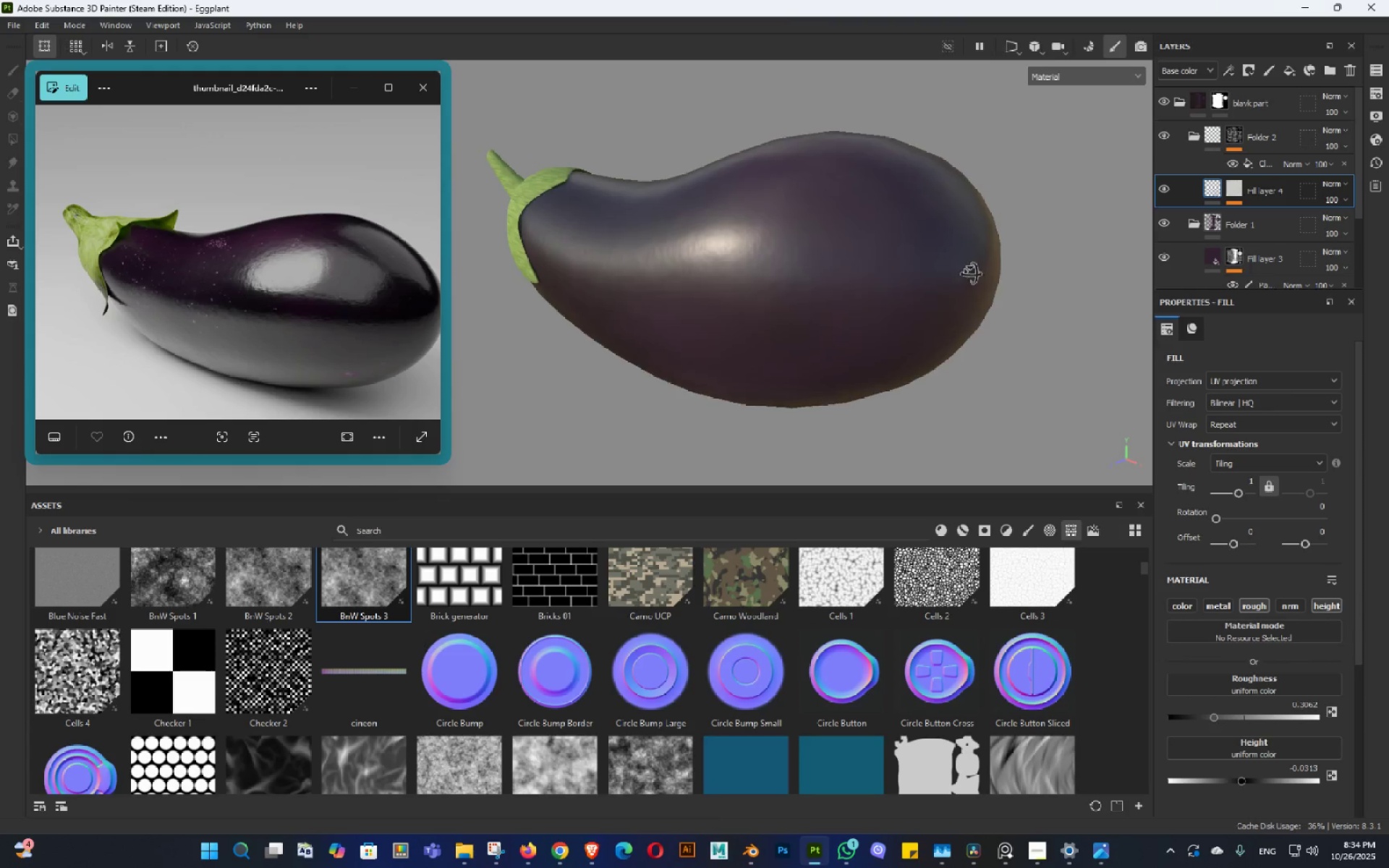 
key(Alt+AltLeft)
 